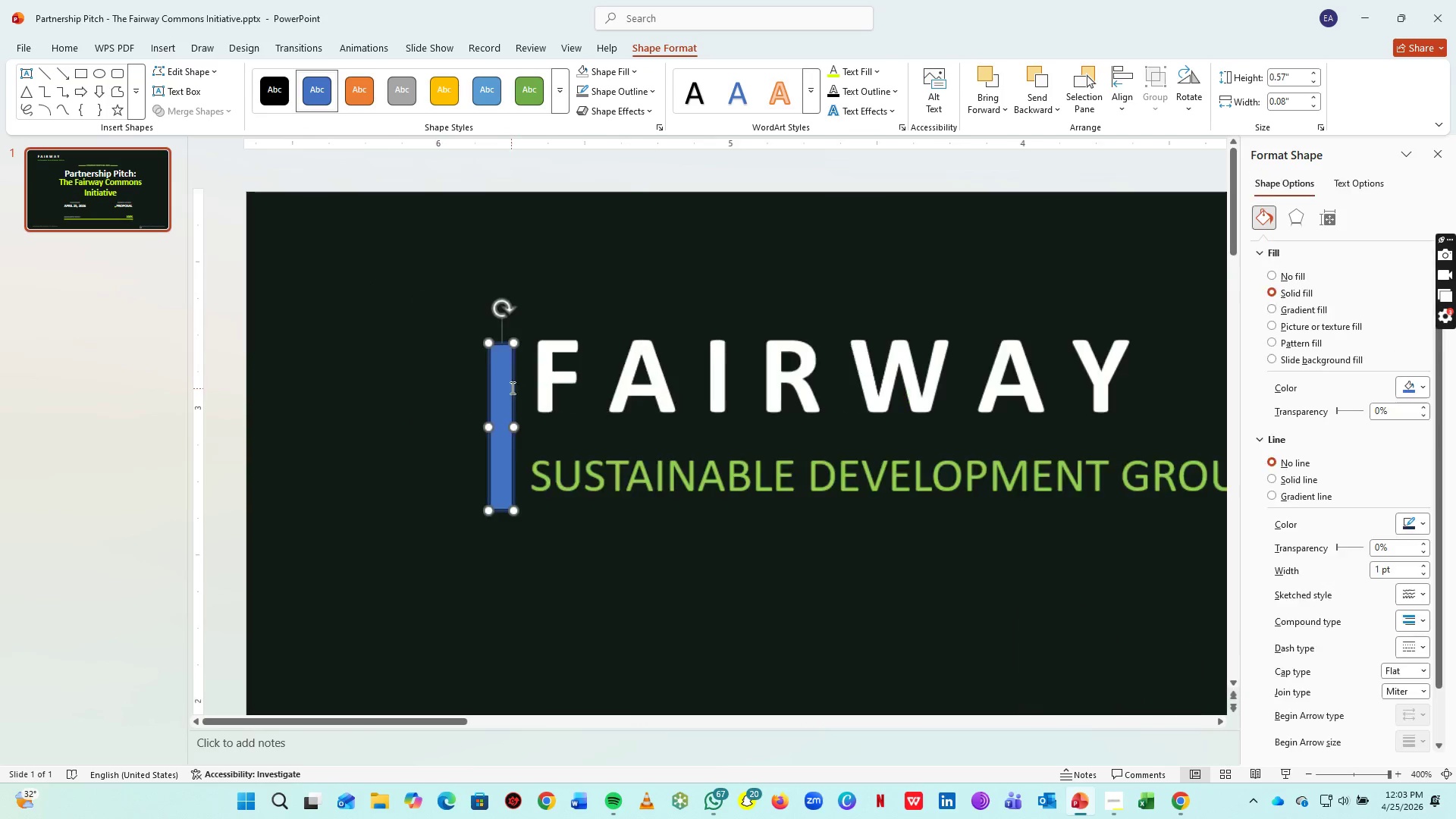 
left_click_drag(start_coordinate=[493, 344], to_coordinate=[499, 344])
 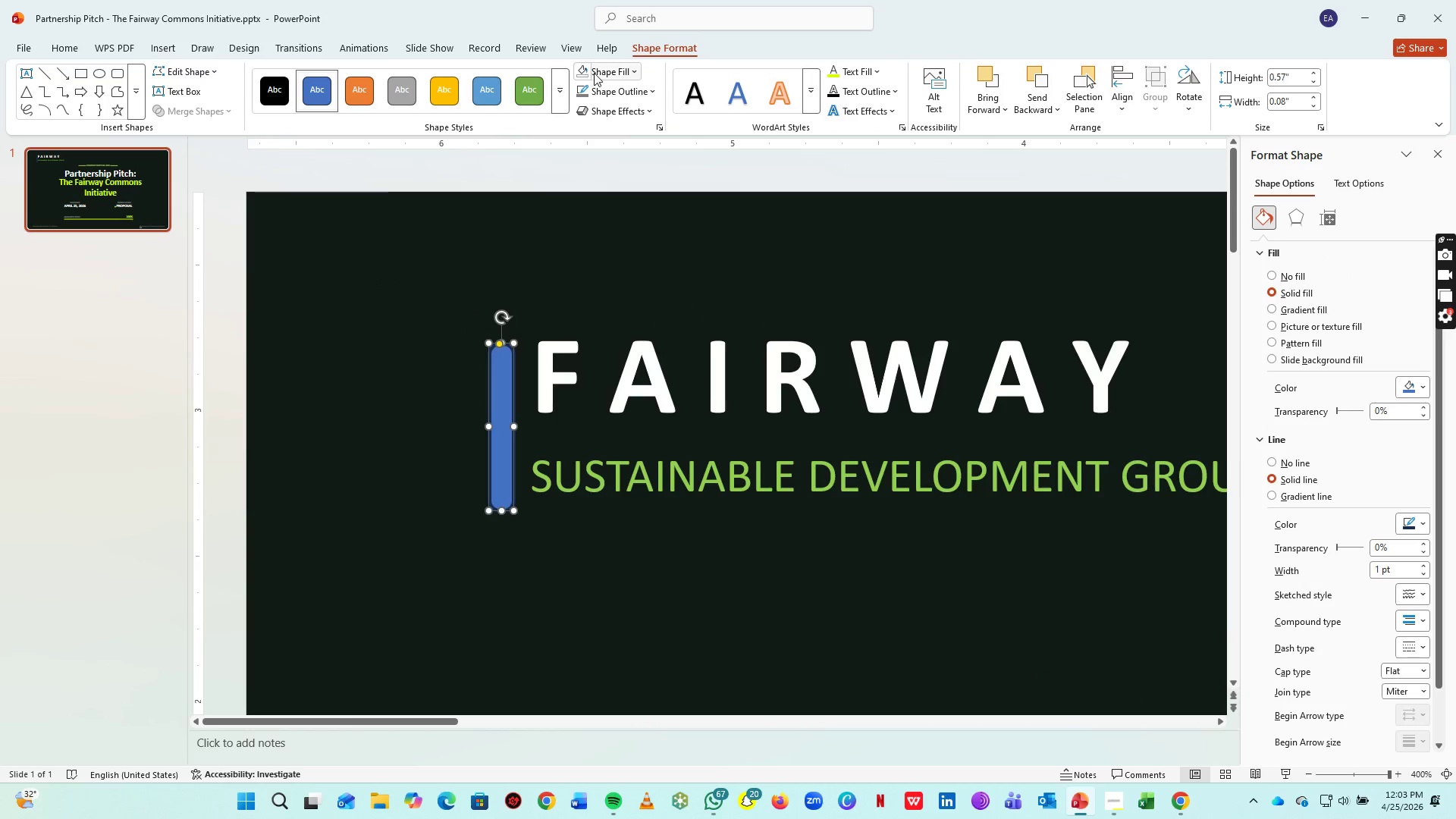 
left_click_drag(start_coordinate=[595, 72], to_coordinate=[586, 352])
 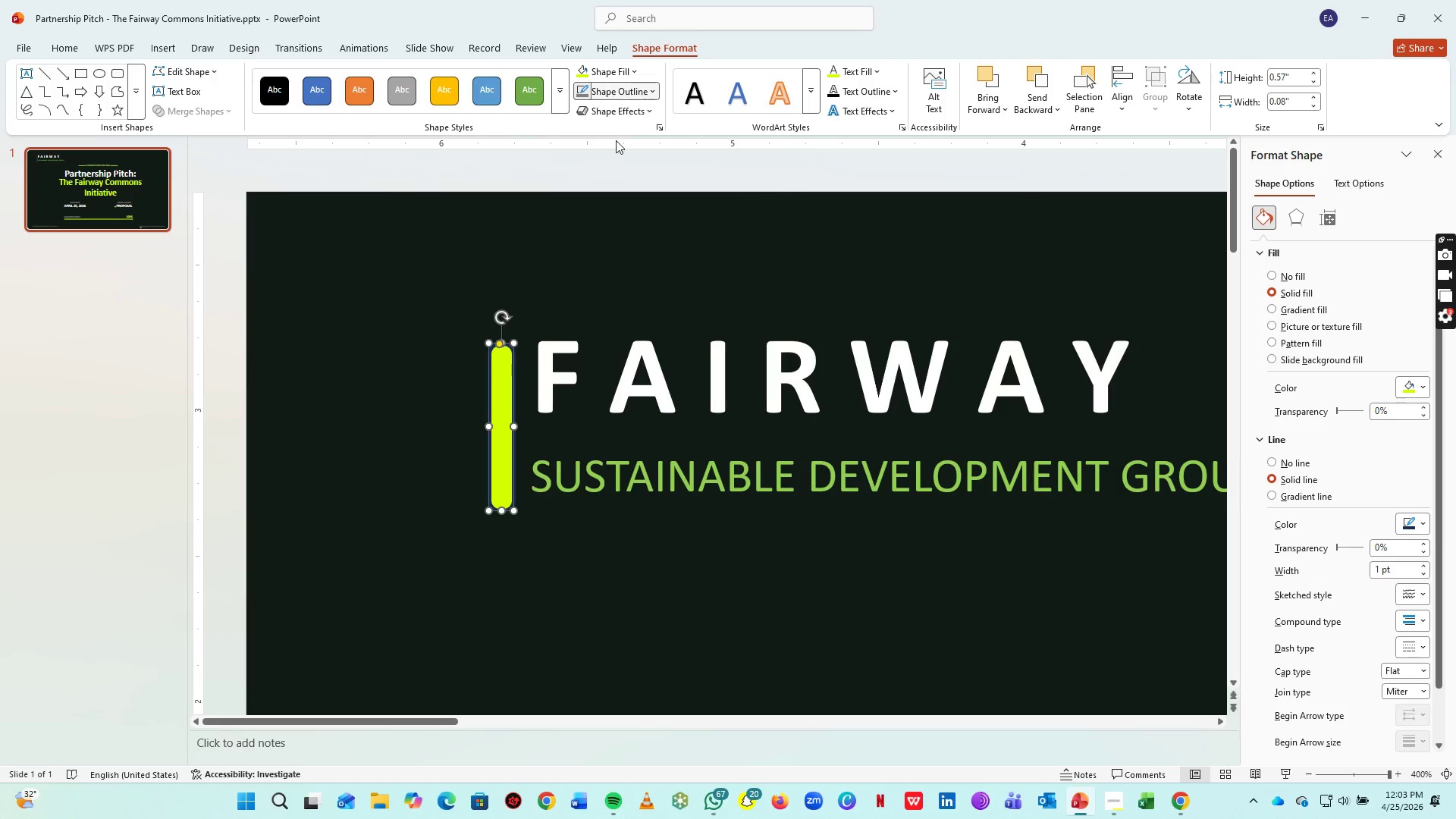 
left_click([586, 352])
 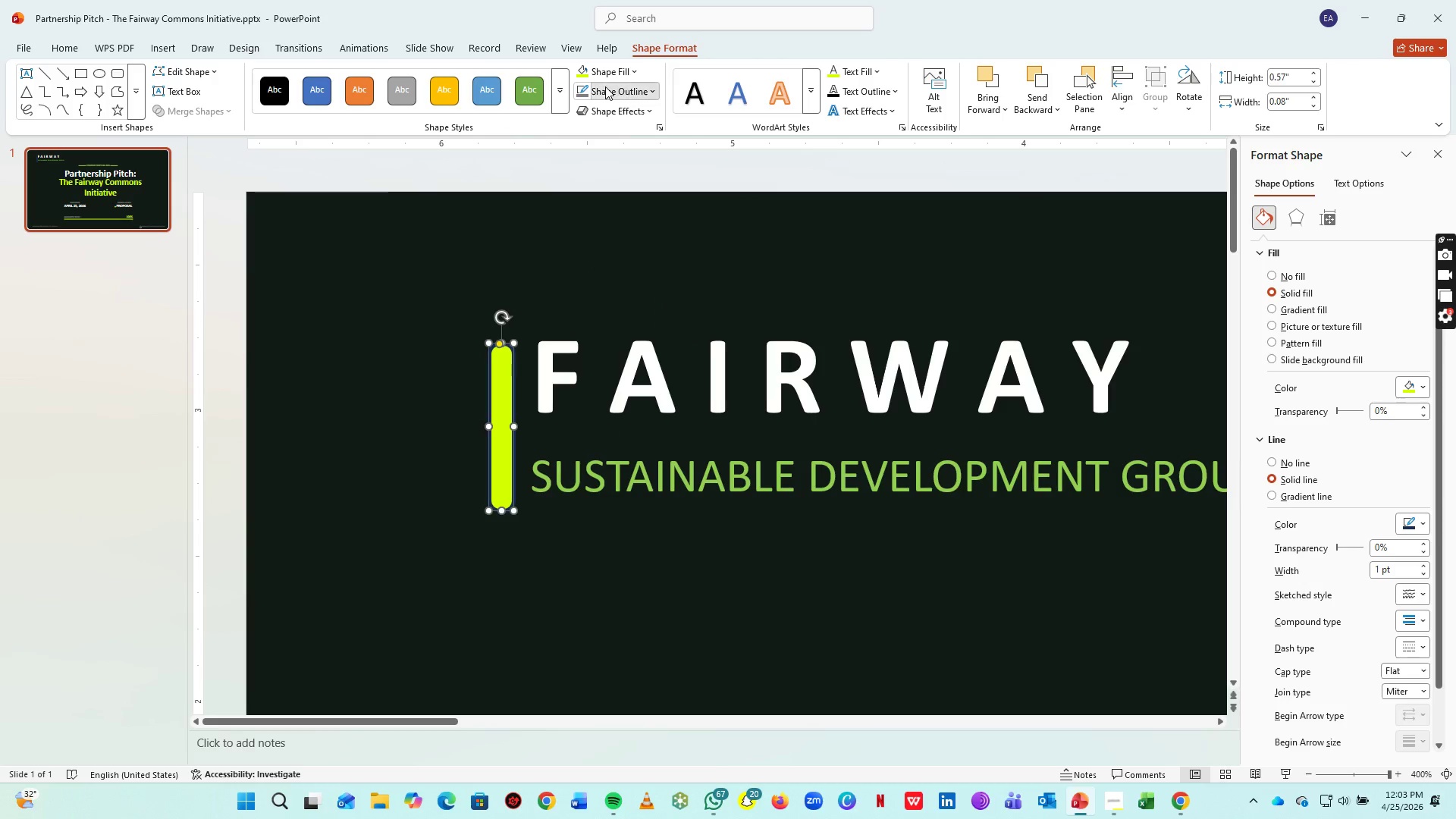 
left_click_drag(start_coordinate=[605, 86], to_coordinate=[587, 369])
 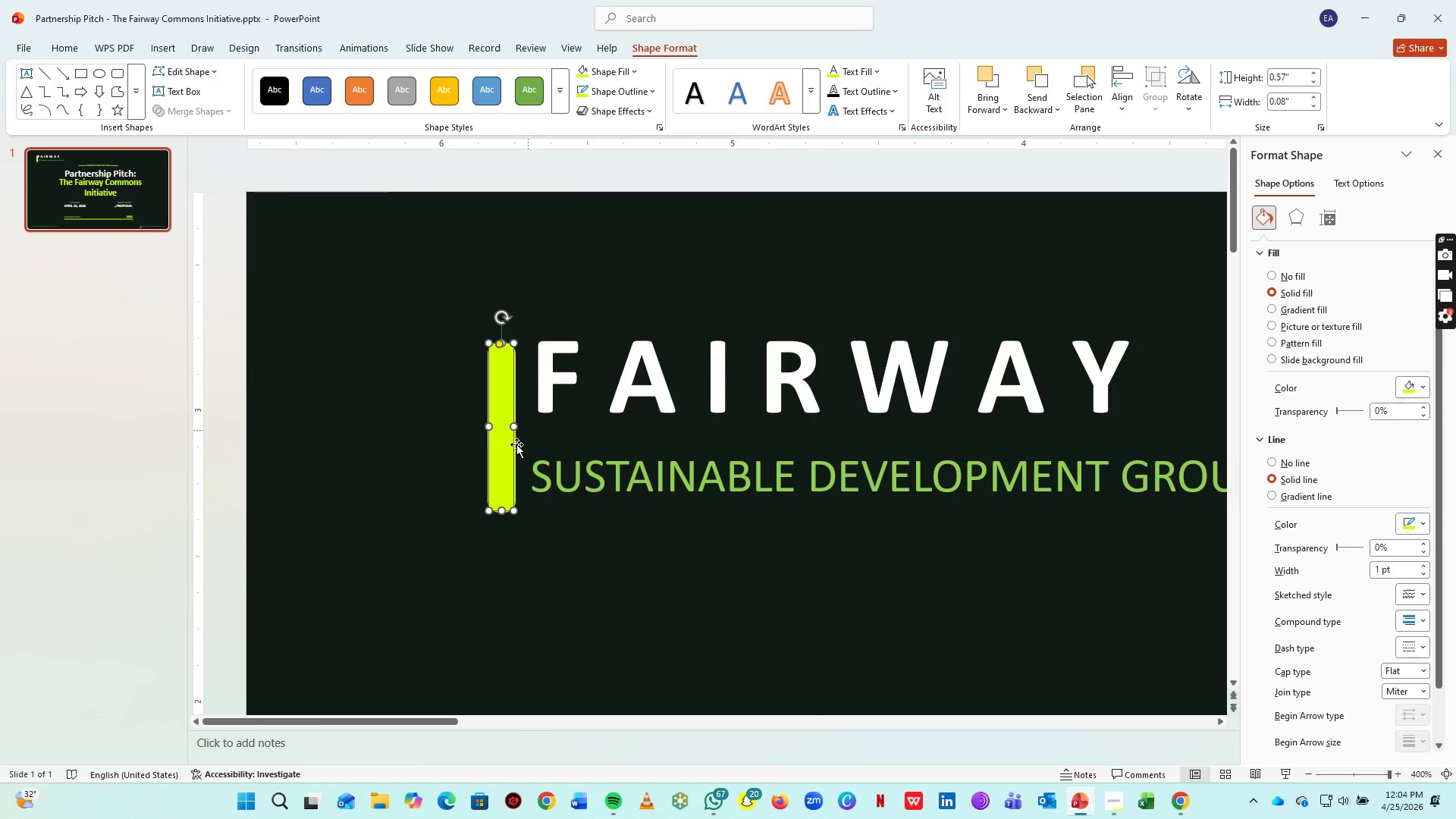 
left_click([587, 369])
 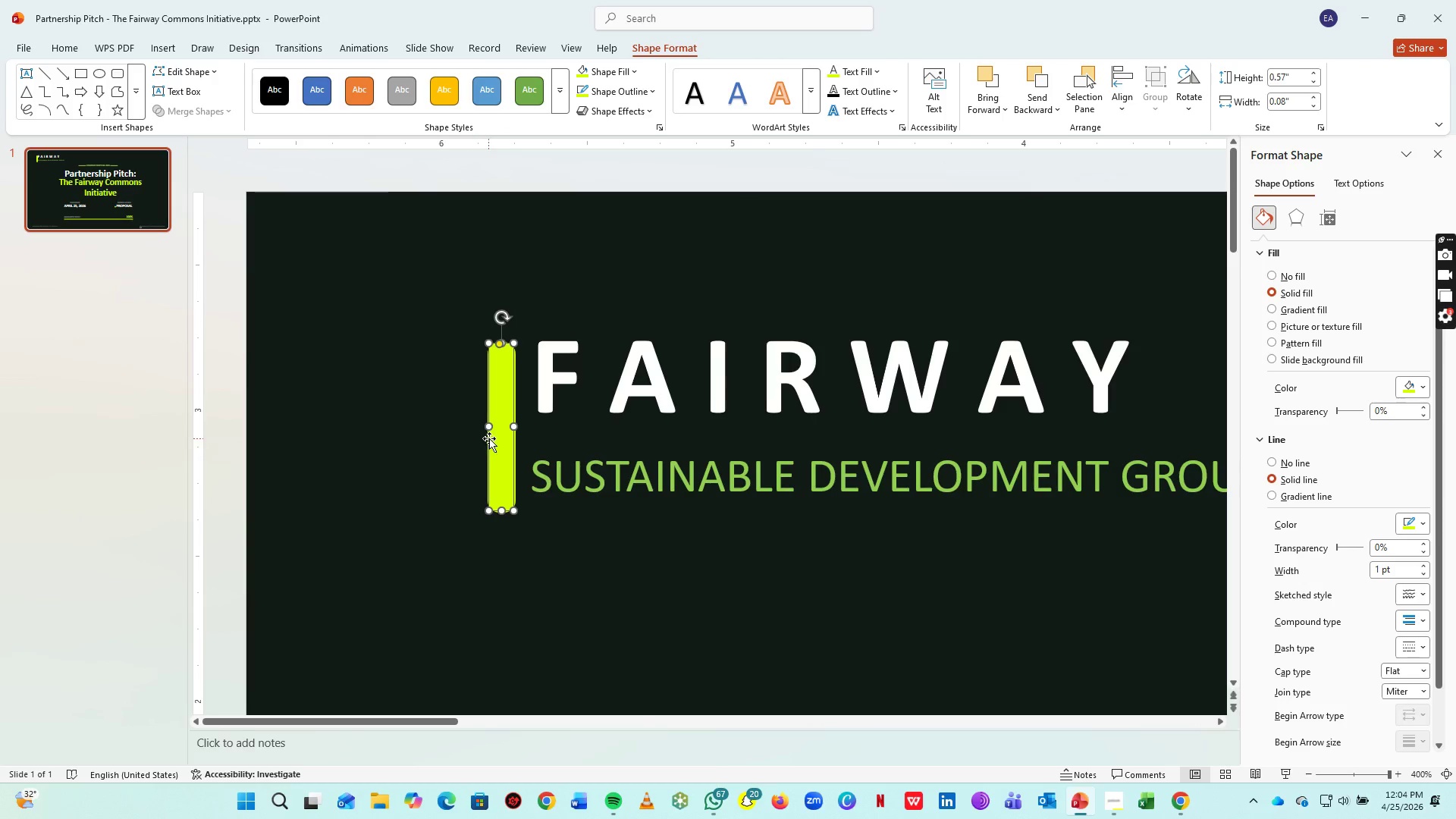 
left_click_drag(start_coordinate=[503, 442], to_coordinate=[507, 435])
 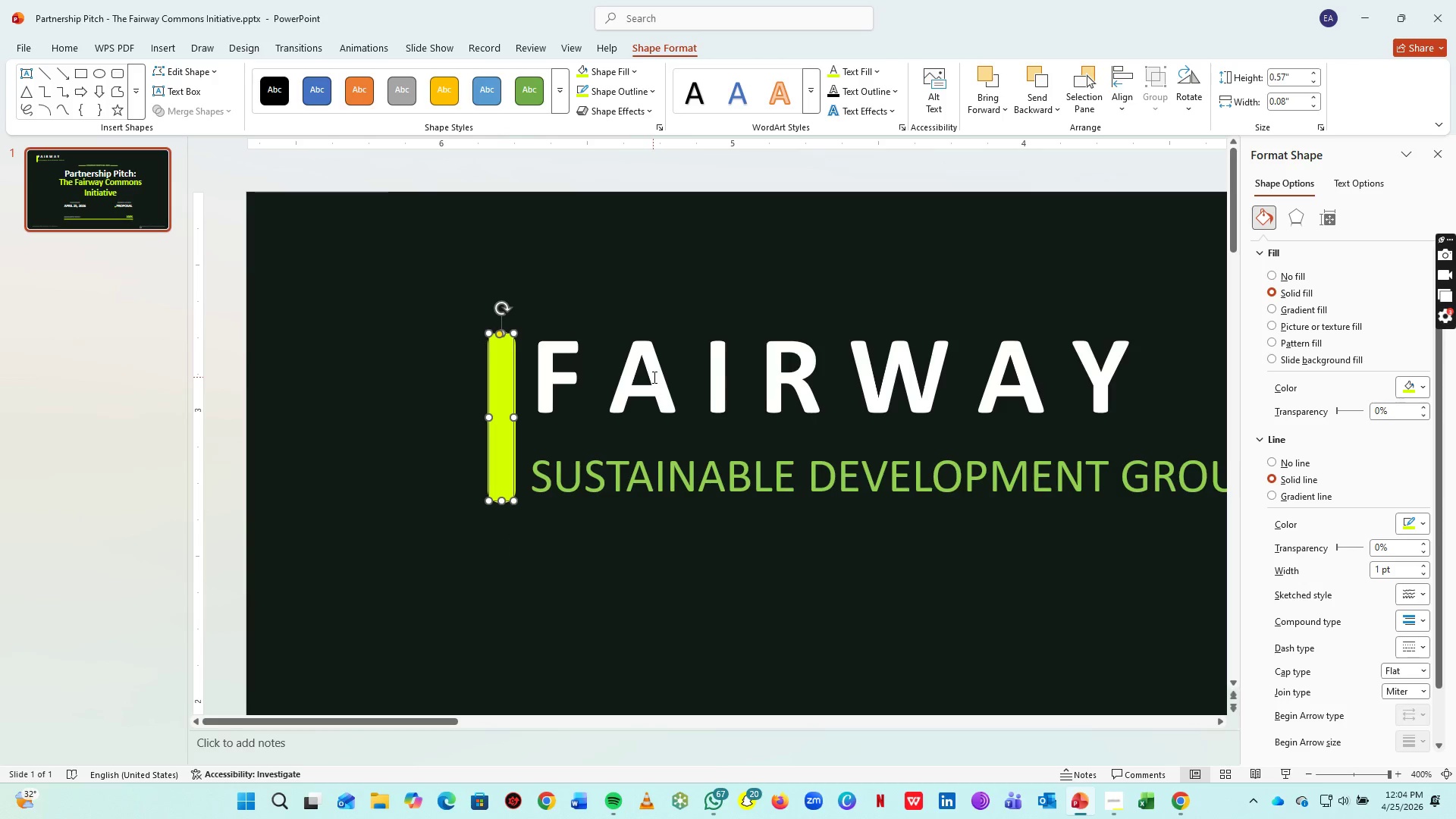 
hold_key(key=ShiftLeft, duration=0.78)
left_click([653, 377])
 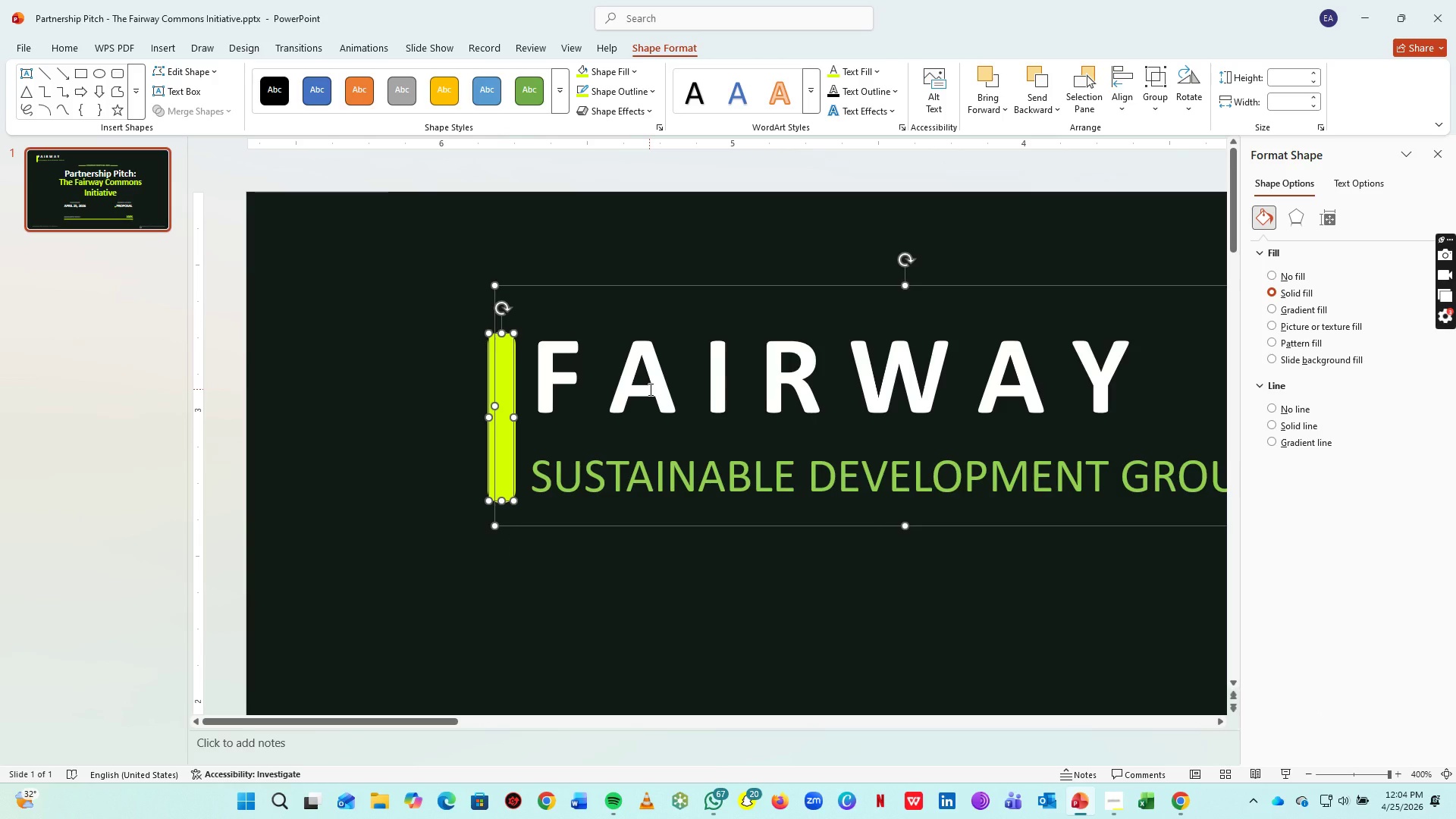 
key(Control+G)
 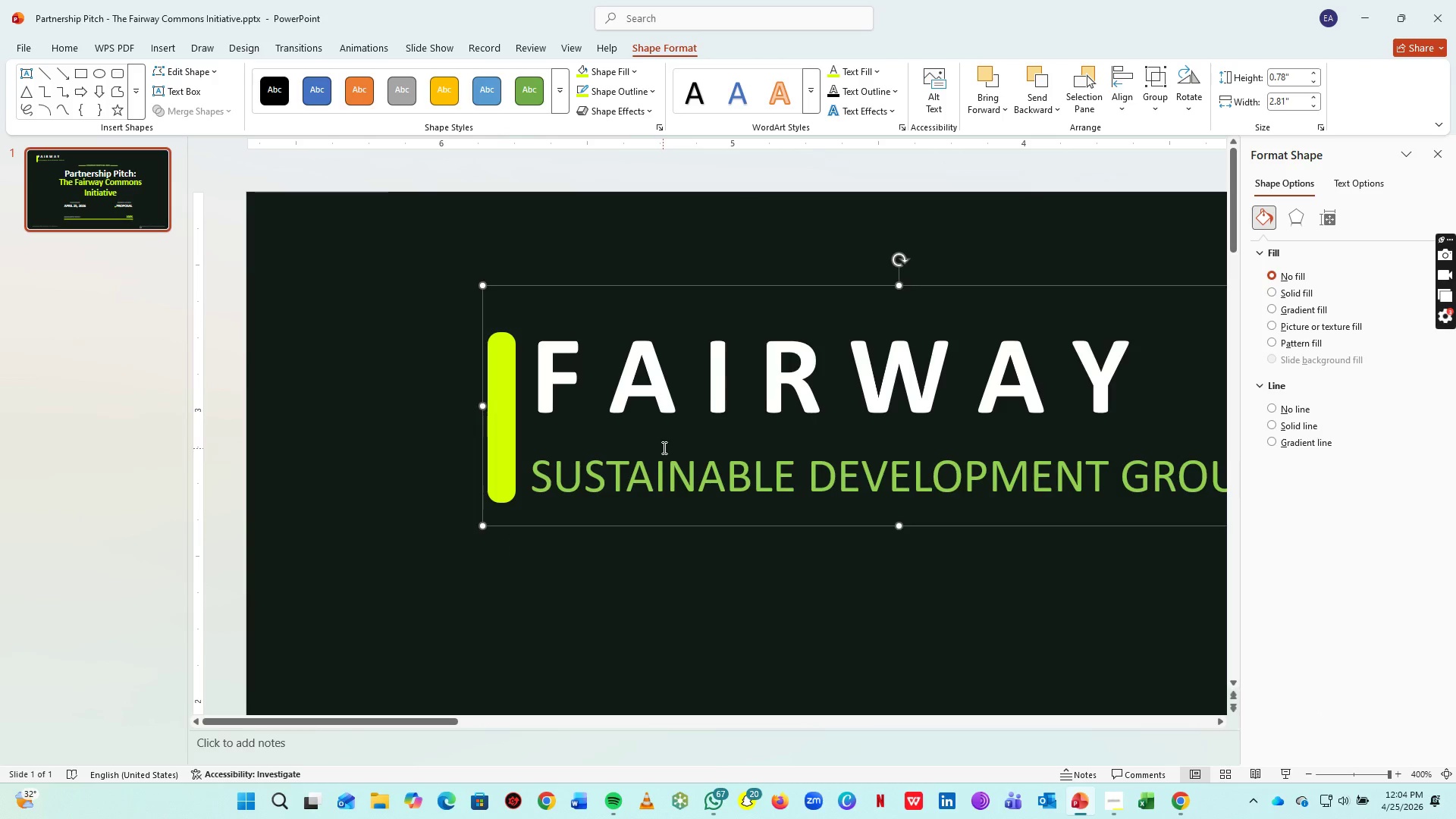 
key(Control+S)
 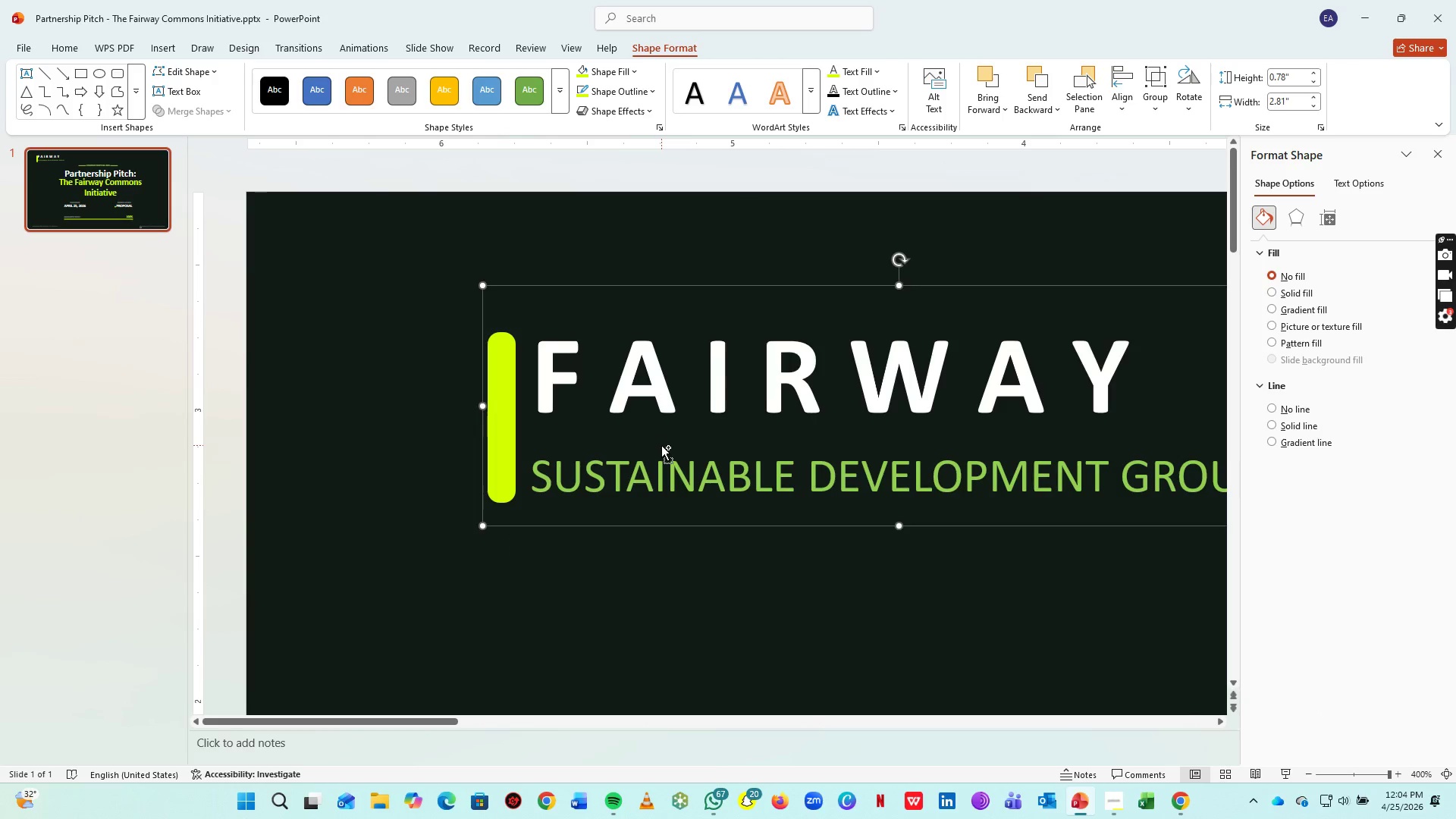 
hold_key(key=ControlLeft, duration=1.06)
 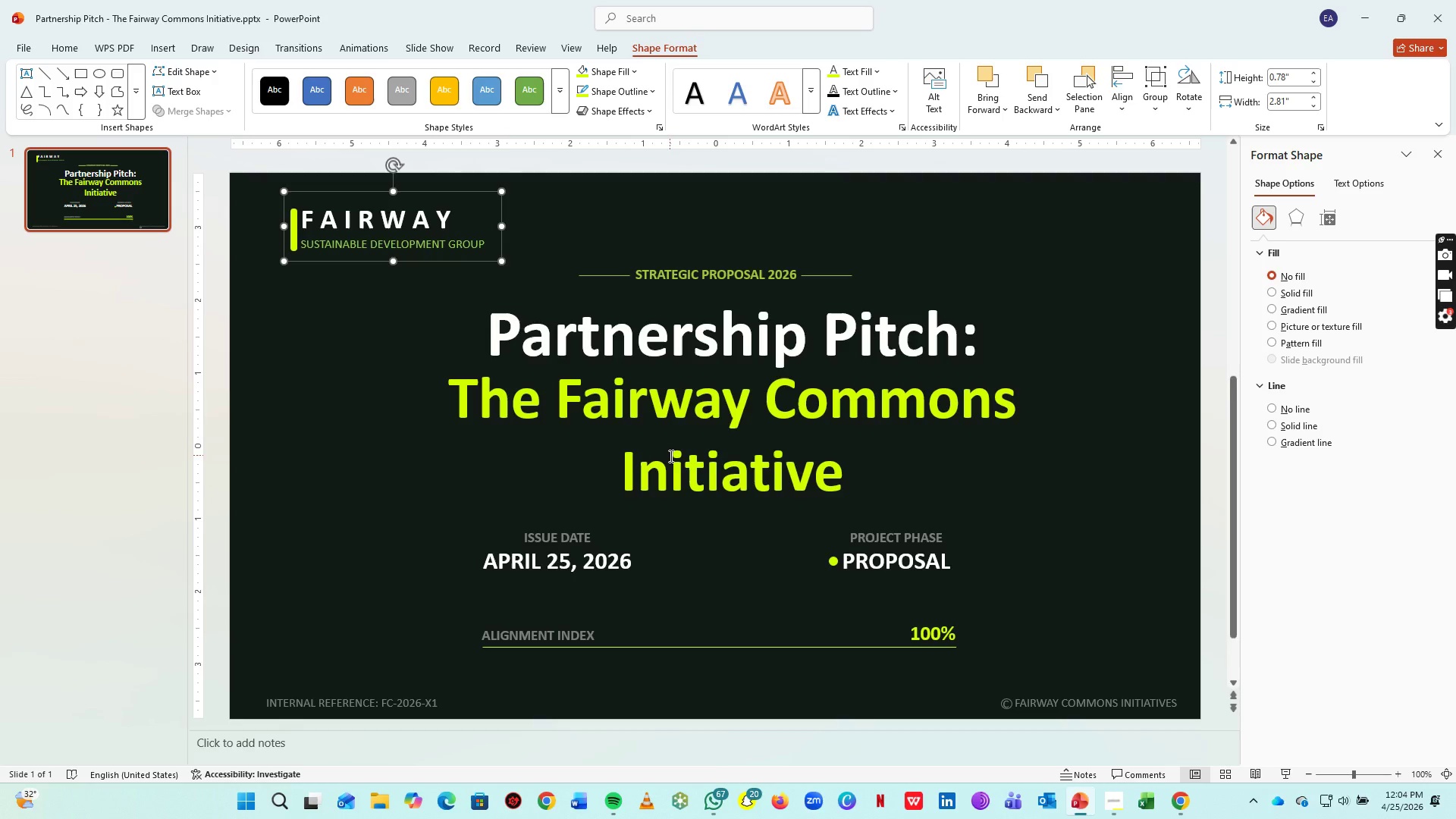 
hold_key(key=ControlLeft, duration=0.52)
 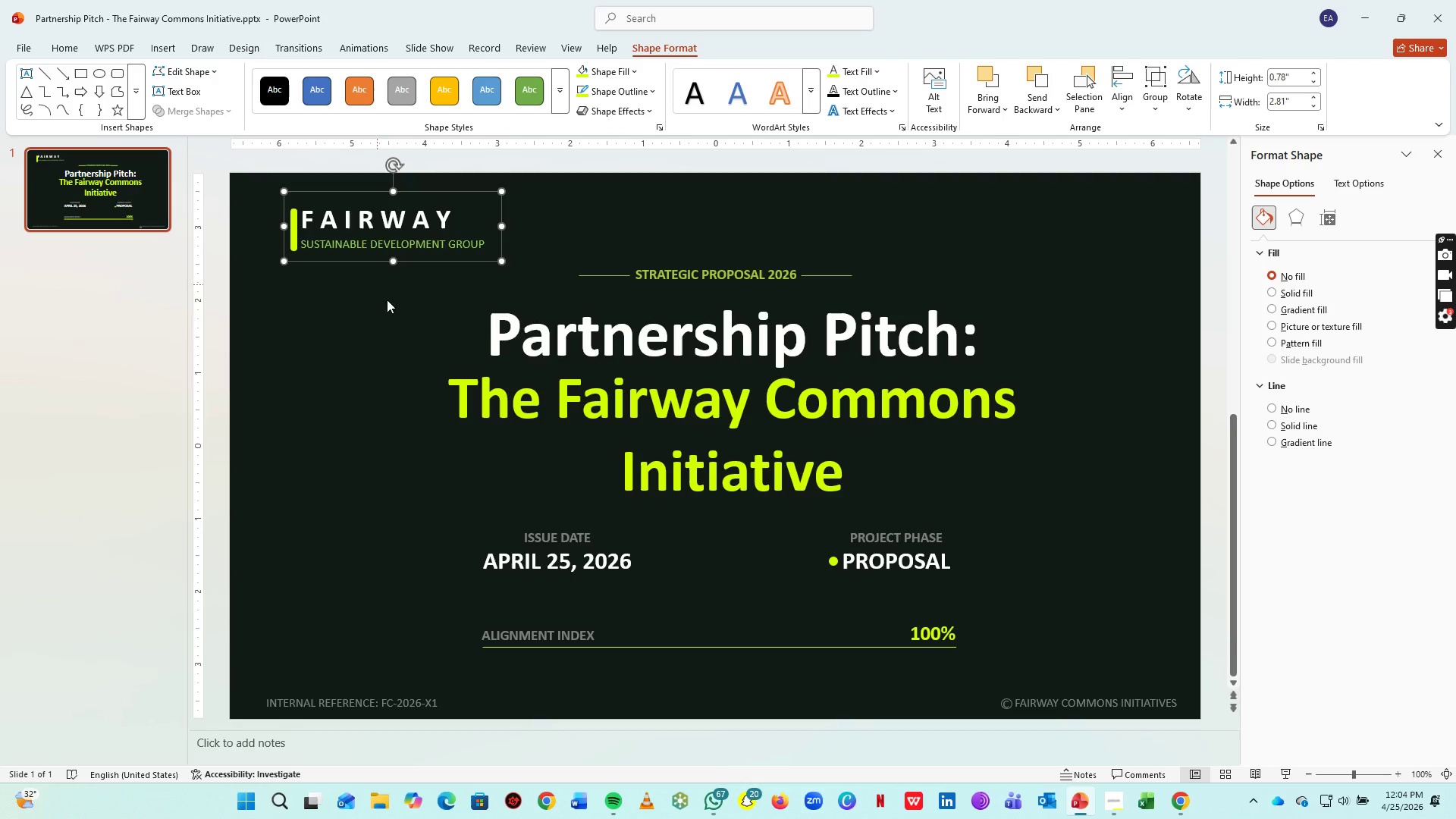 
scroll: coordinate [670, 455], scroll_direction: down, amount: 5.0
 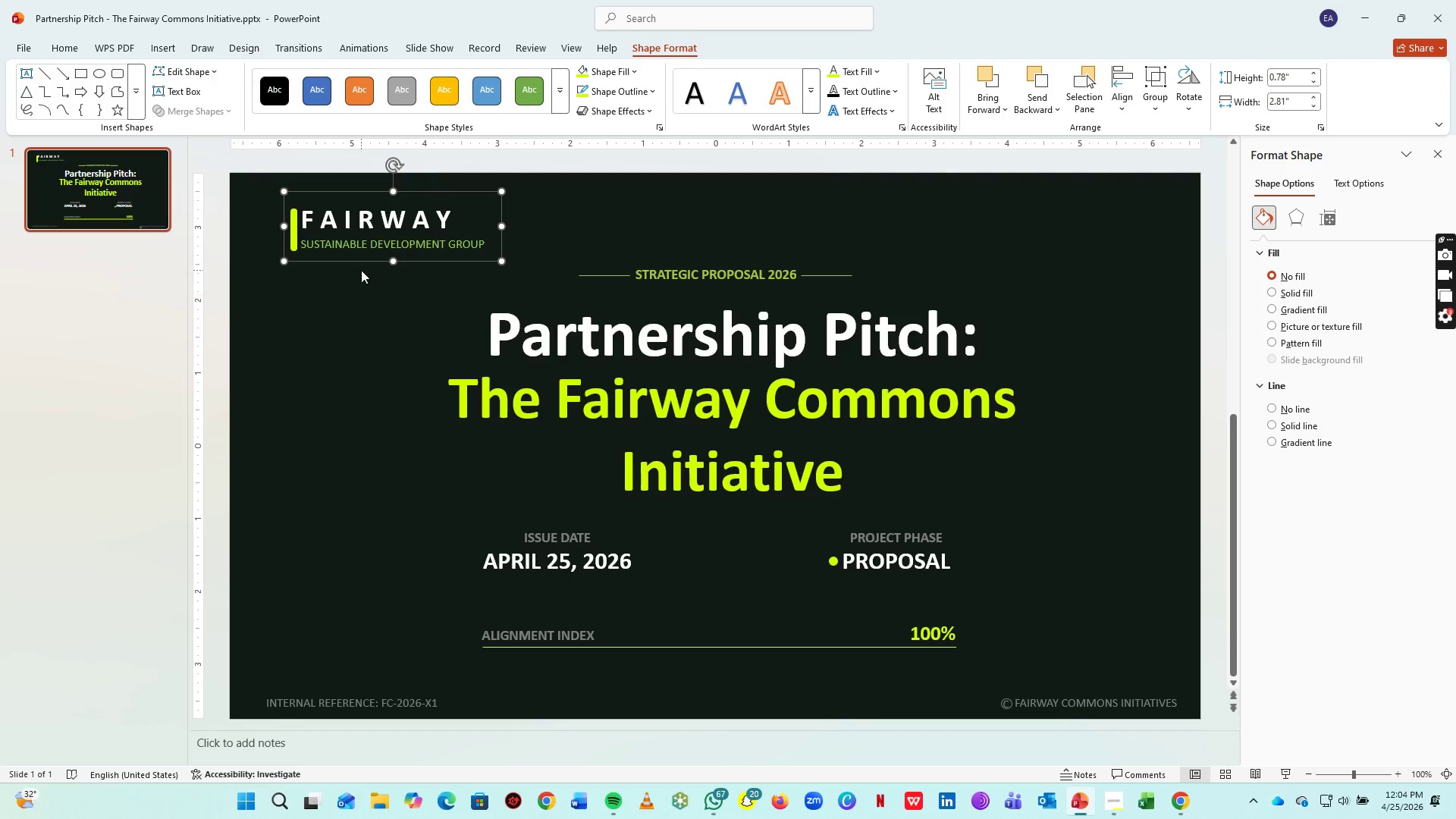 
hold_key(key=ControlLeft, duration=1.0)
scroll: coordinate [398, 343], scroll_direction: up, amount: 6.0
 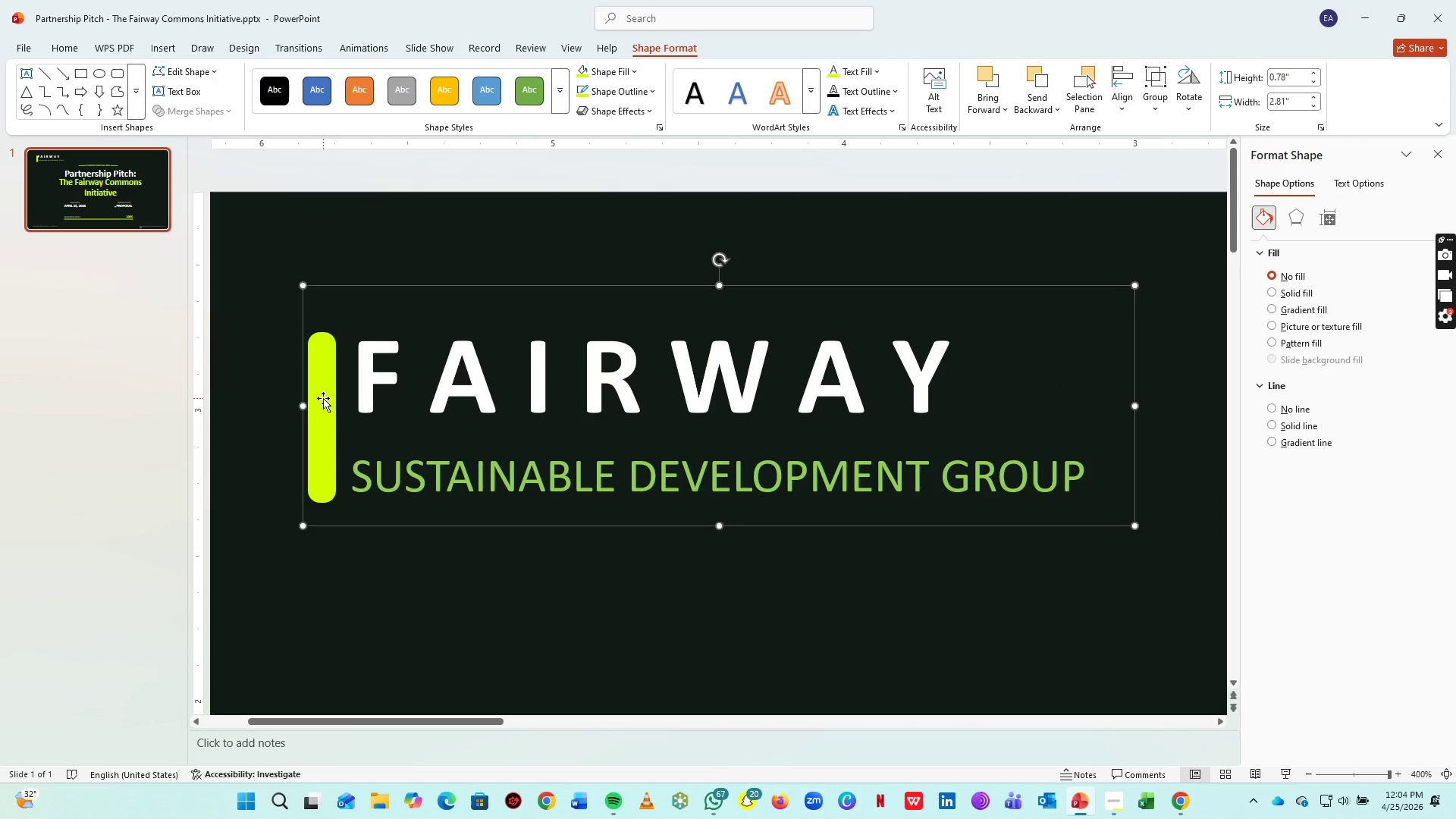 
left_click([322, 398])
 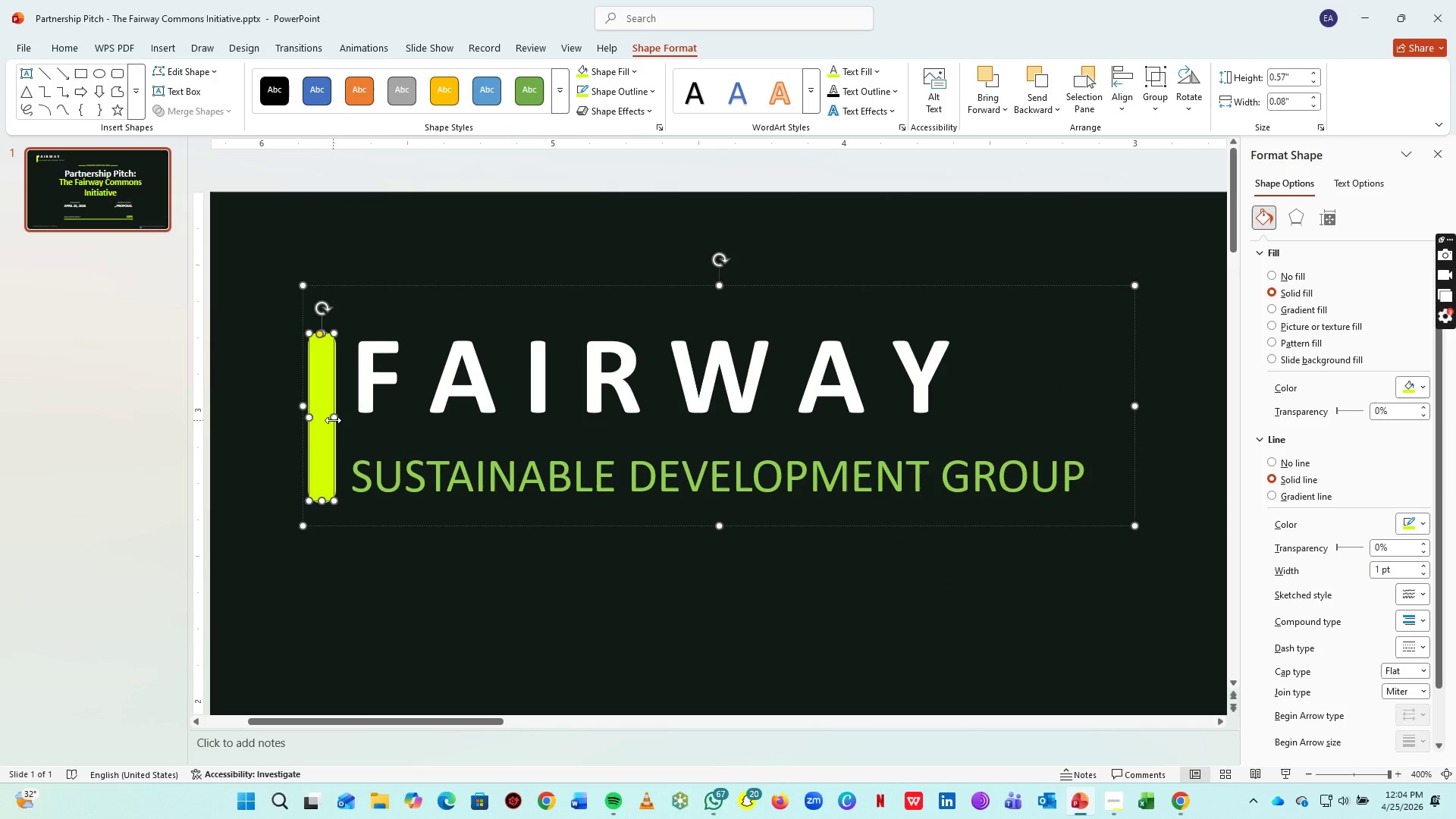 
left_click_drag(start_coordinate=[333, 420], to_coordinate=[325, 420])
 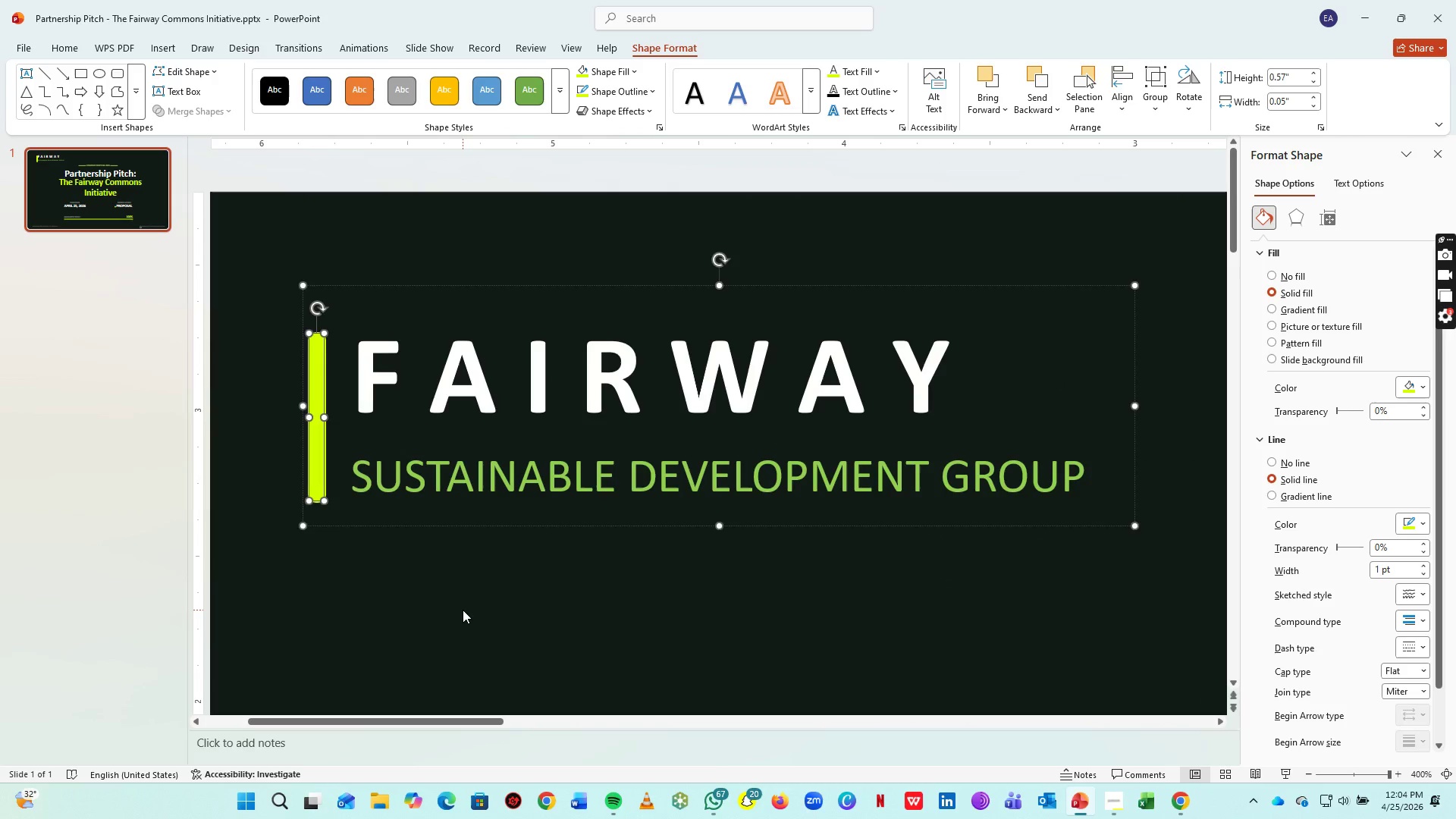 
left_click([463, 610])
 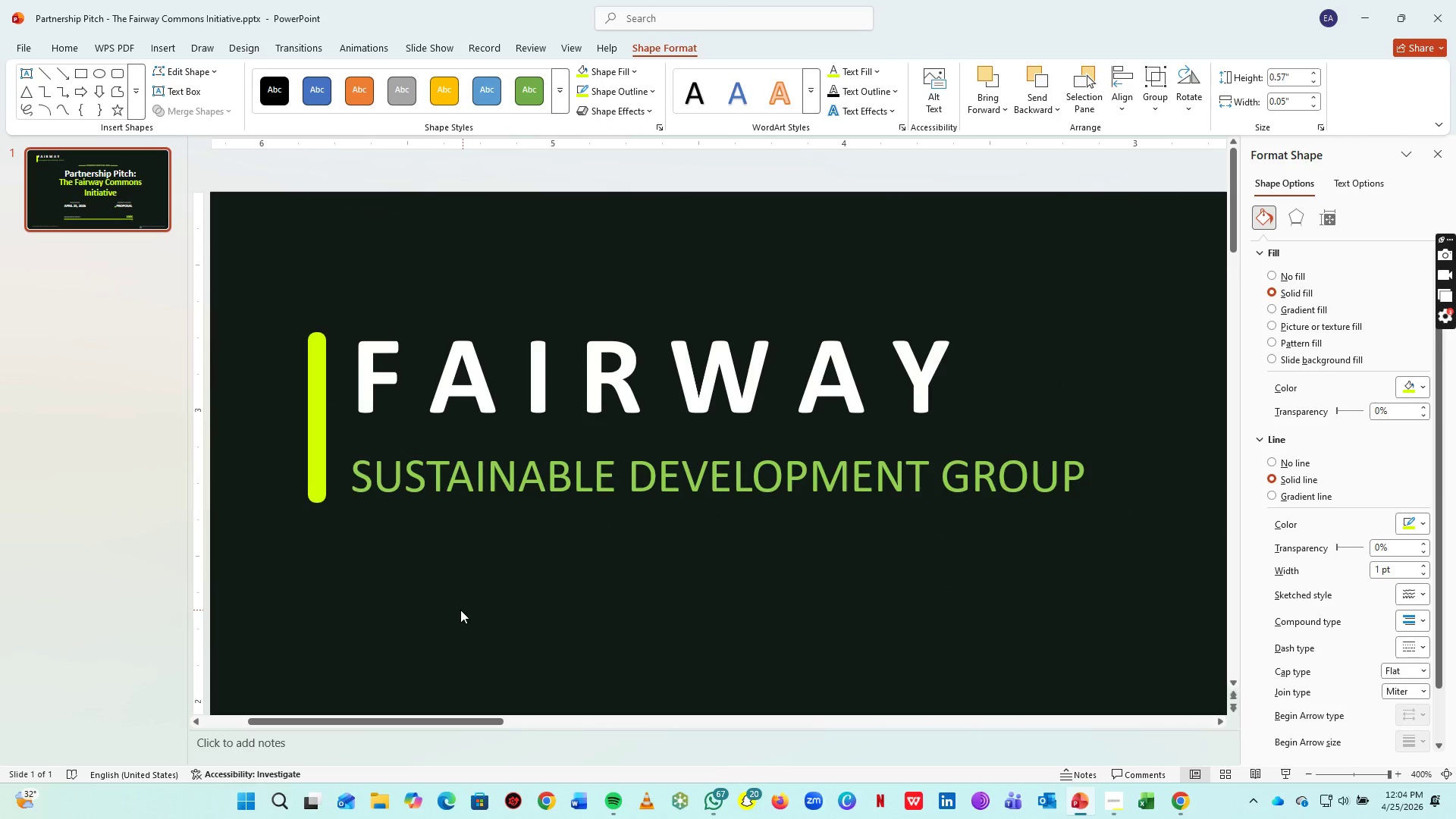 
key(Control+S)
 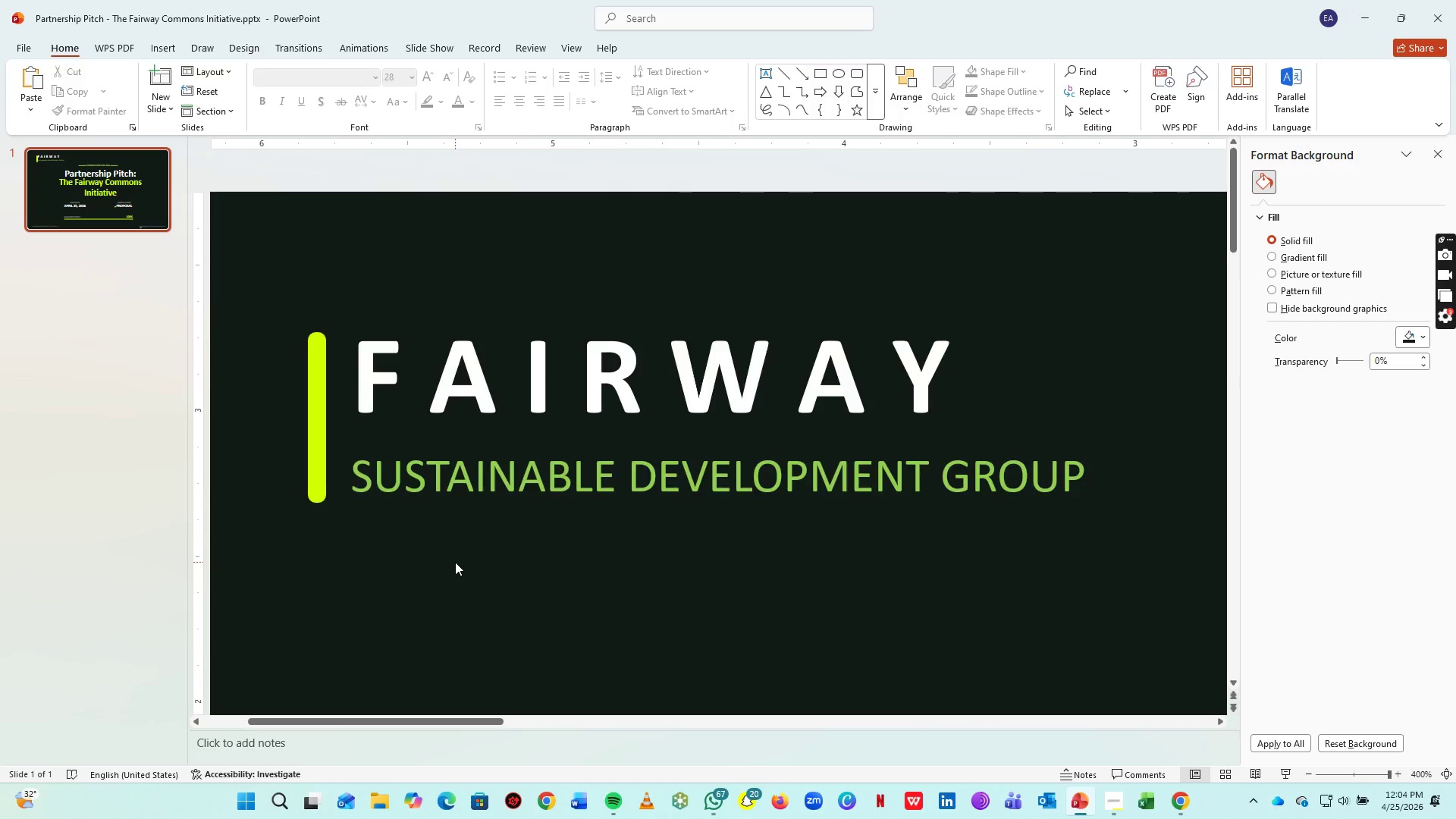 
hold_key(key=ControlLeft, duration=0.59)
 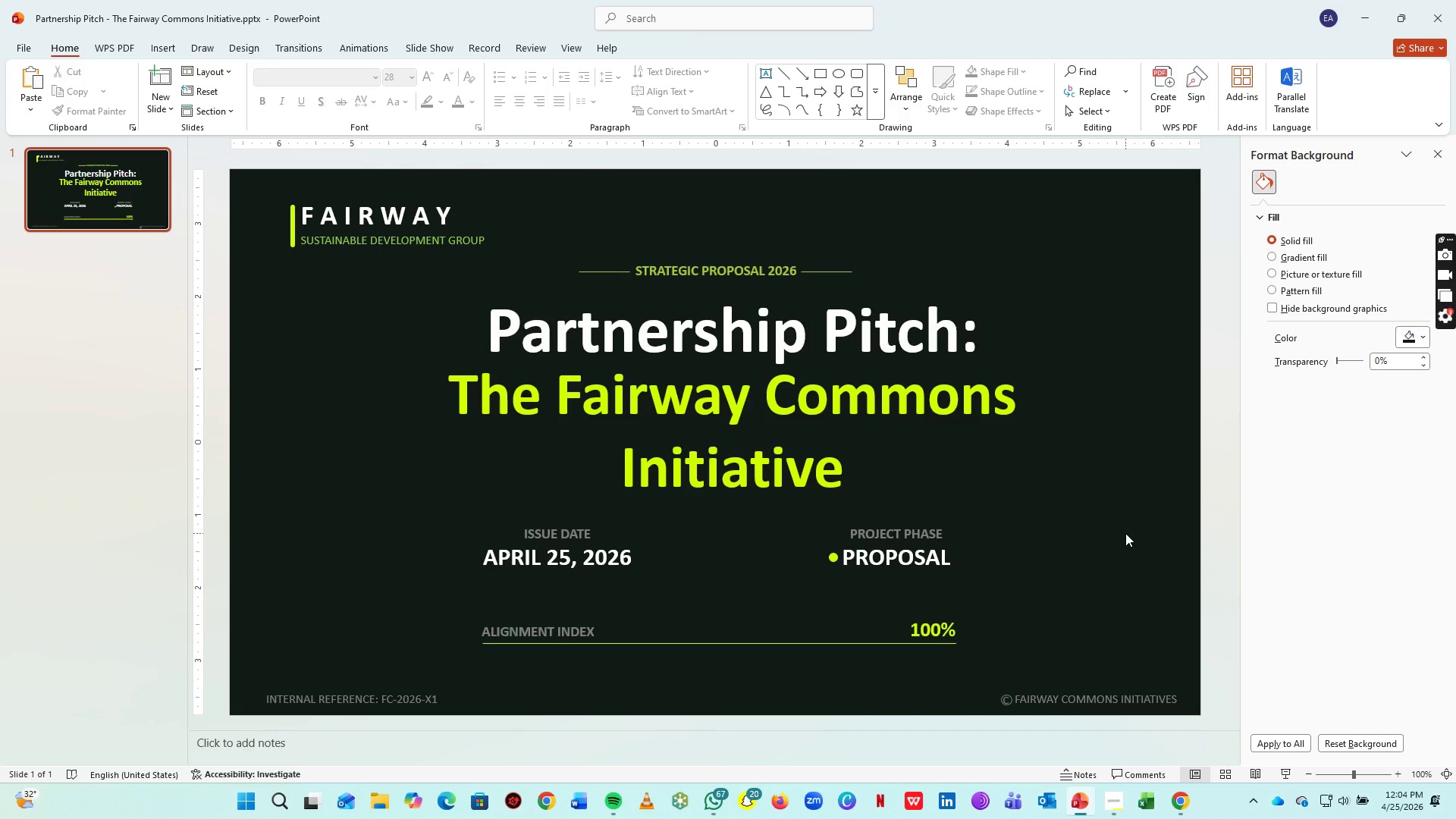 
scroll: coordinate [461, 555], scroll_direction: down, amount: 7.0
 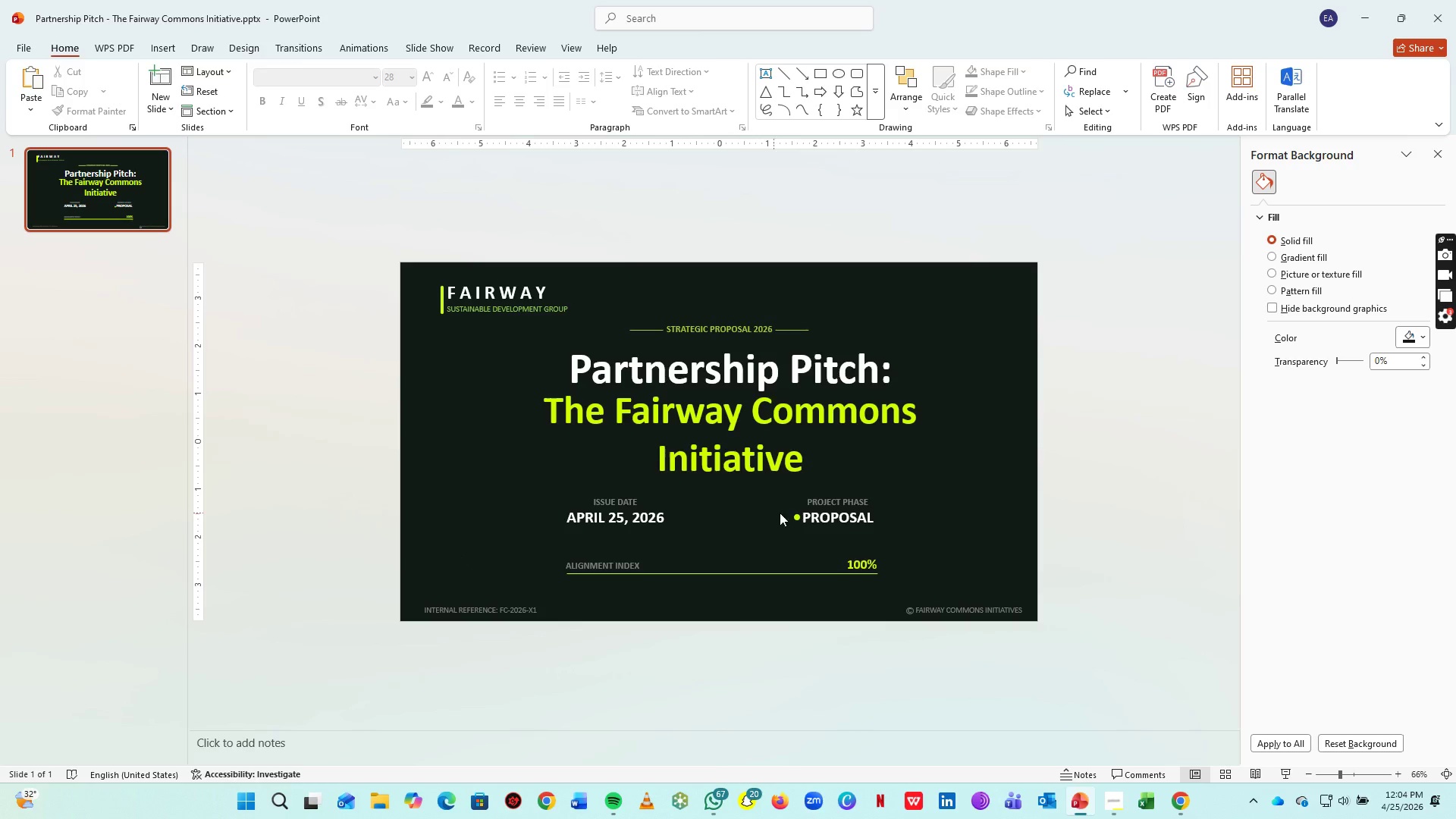 
scroll: coordinate [823, 528], scroll_direction: up, amount: 2.0
 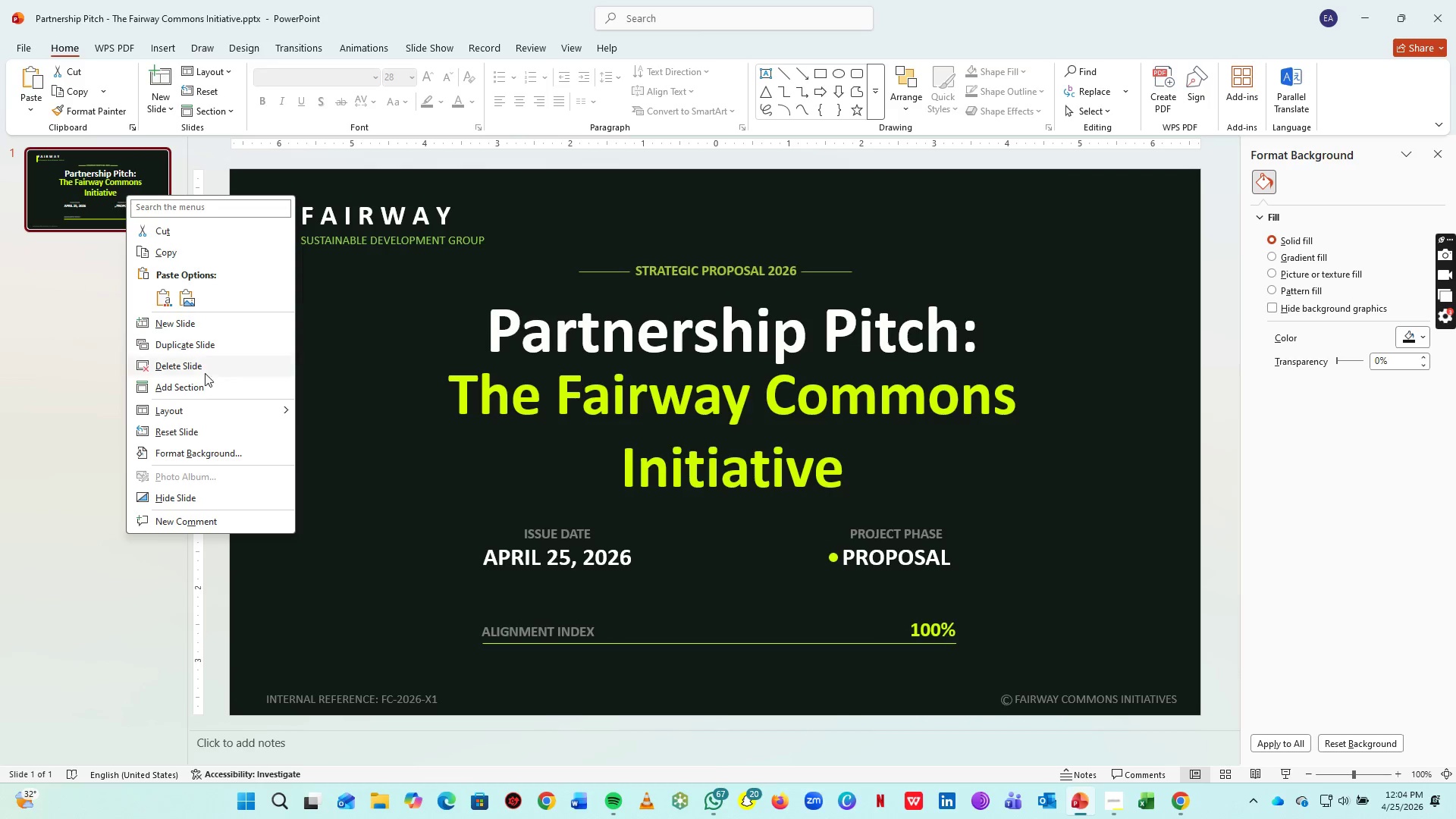 
left_click([218, 340])
 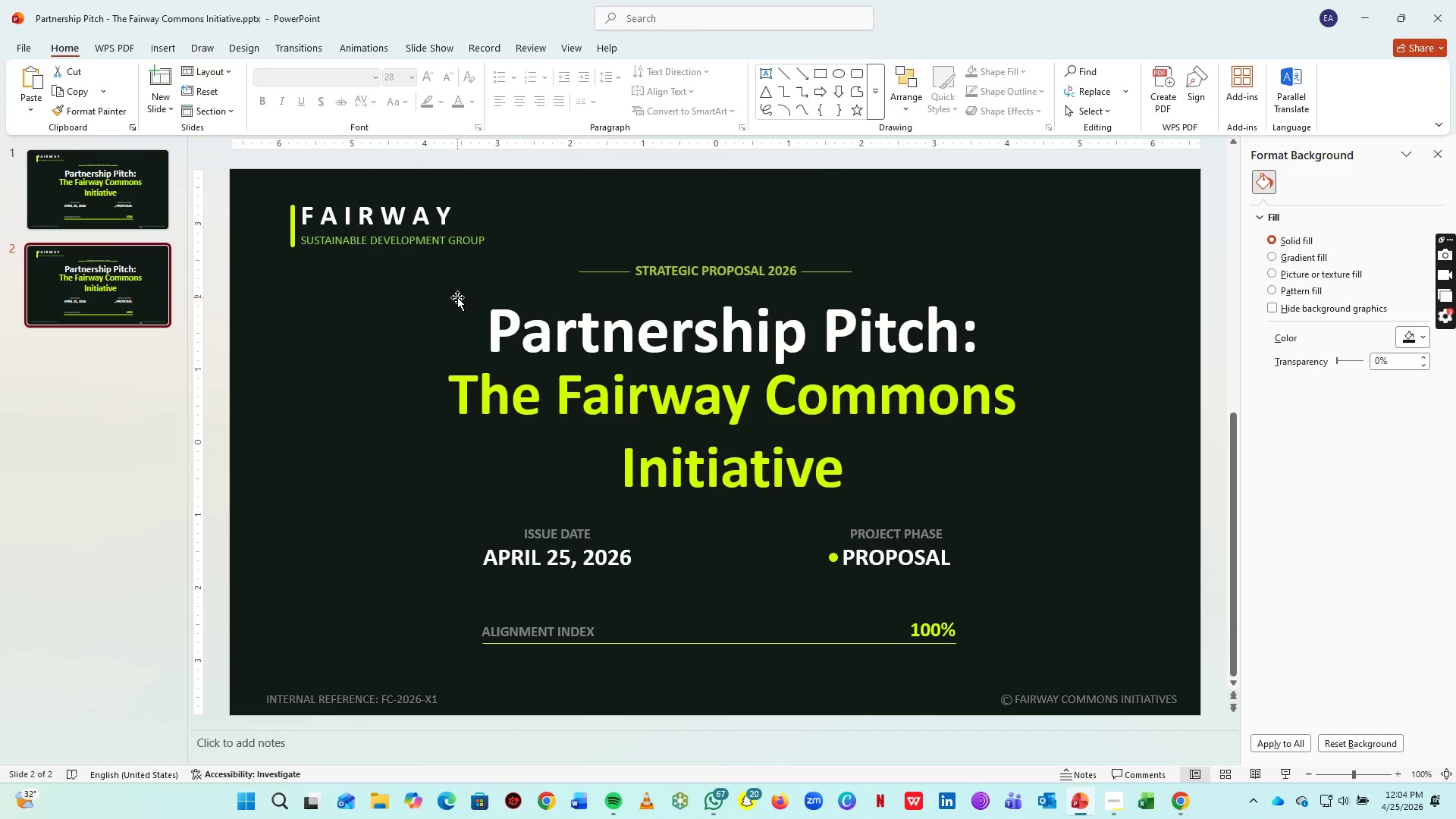 
wait(7.2)
 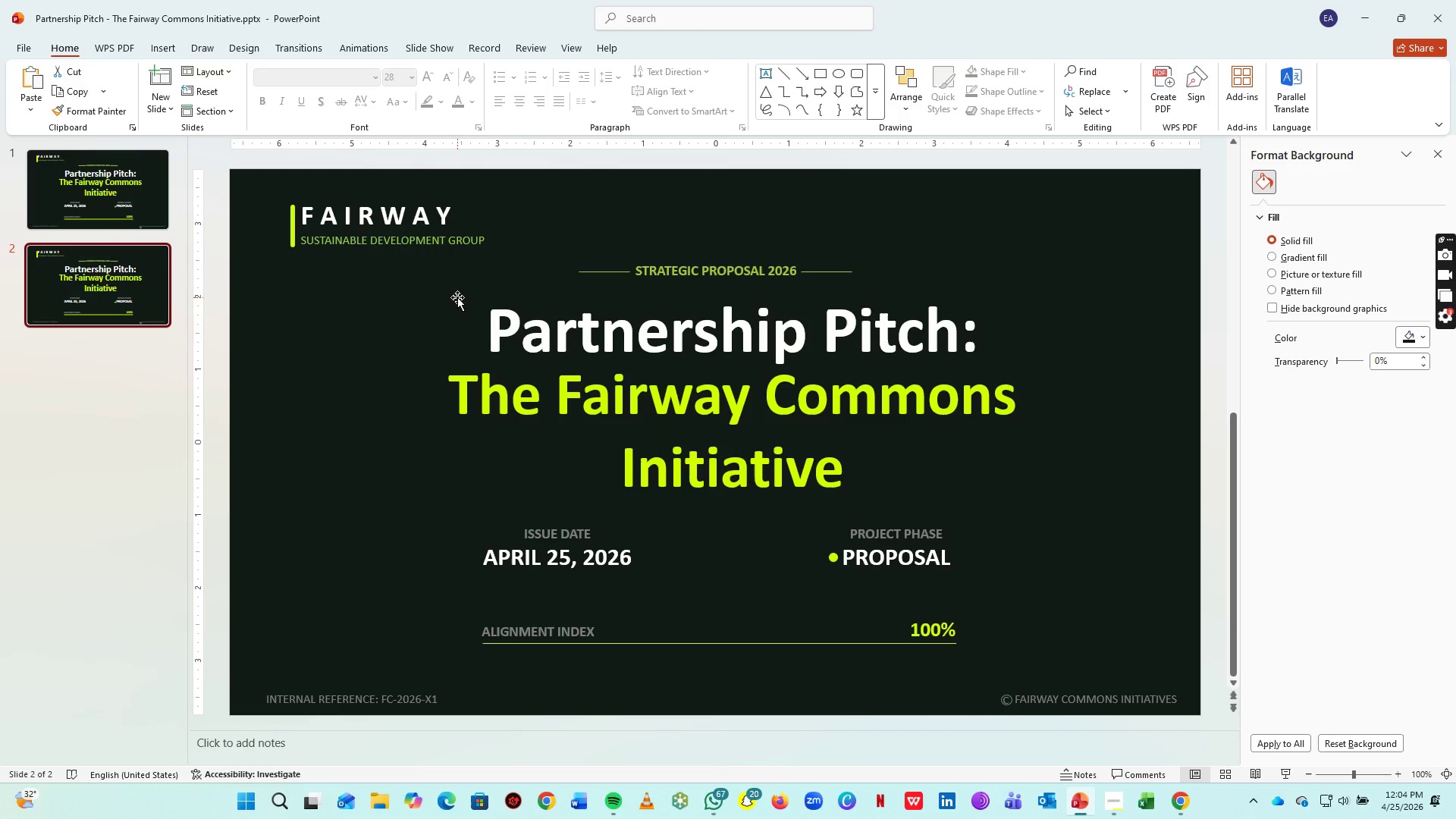 
left_click([696, 271])
 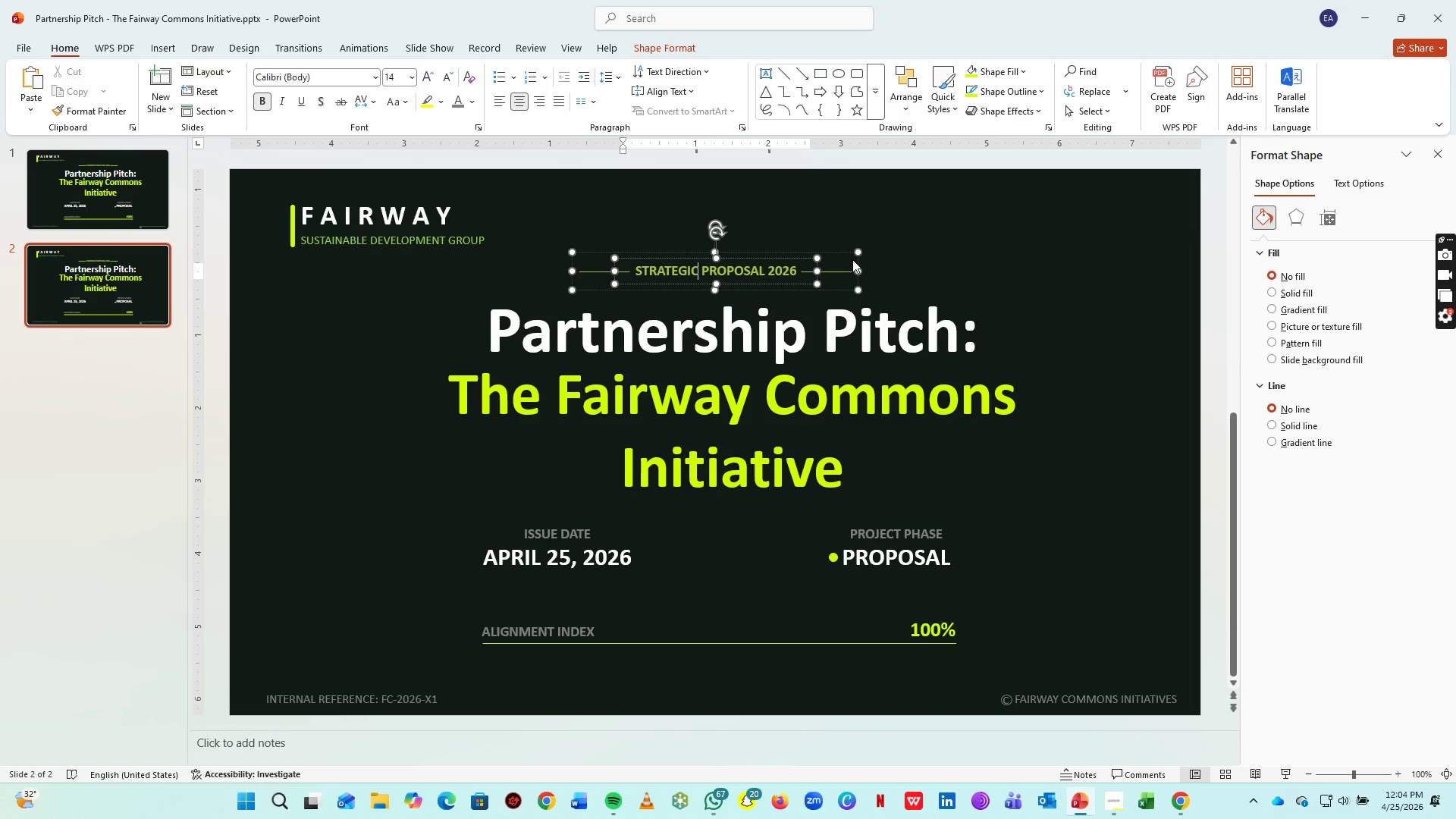 
left_click([823, 255])
 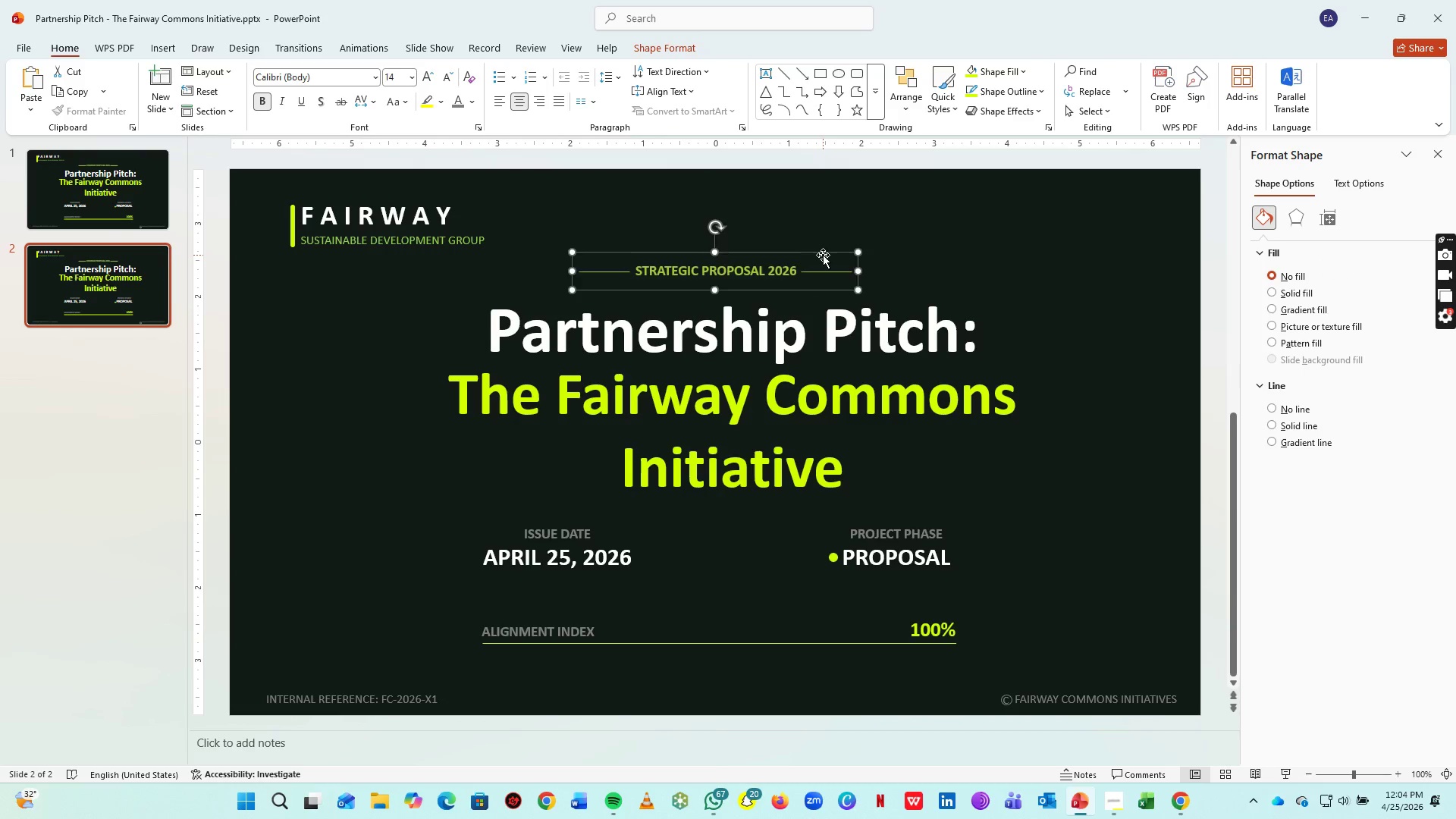 
key(Delete)
 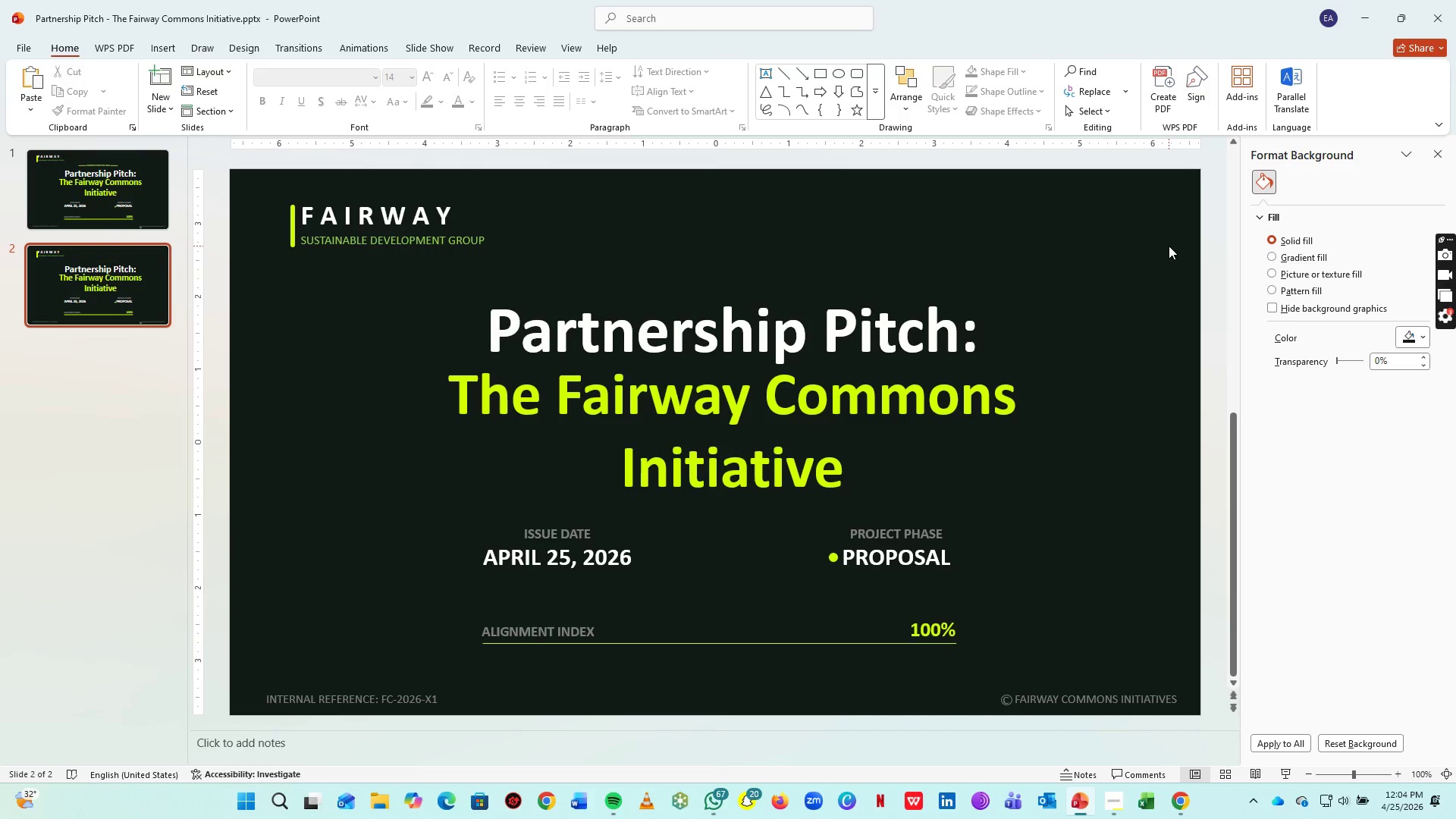 
left_click_drag(start_coordinate=[1169, 246], to_coordinate=[278, 681])
 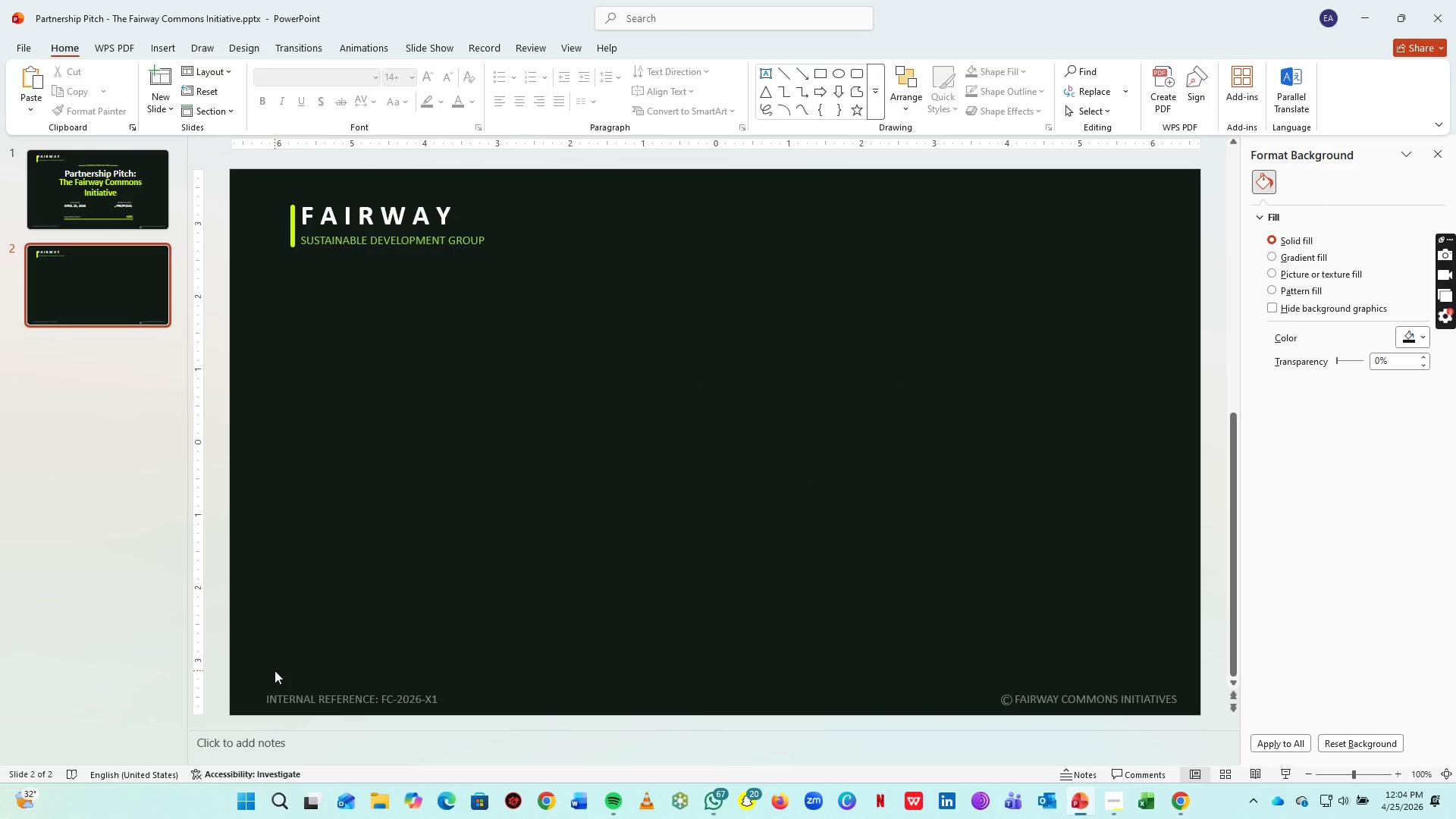 
left_click_drag(start_coordinate=[297, 599], to_coordinate=[1256, 742])
 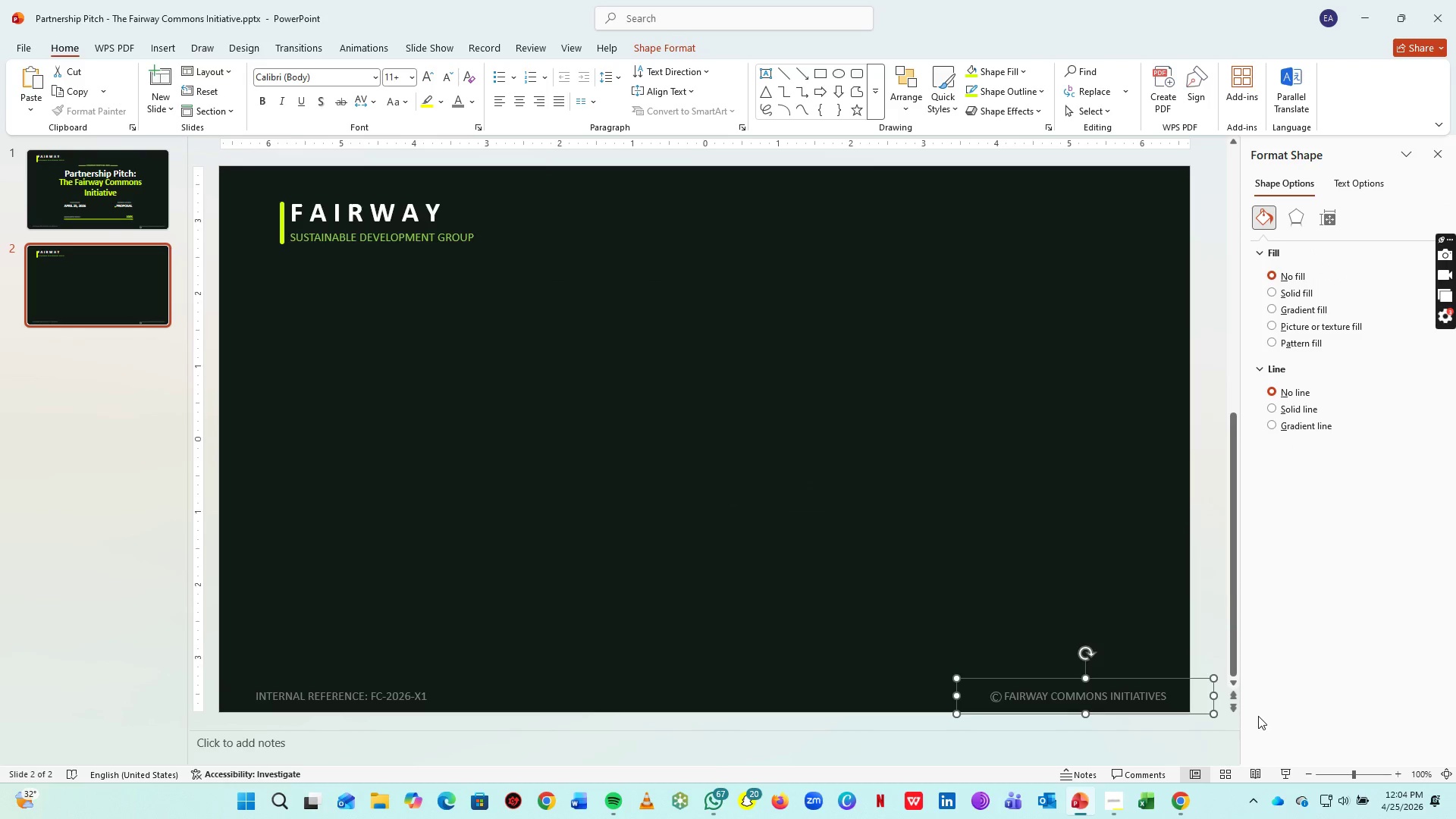 
key(Delete)
 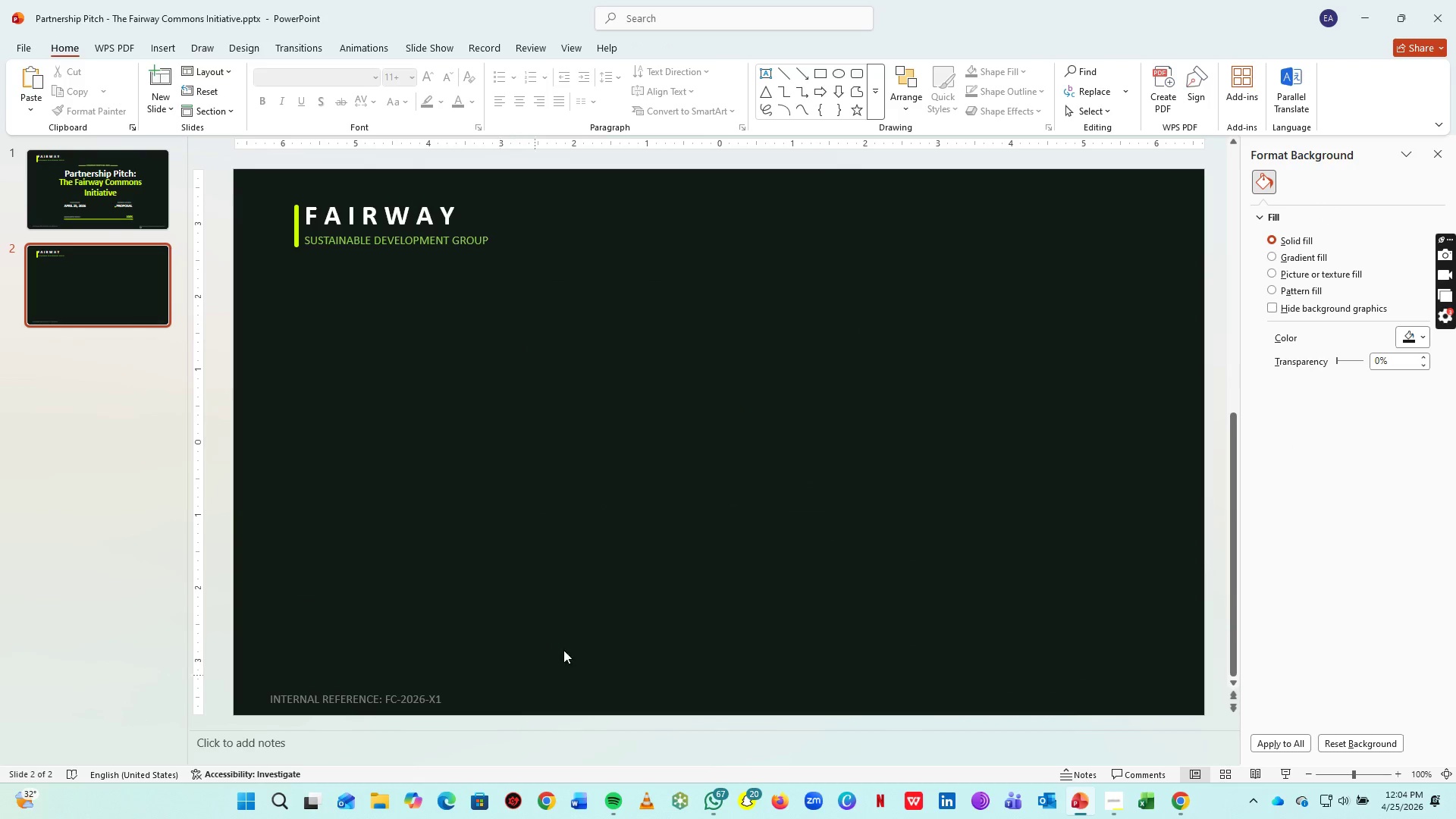 
left_click_drag(start_coordinate=[645, 613], to_coordinate=[64, 733])
 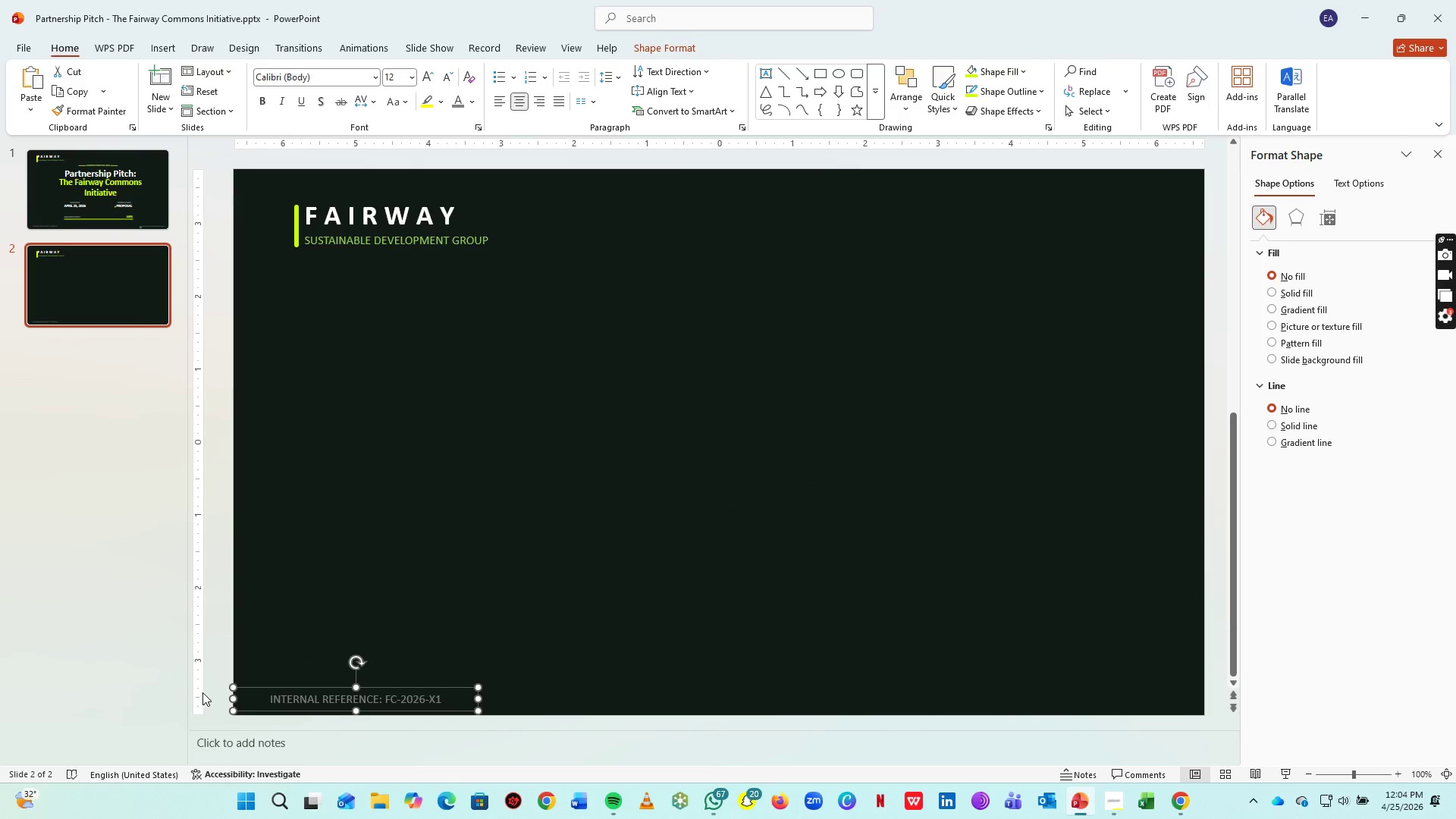 
key(Delete)
 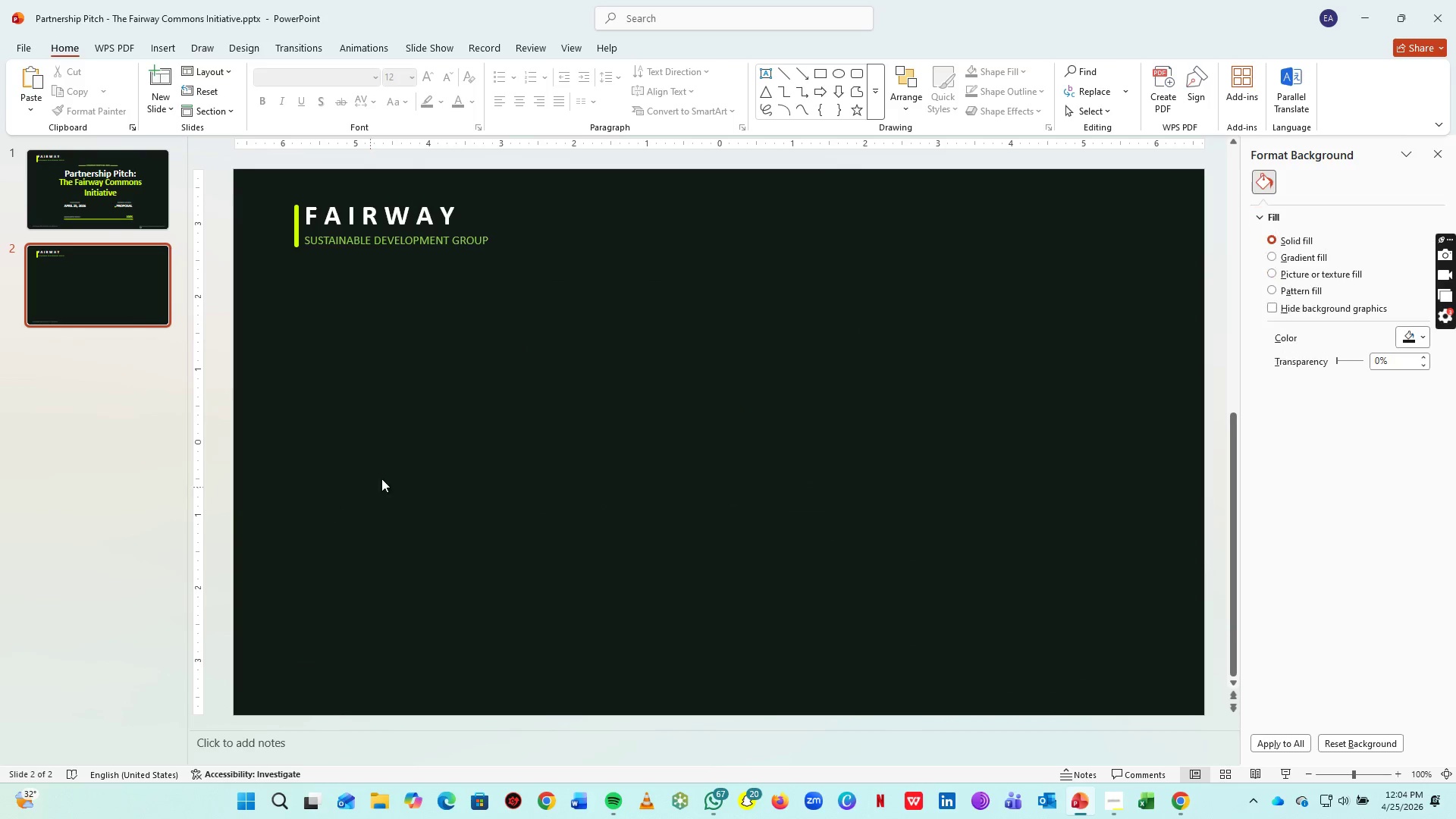 
scroll: coordinate [388, 463], scroll_direction: up, amount: 3.0
 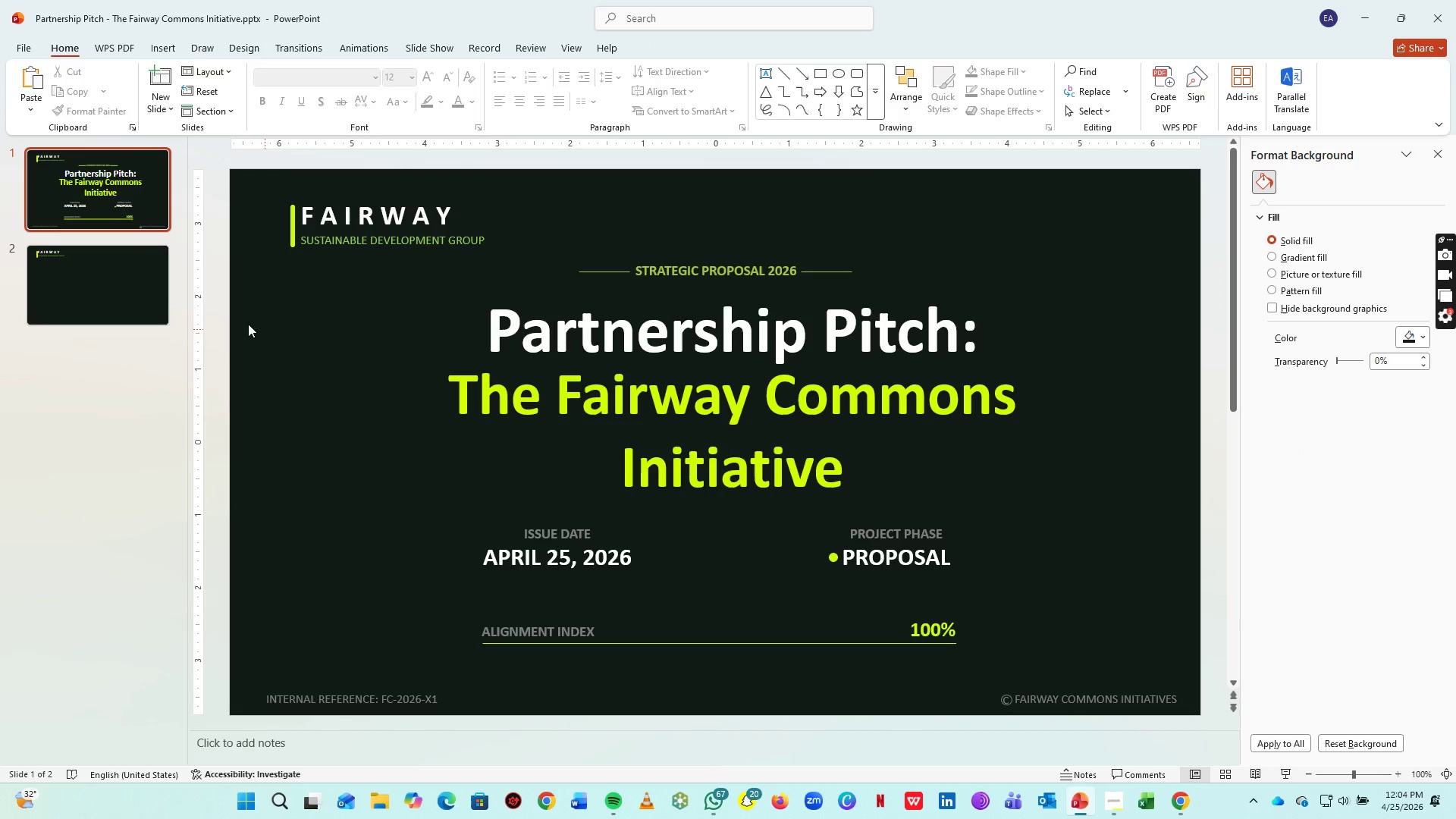 
left_click([117, 294])
 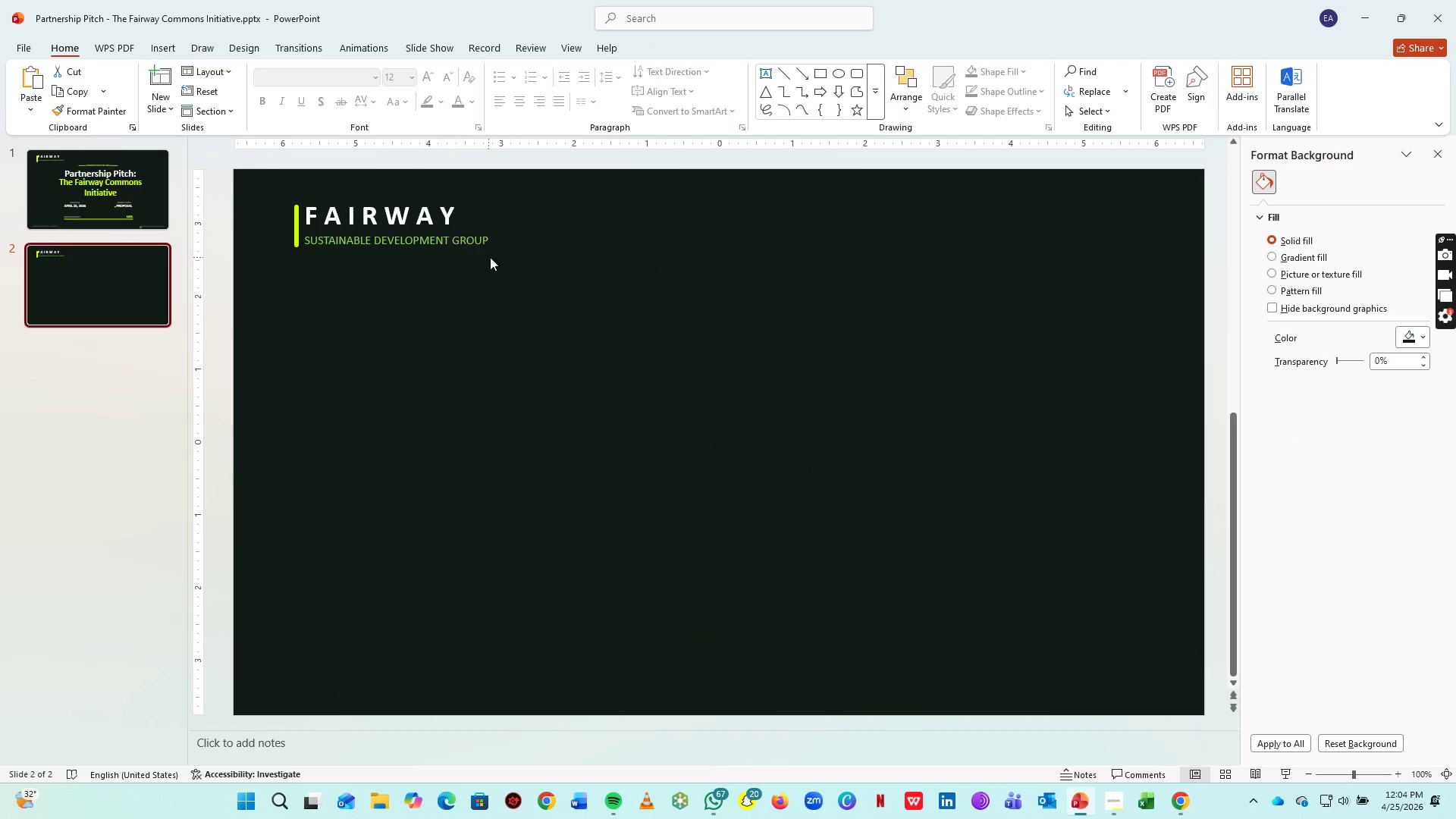 
left_click([479, 245])
 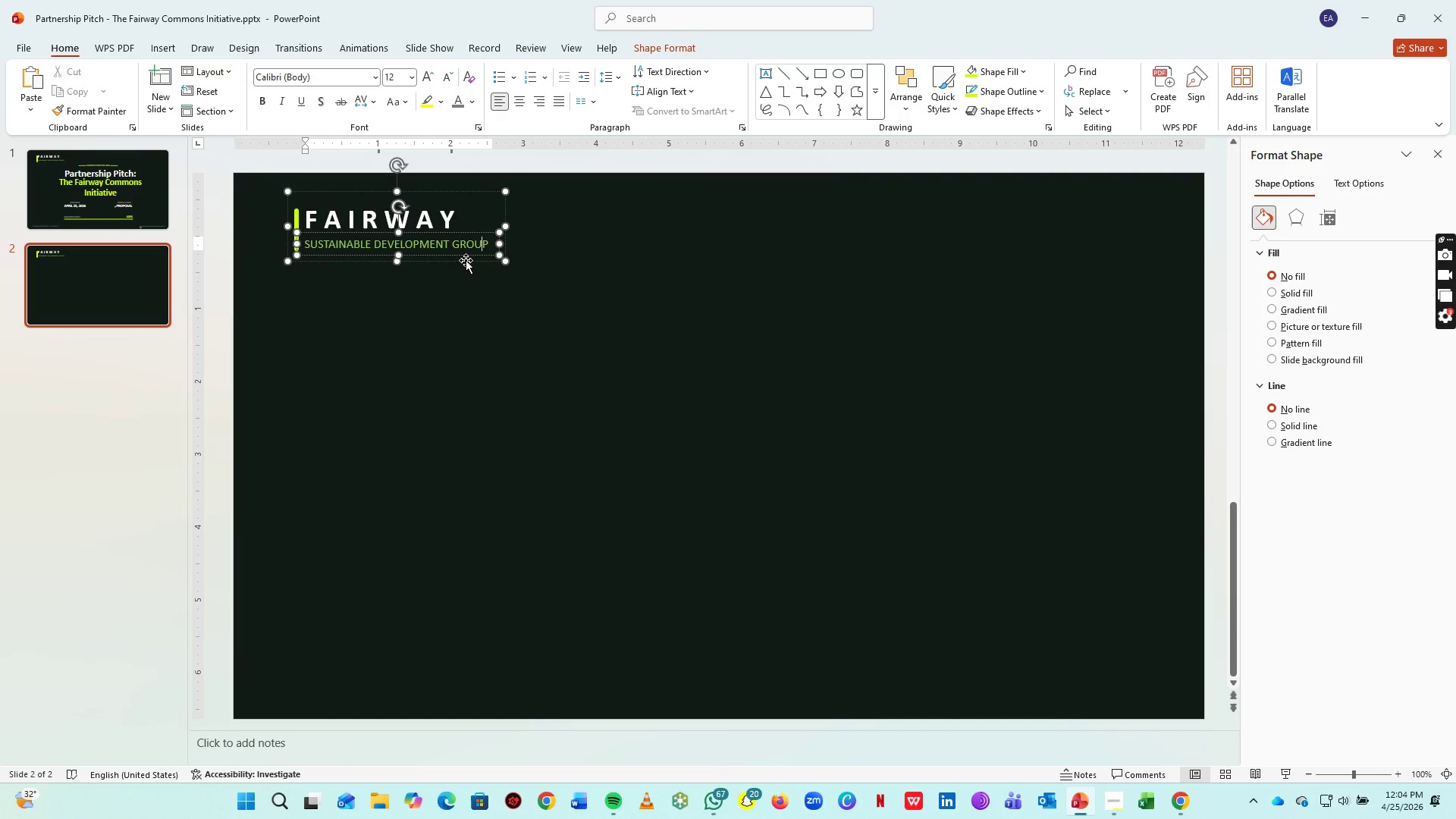 
left_click_drag(start_coordinate=[466, 261], to_coordinate=[773, 459])
 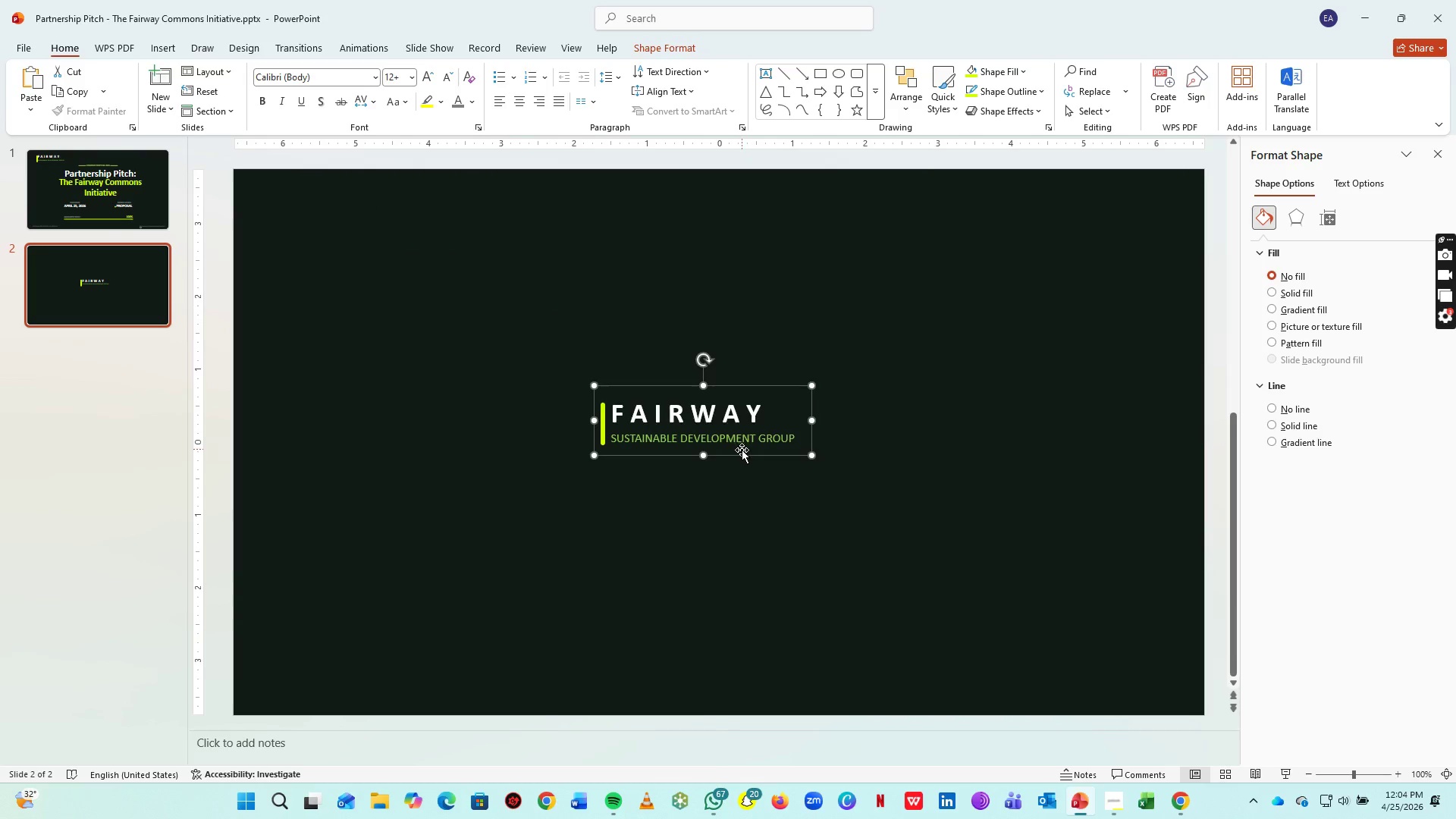 
right_click([742, 450])
 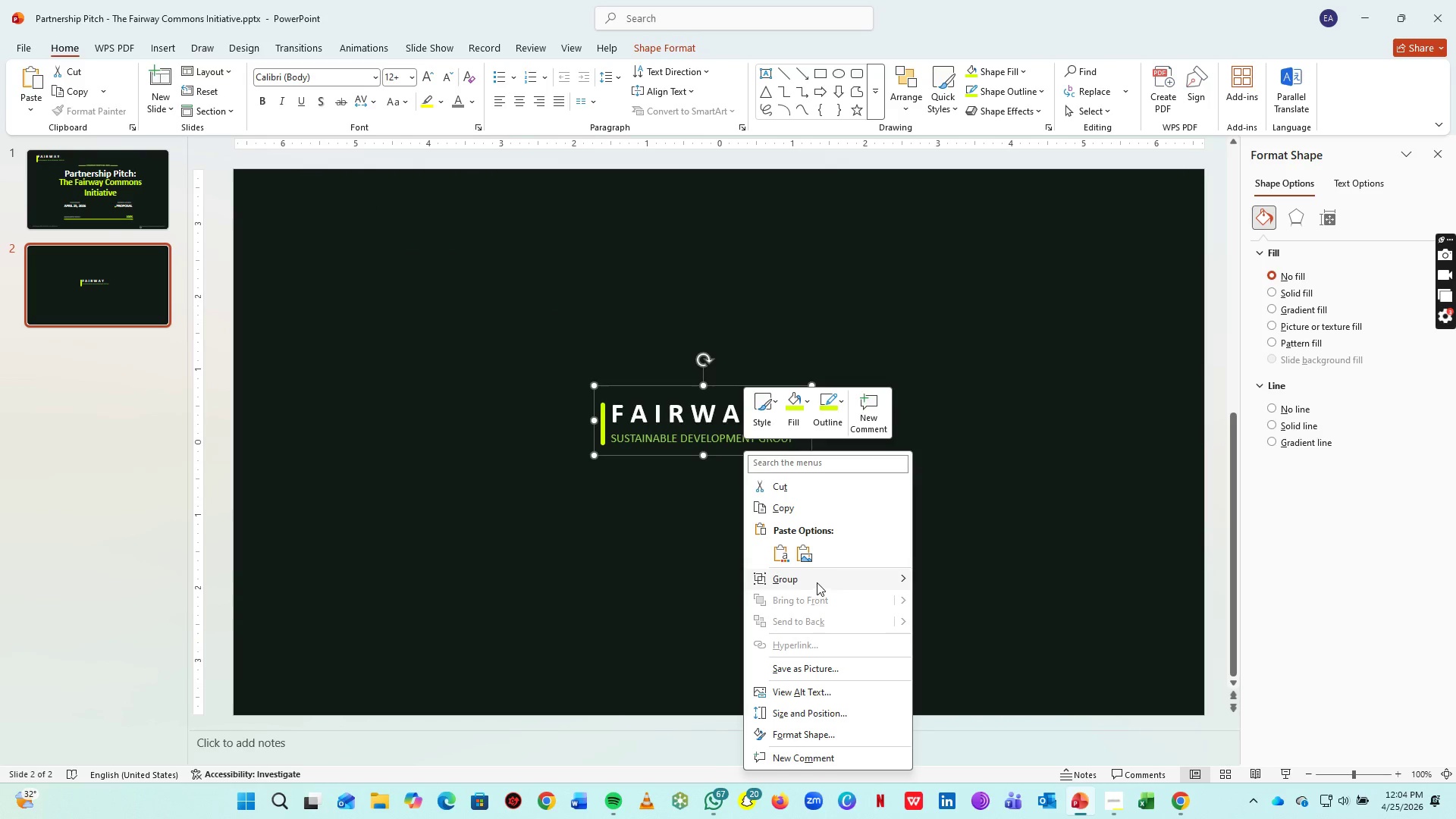 
left_click([953, 622])
 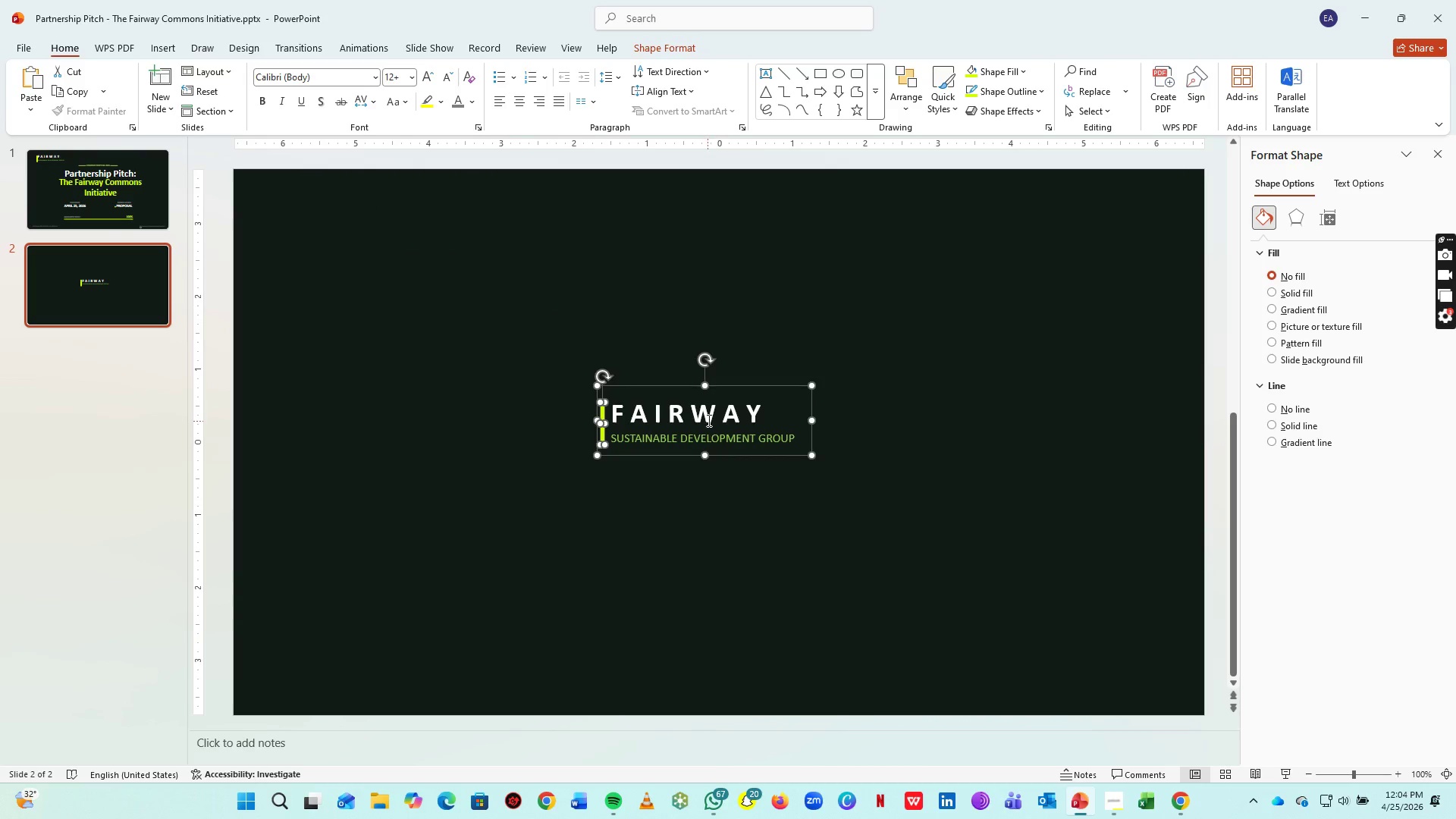 
left_click([707, 419])
 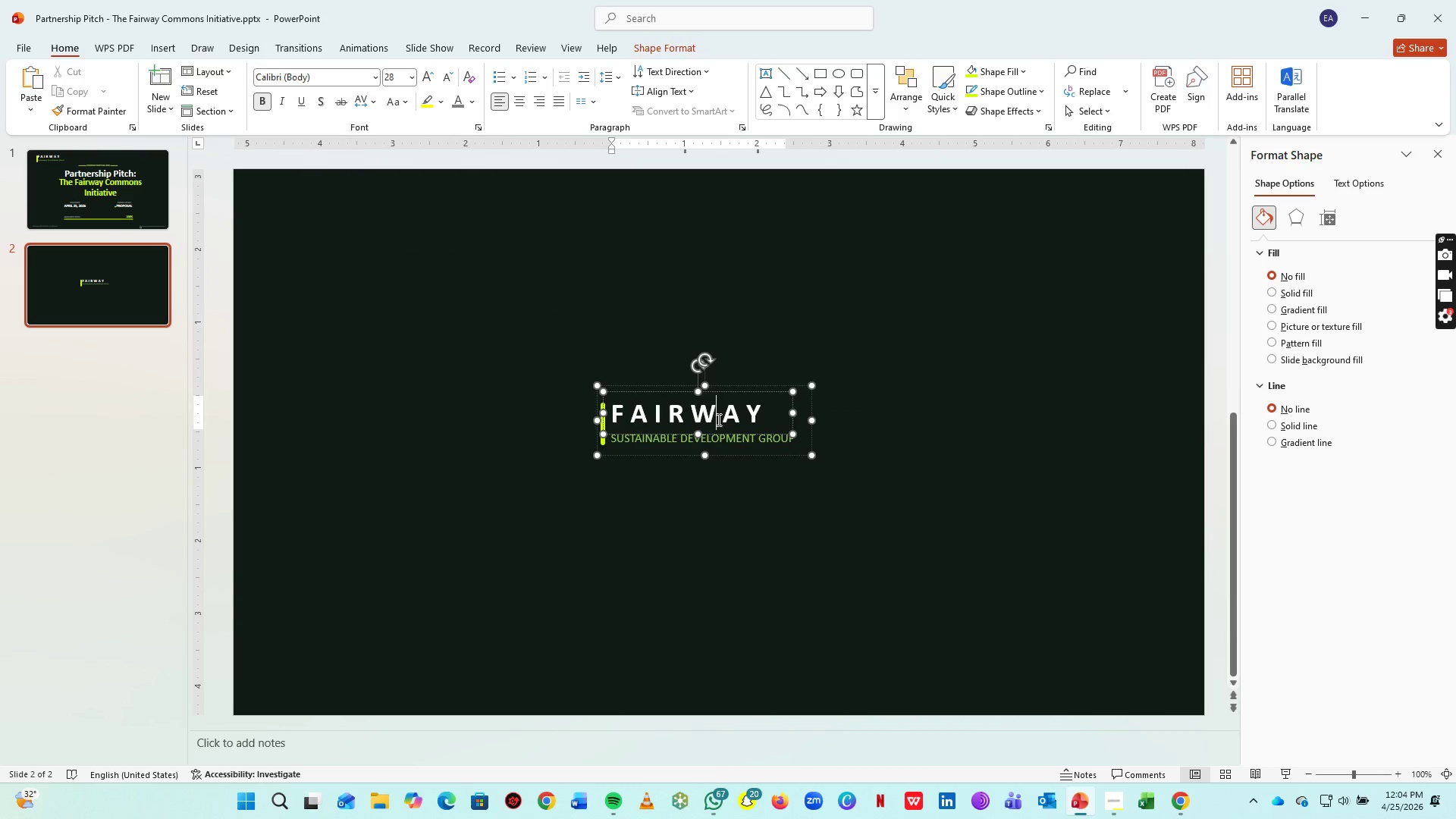 
key(Control+A)
 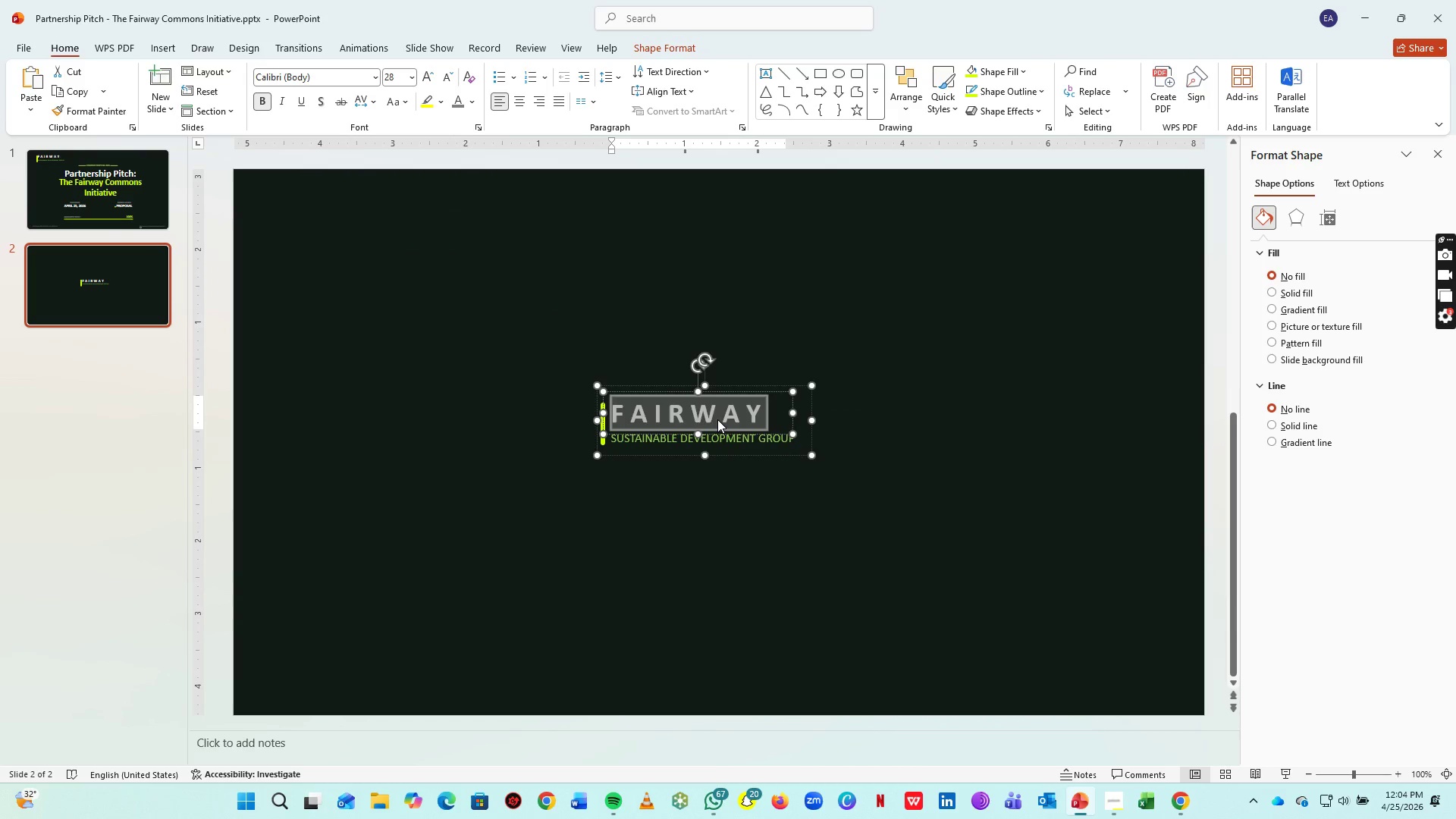 
key(E)
 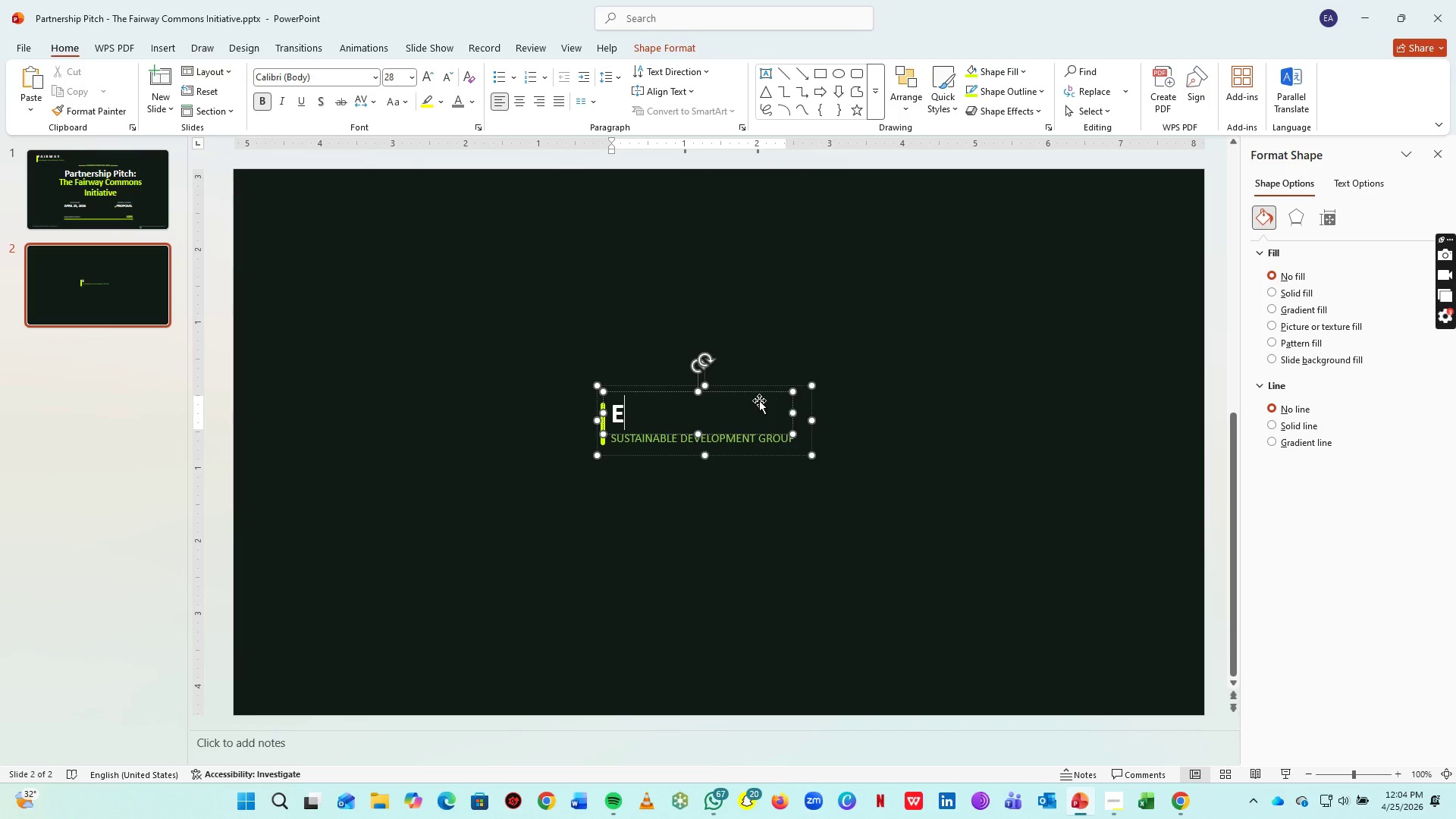 
key(Space)
 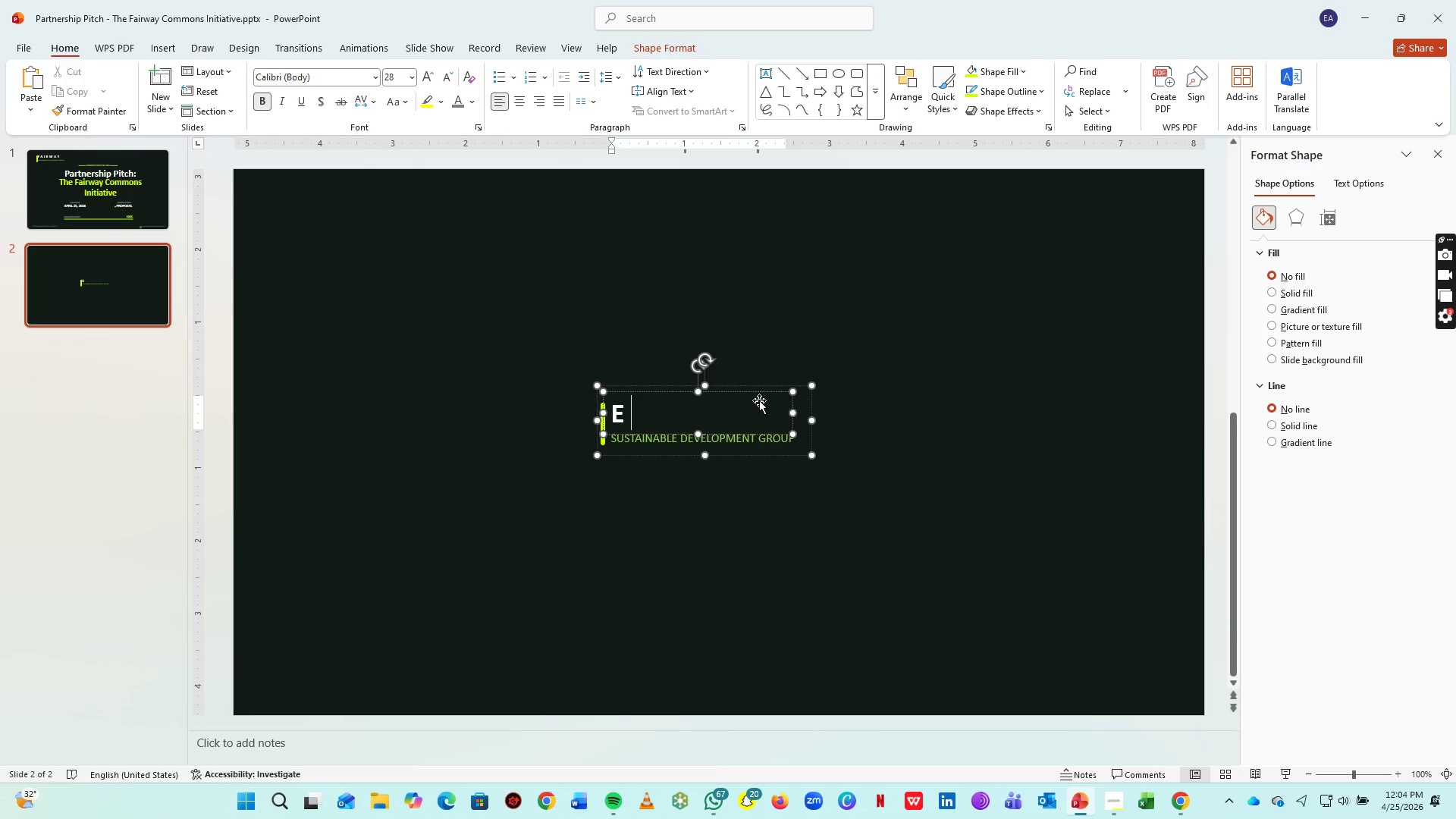 
key(X)
 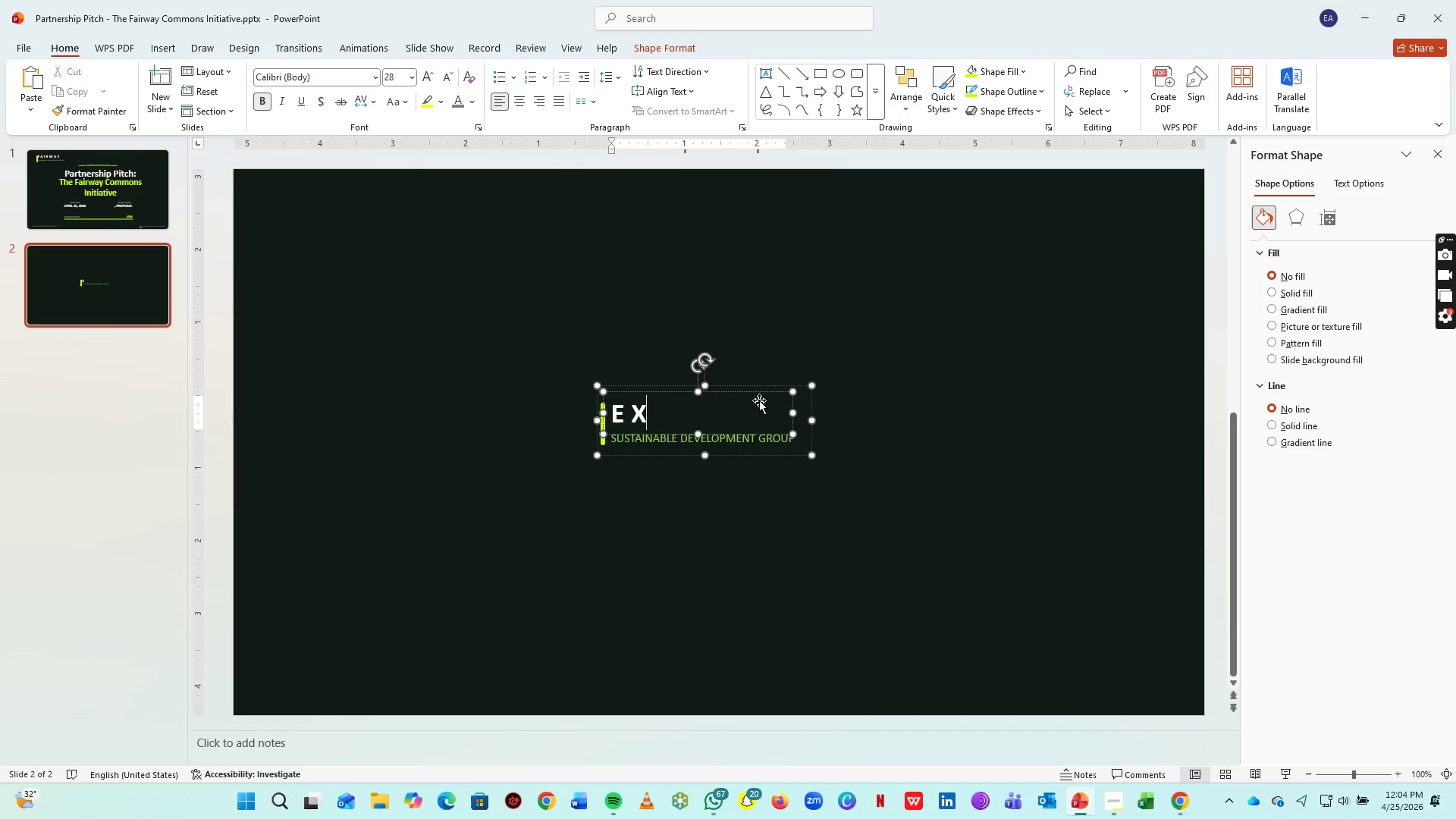 
key(Space)
 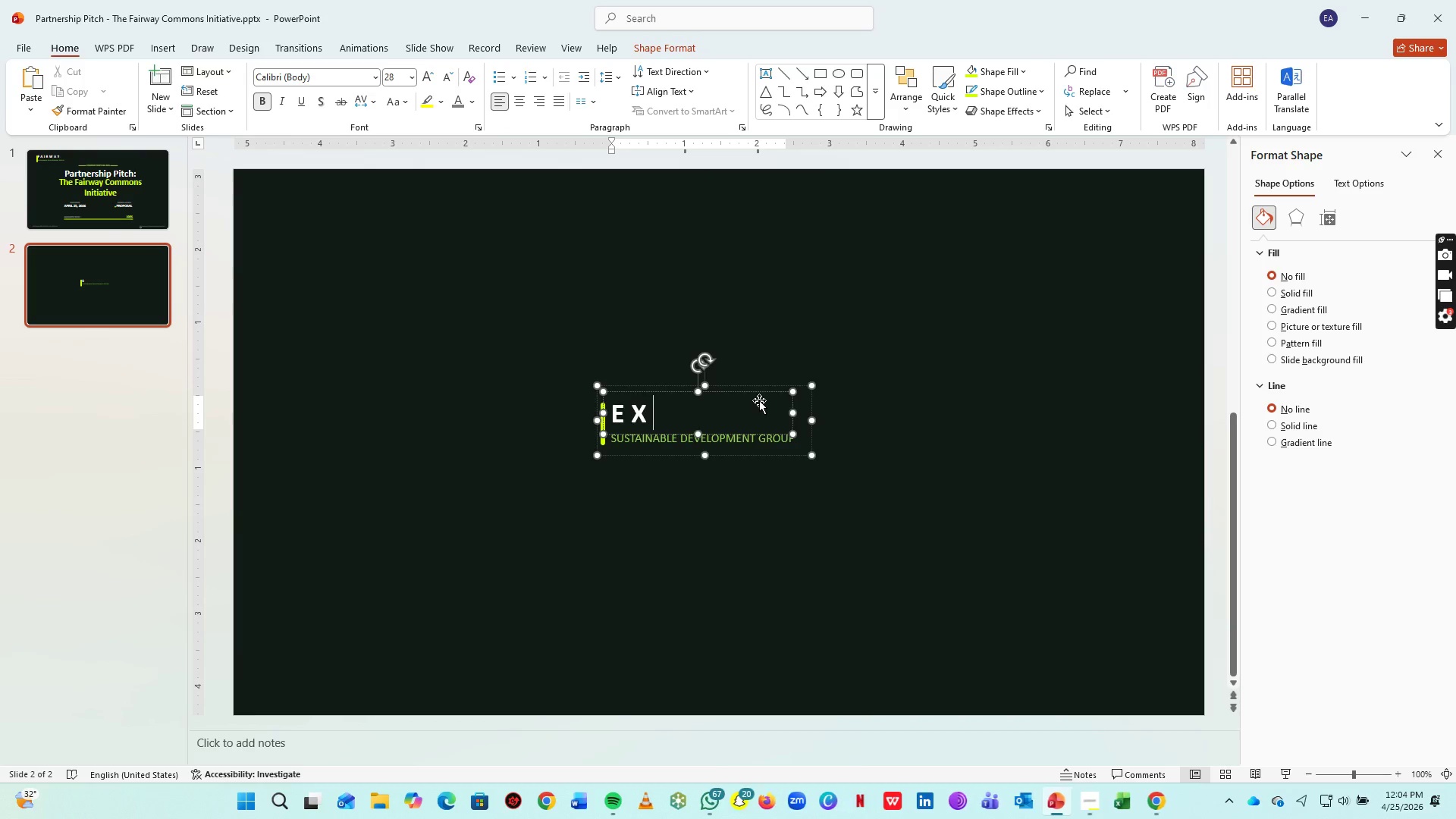 
key(E)
 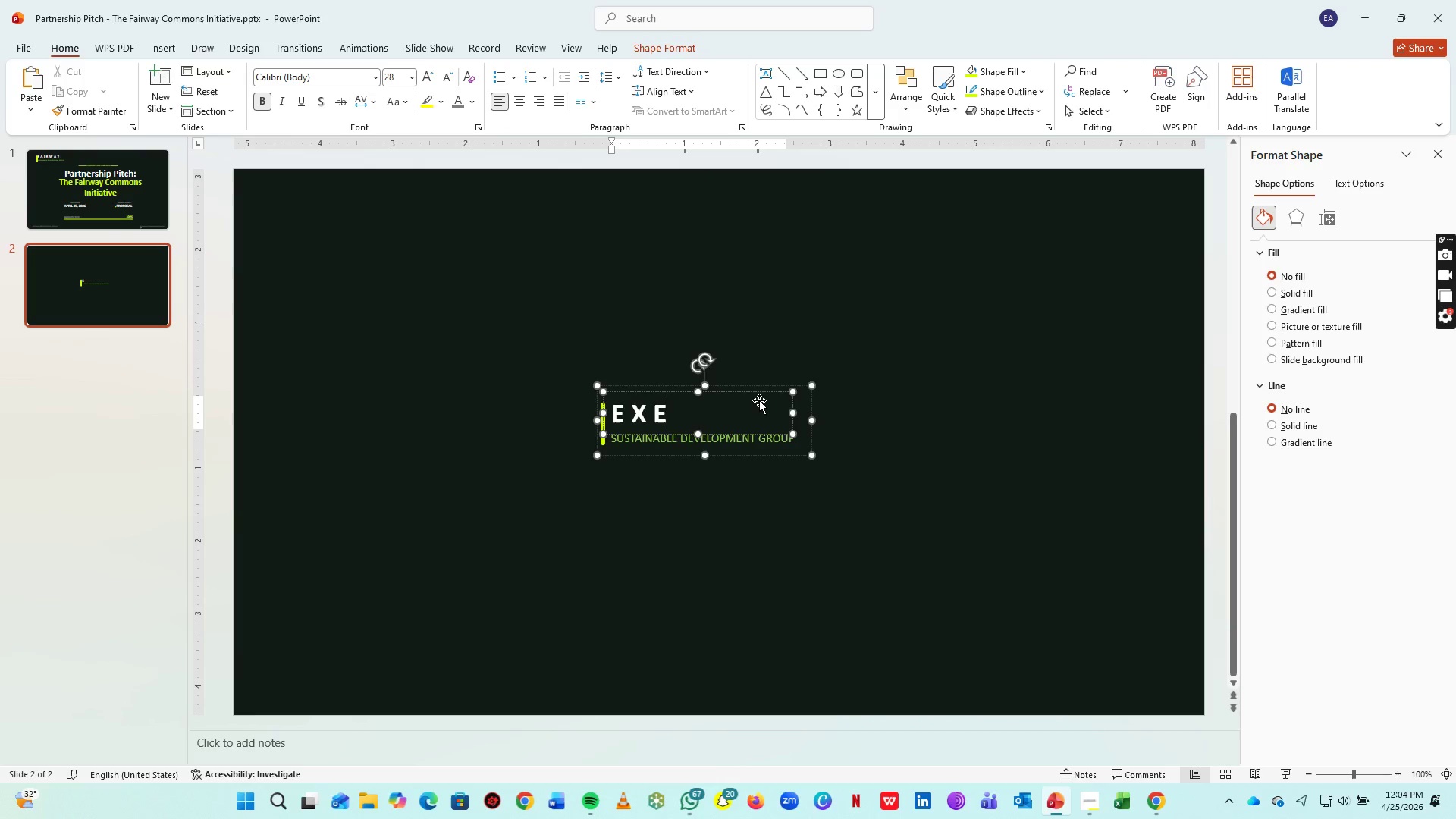 
key(Space)
 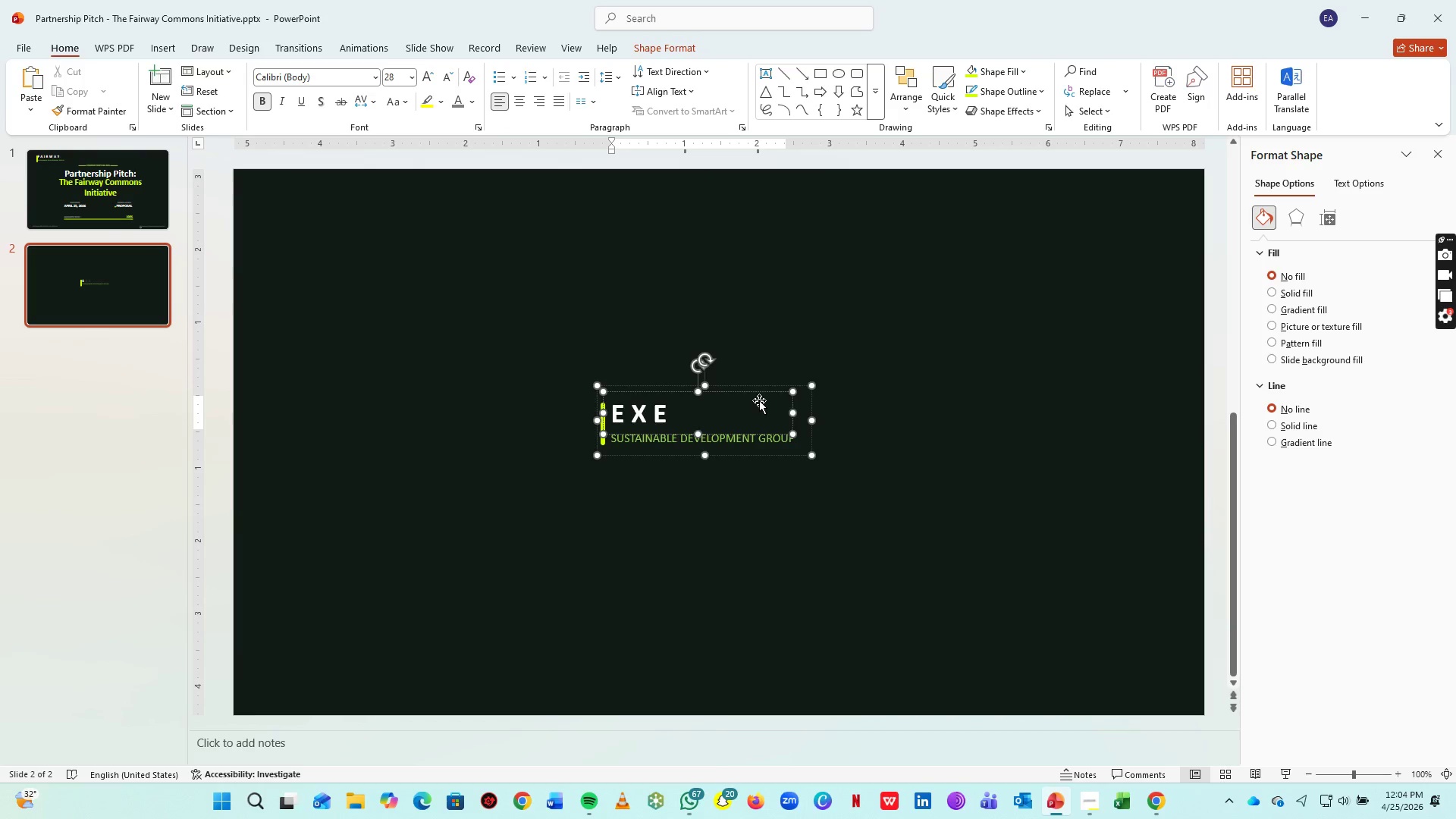 
key(C)
 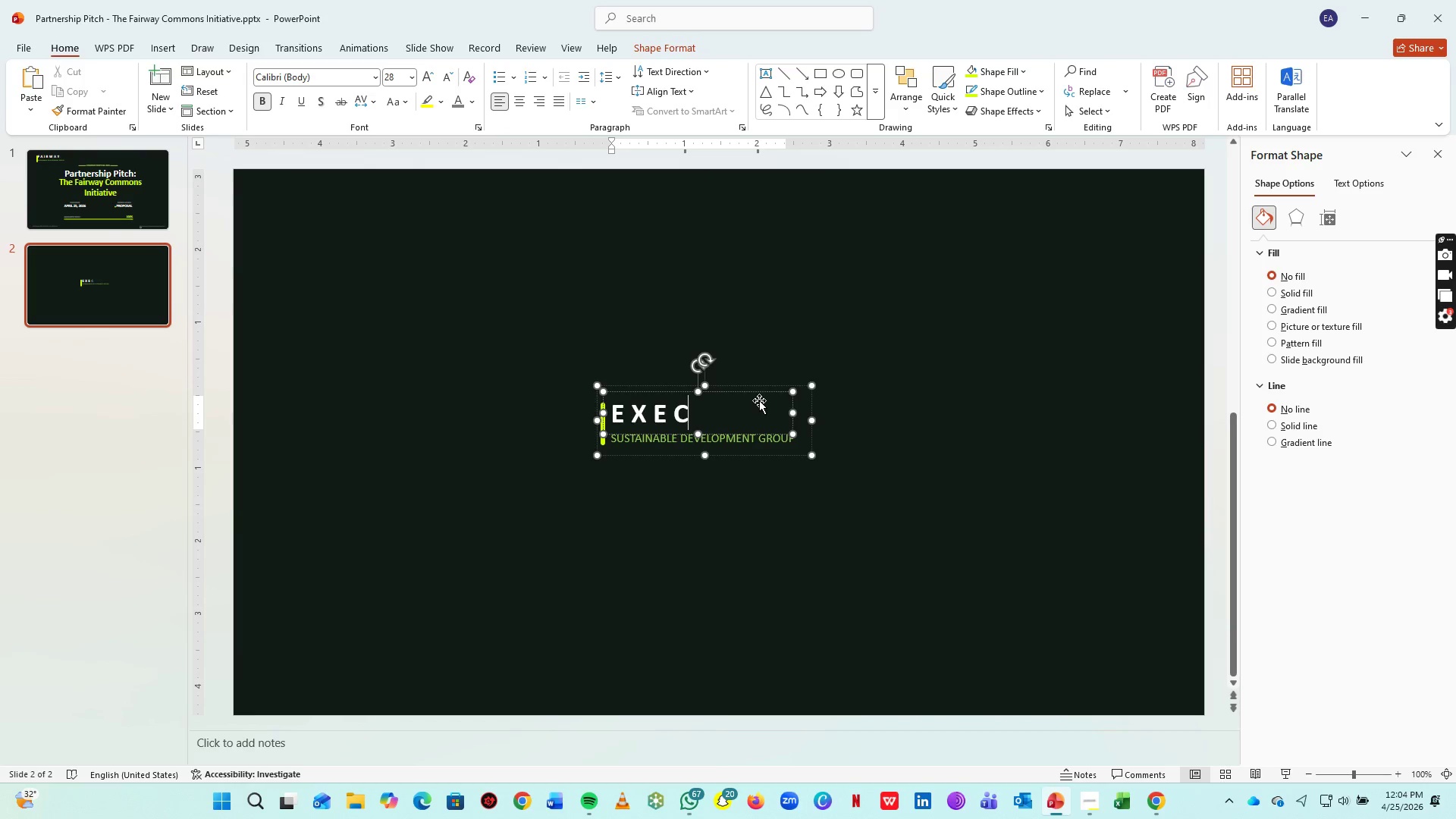 
key(Space)
 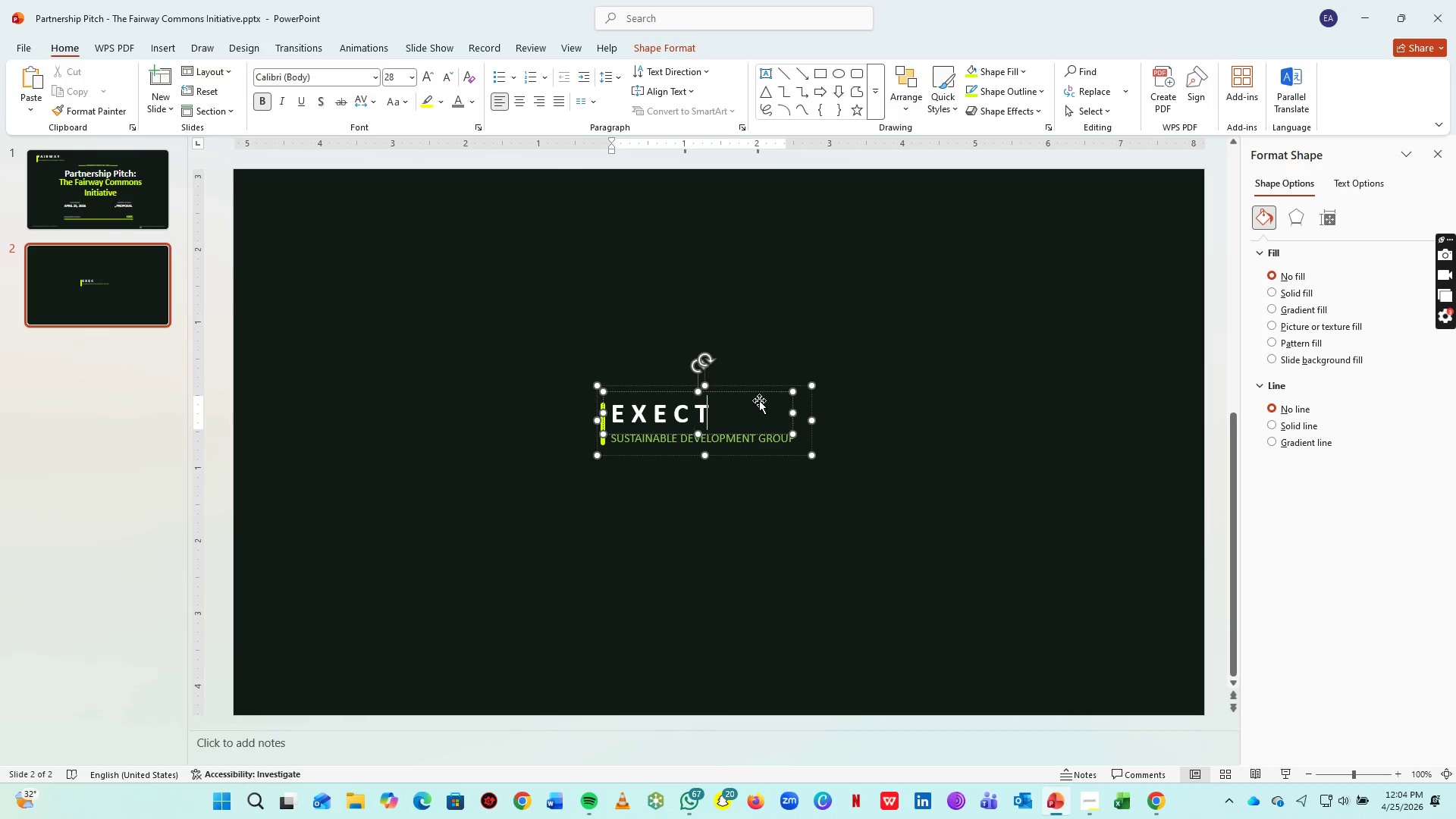 
key(T)
 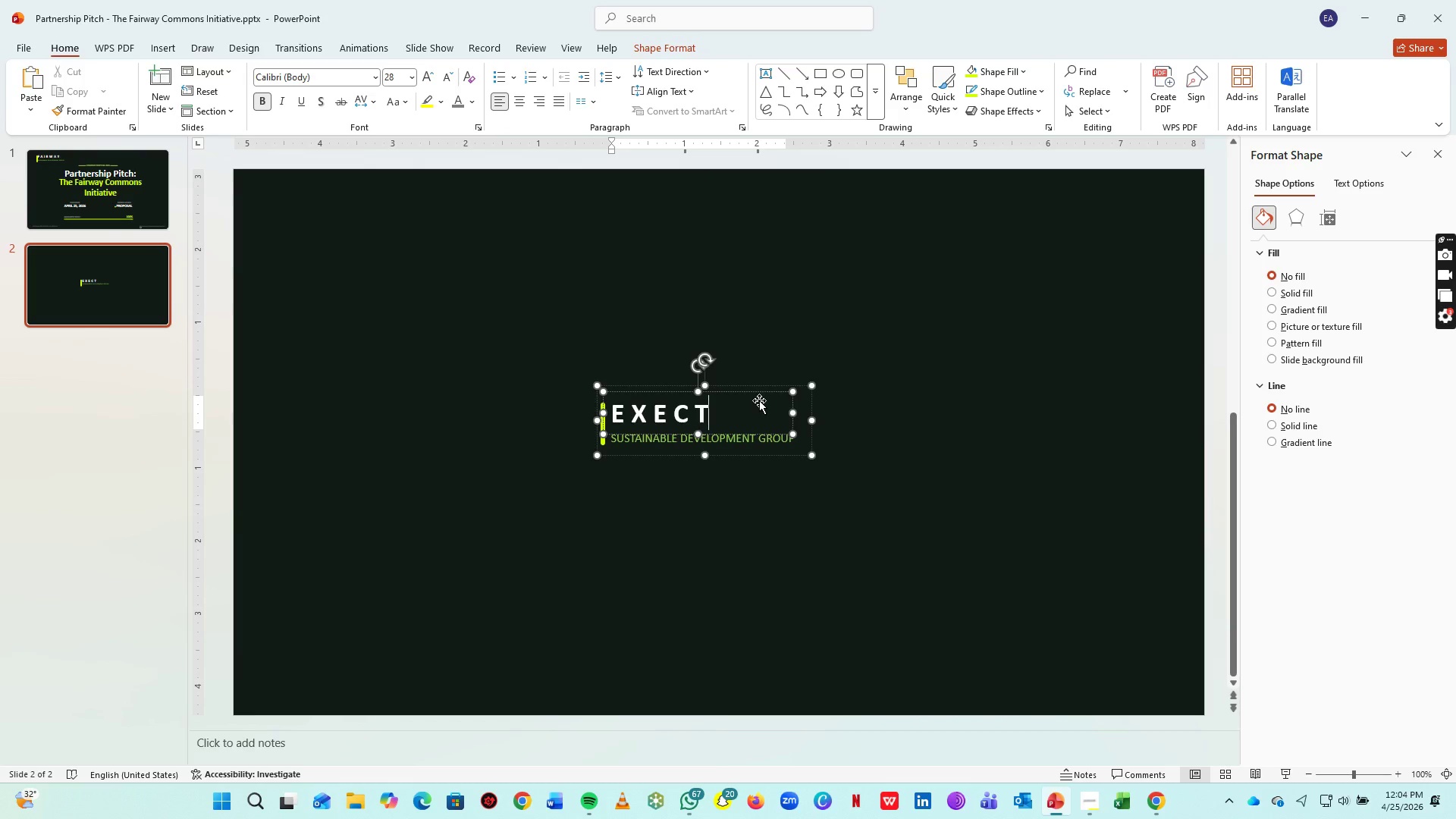 
key(Backspace)
 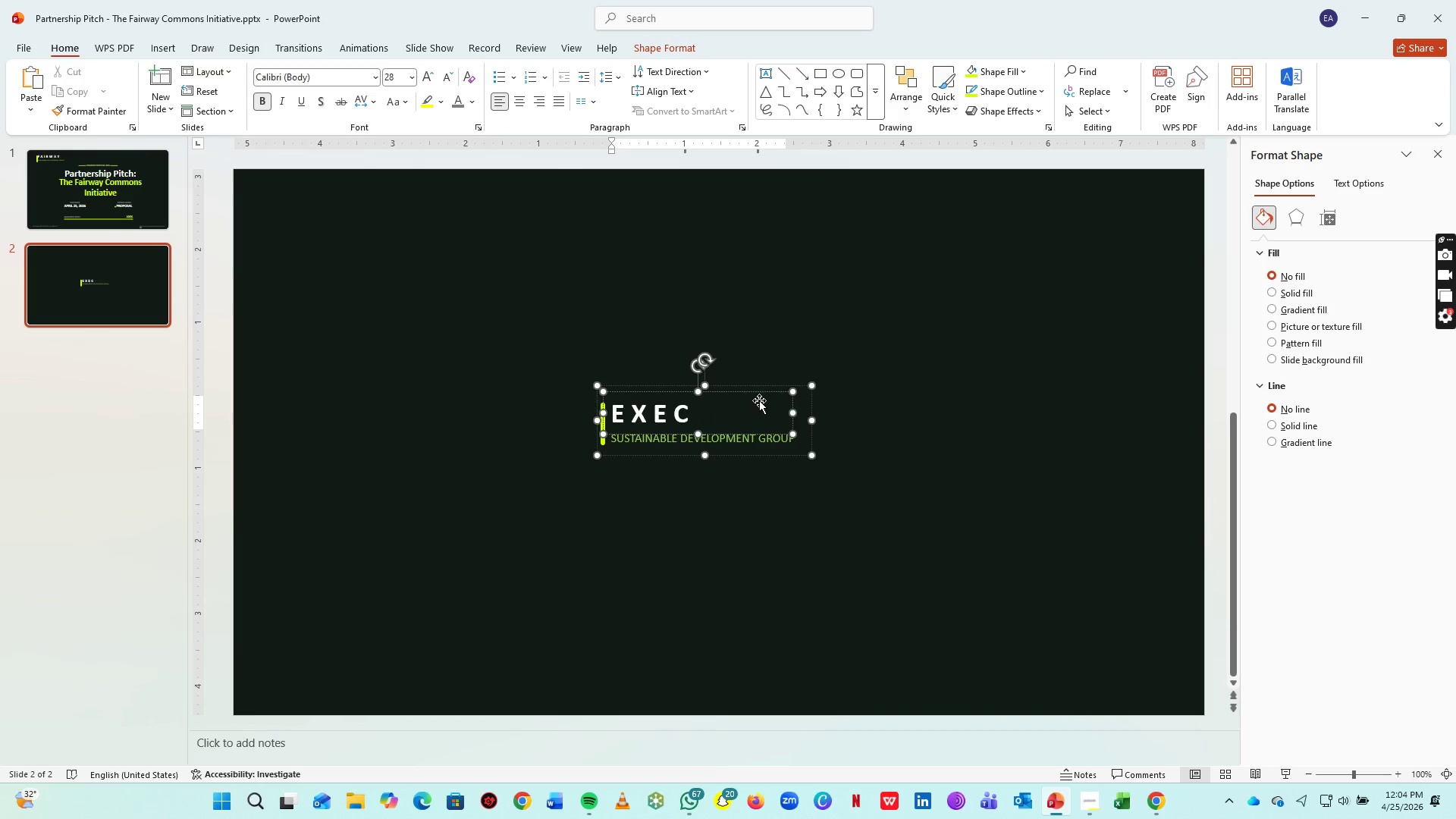 
key(U)
 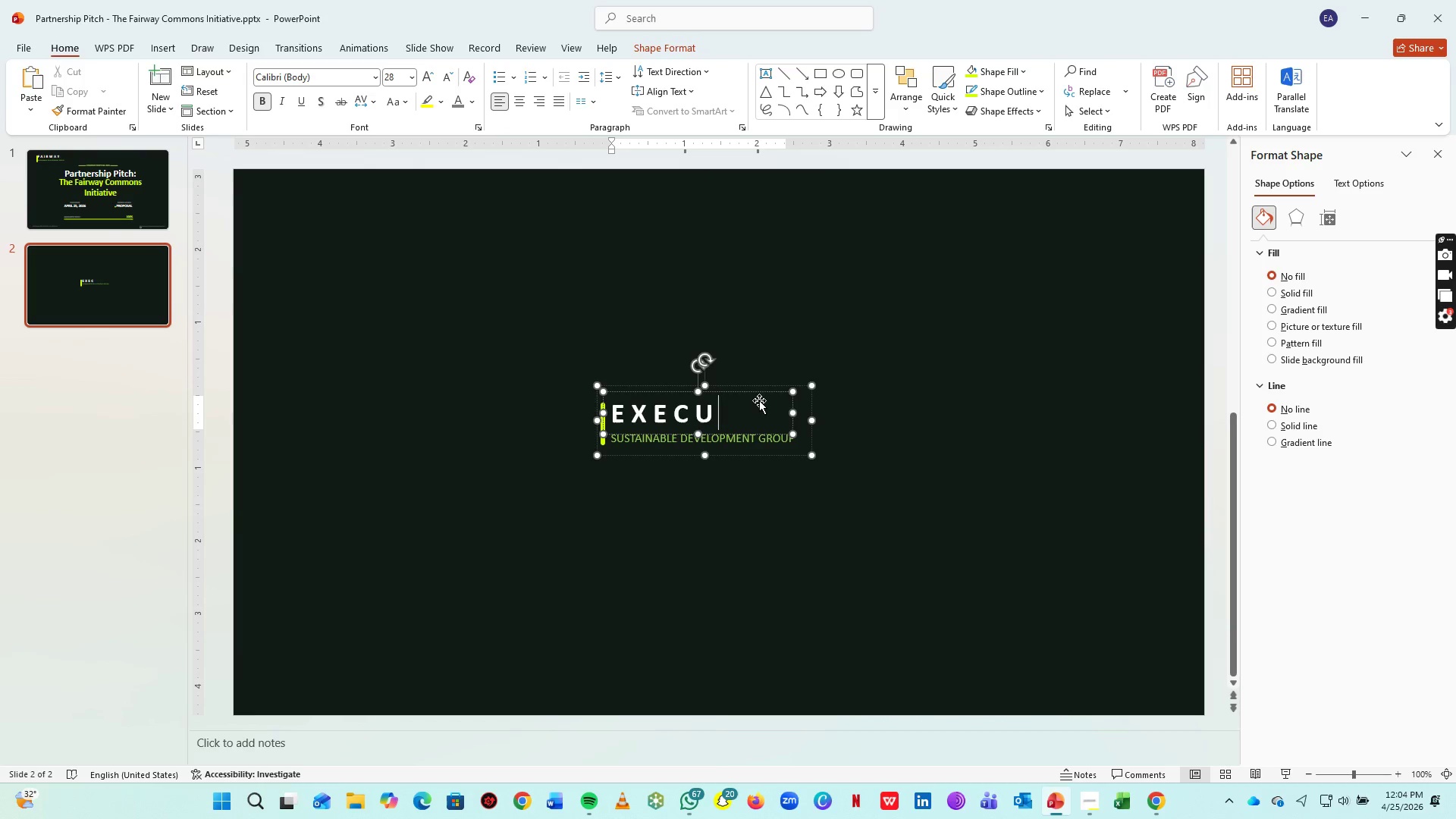 
key(Space)
 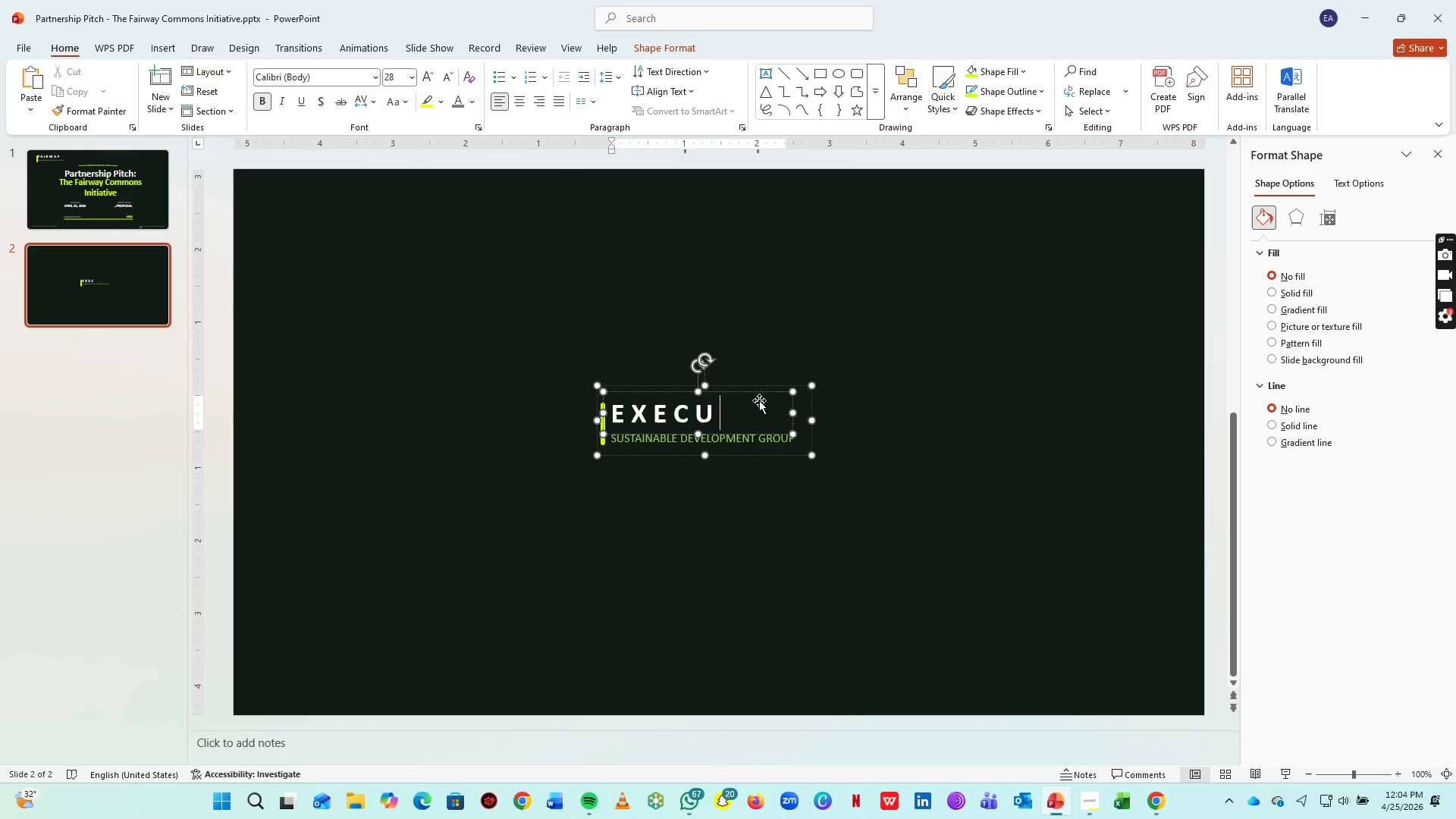 
key(T)
 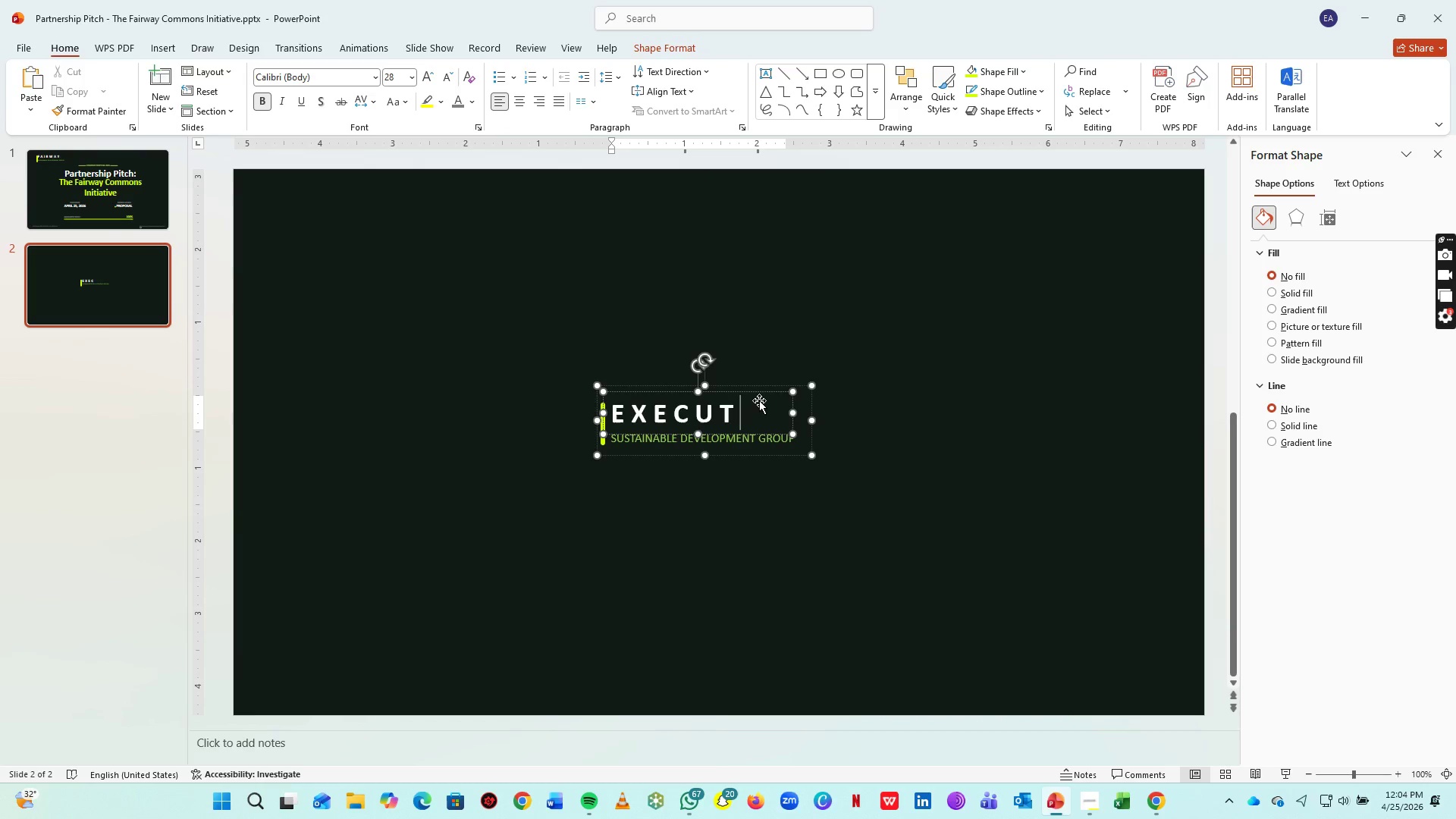 
key(Space)
 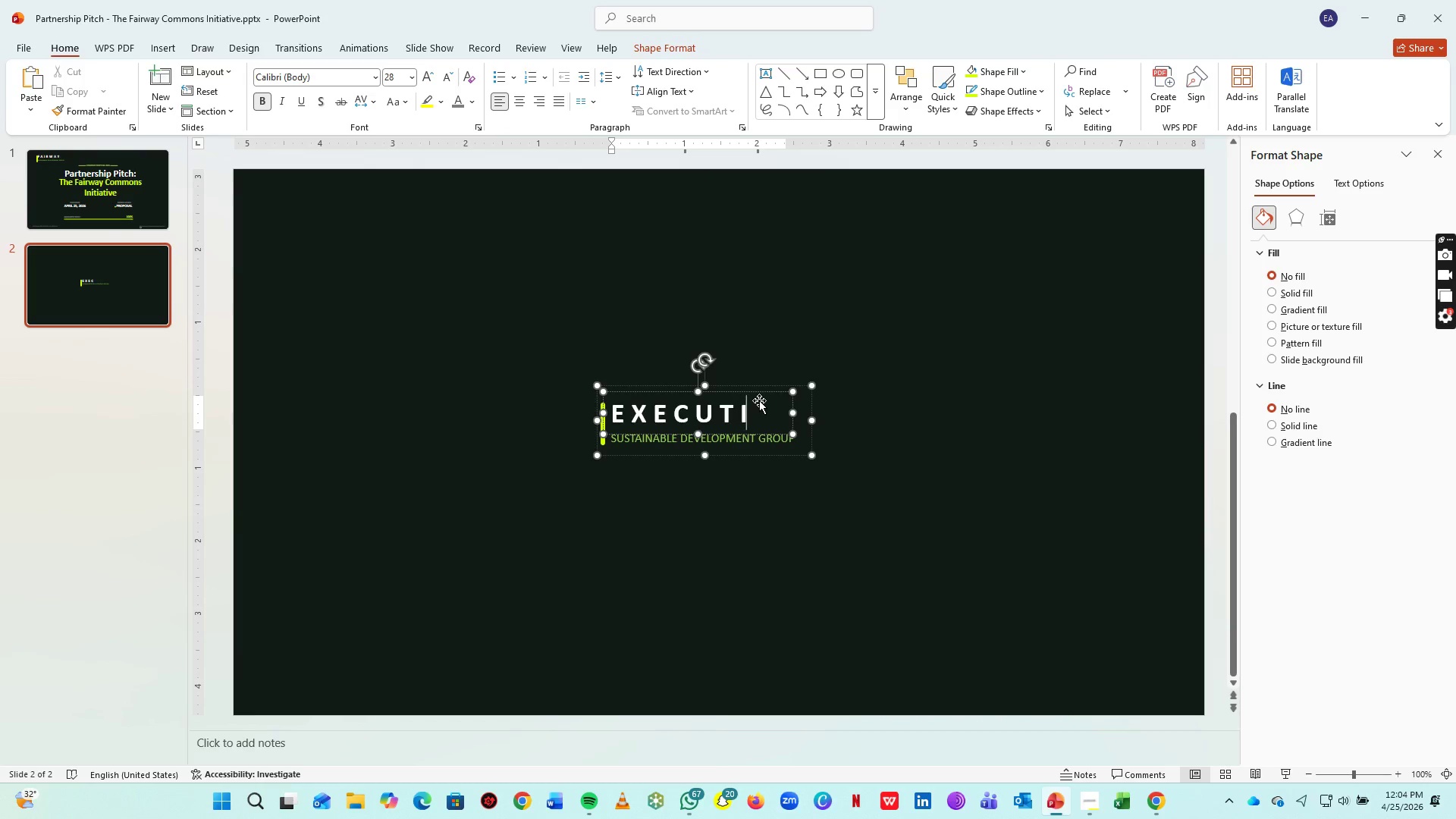 
key(I)
 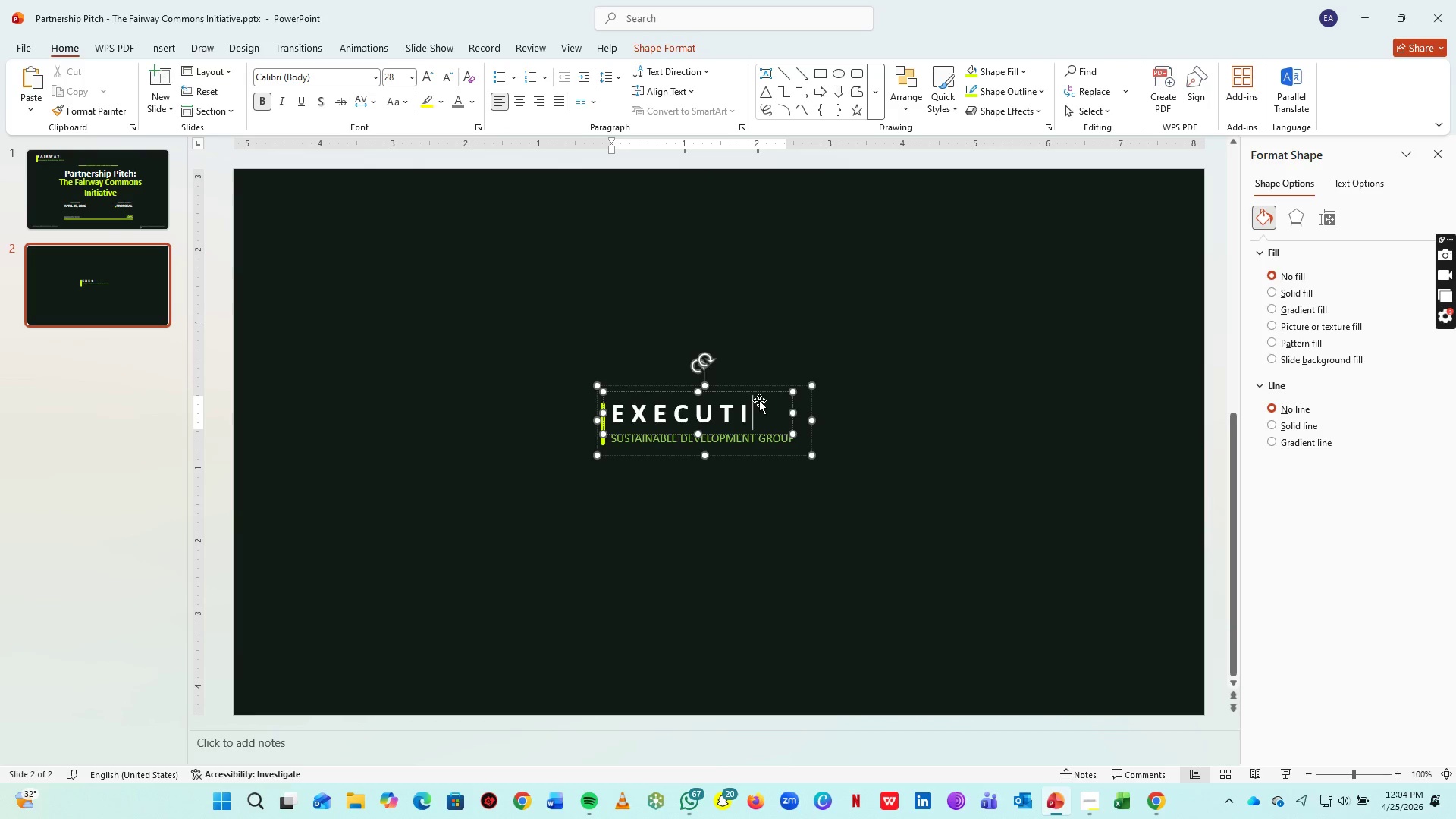 
key(Space)
 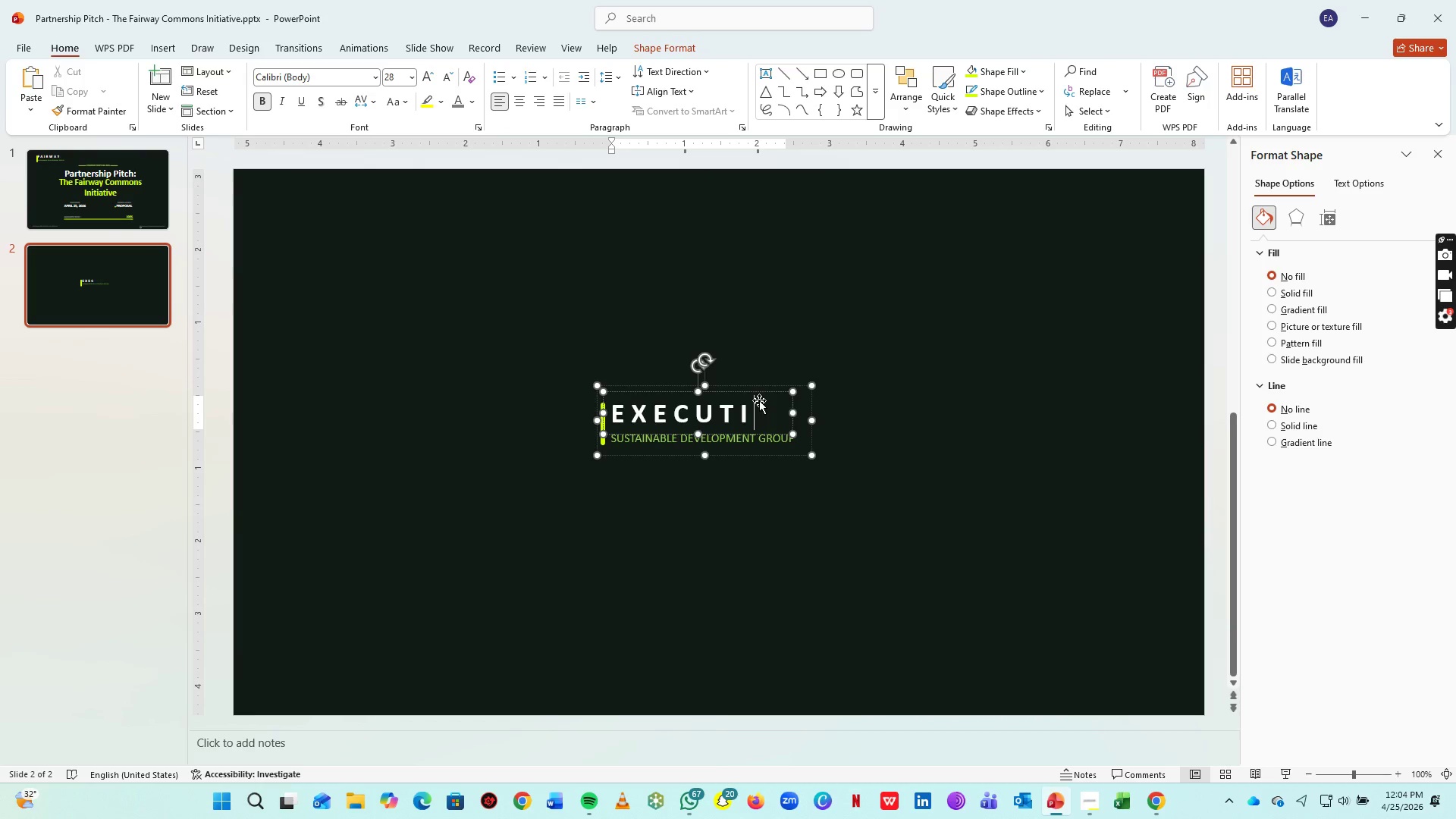 
key(V)
 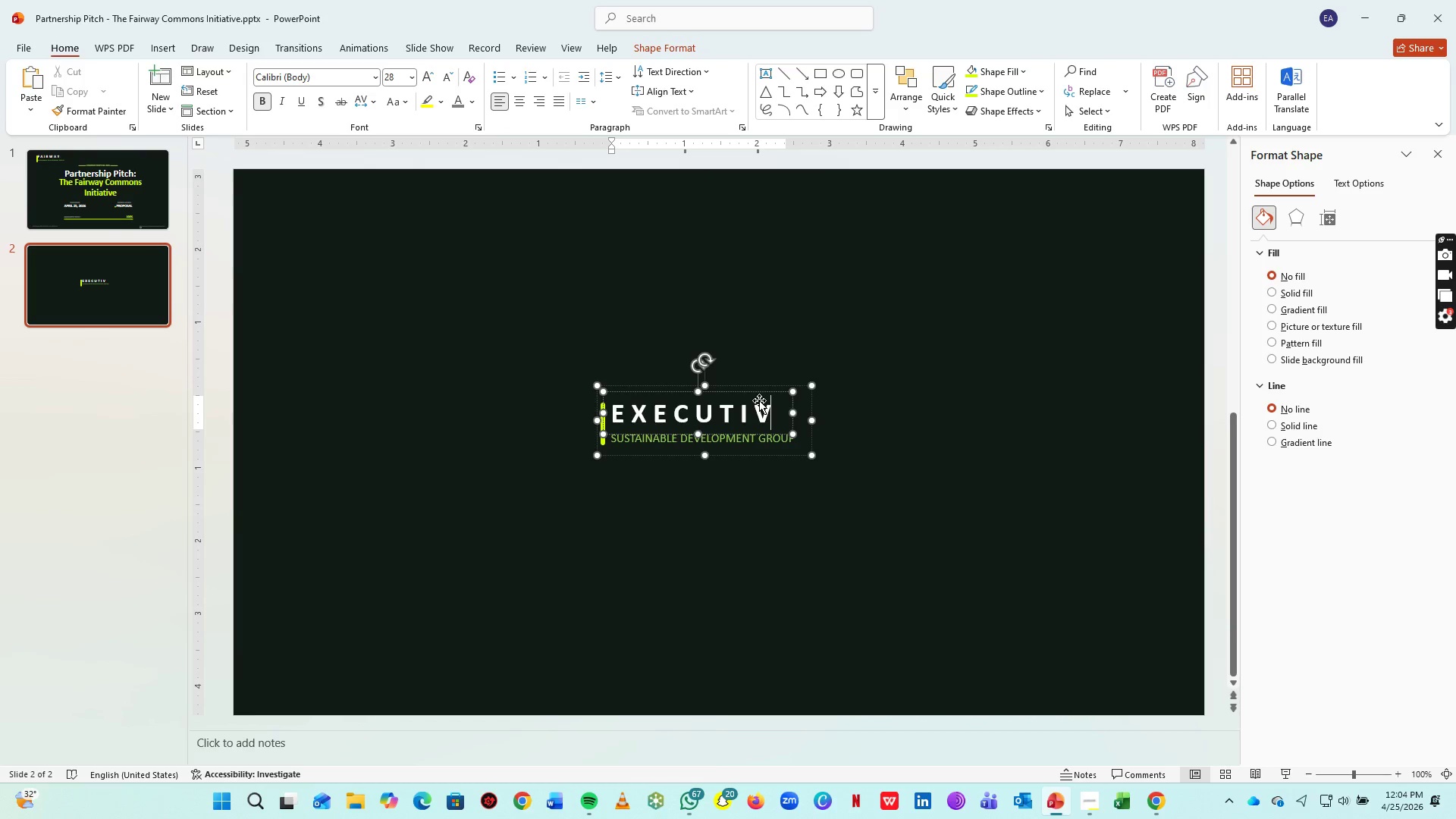 
key(Space)
 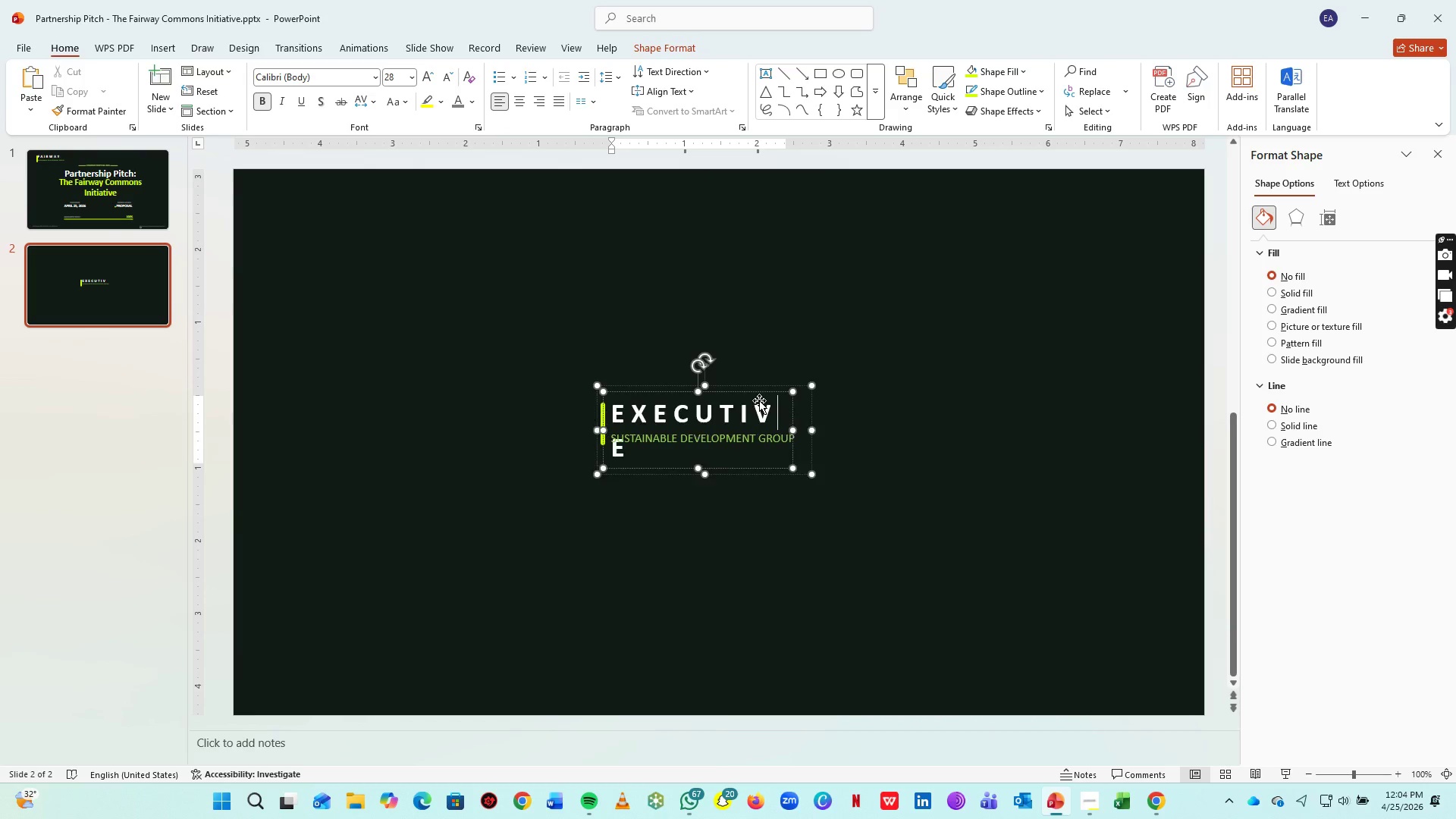 
key(E)
 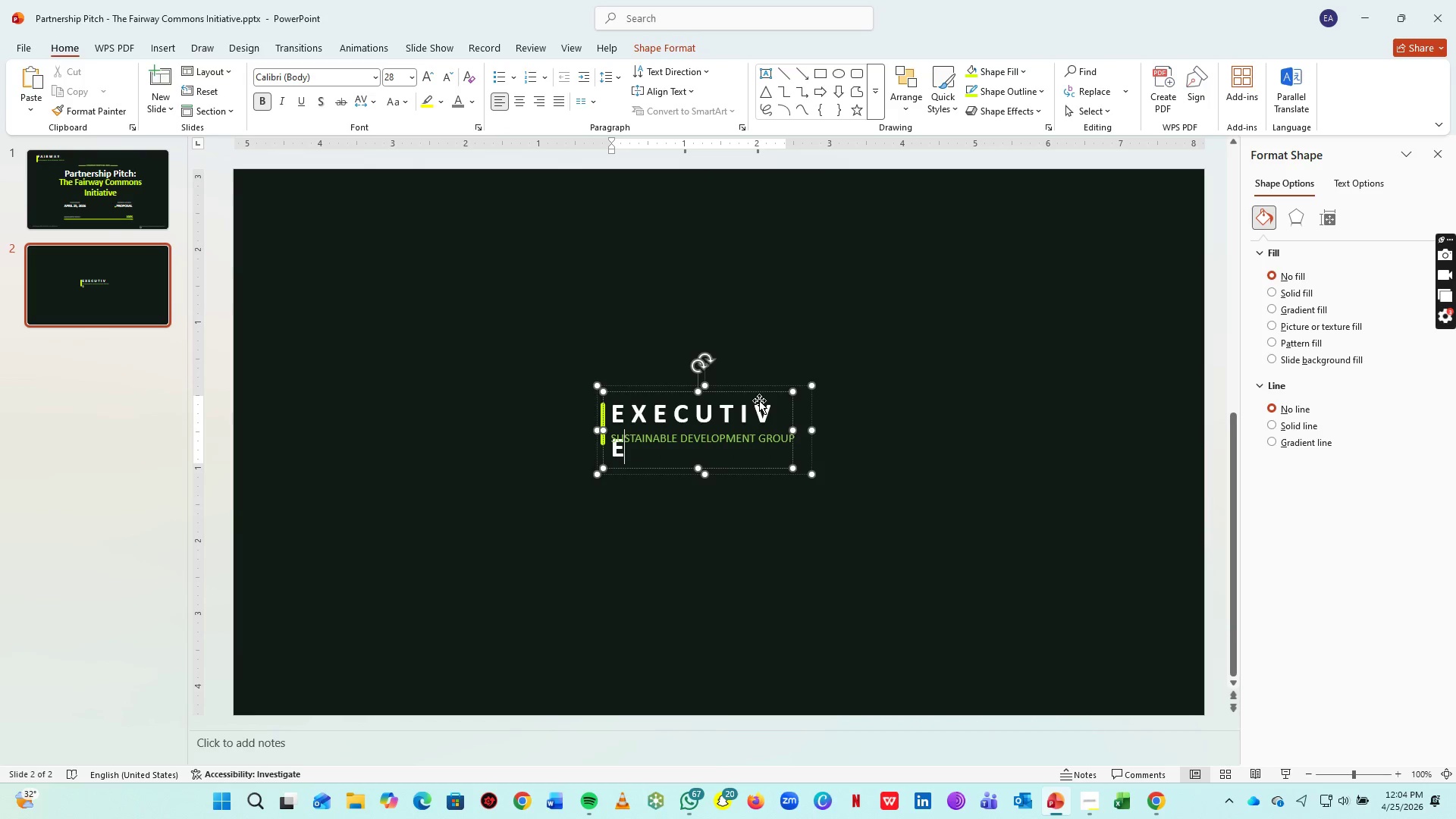 
key(Control+A)
 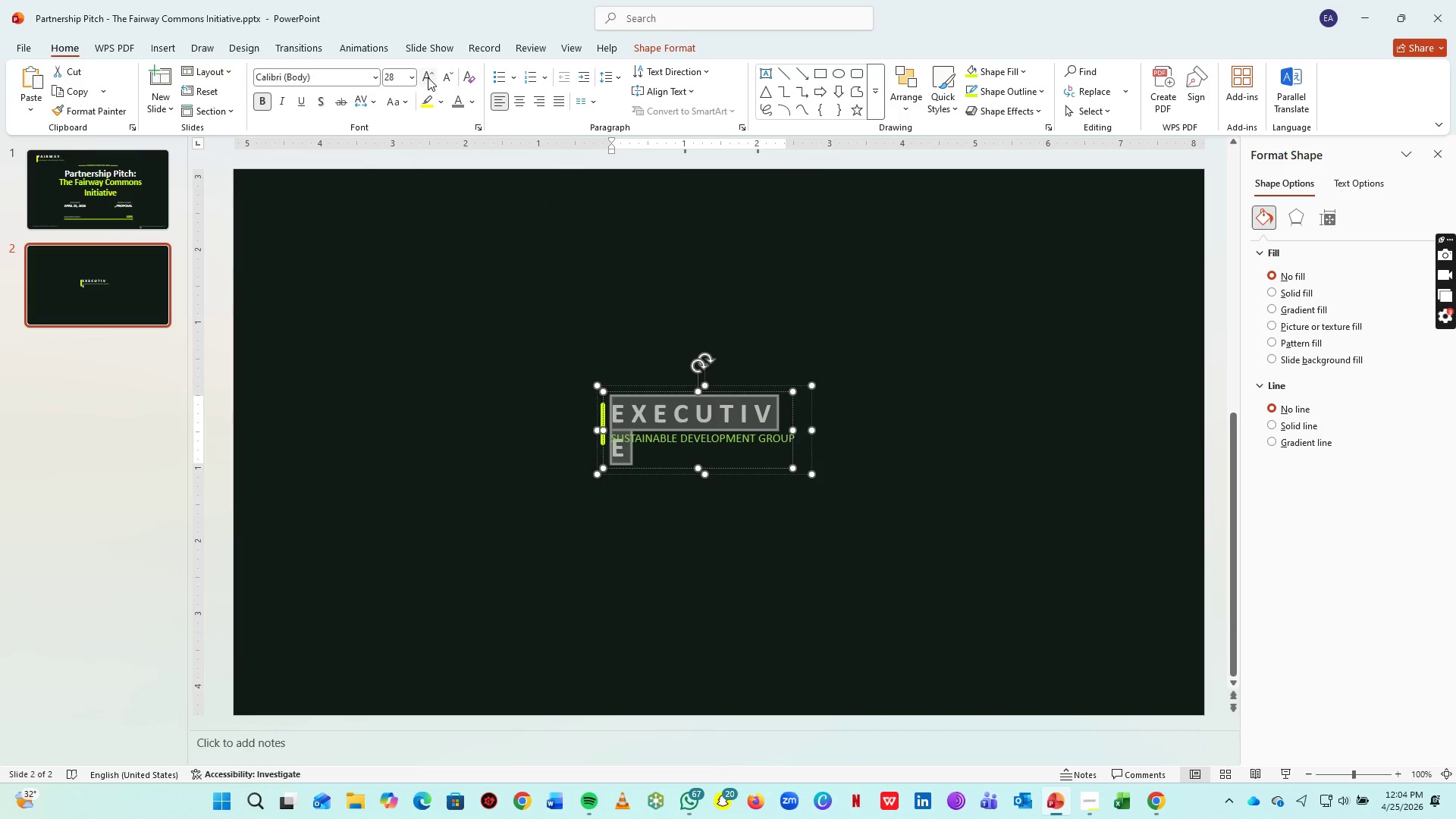 
double_click([426, 77])
 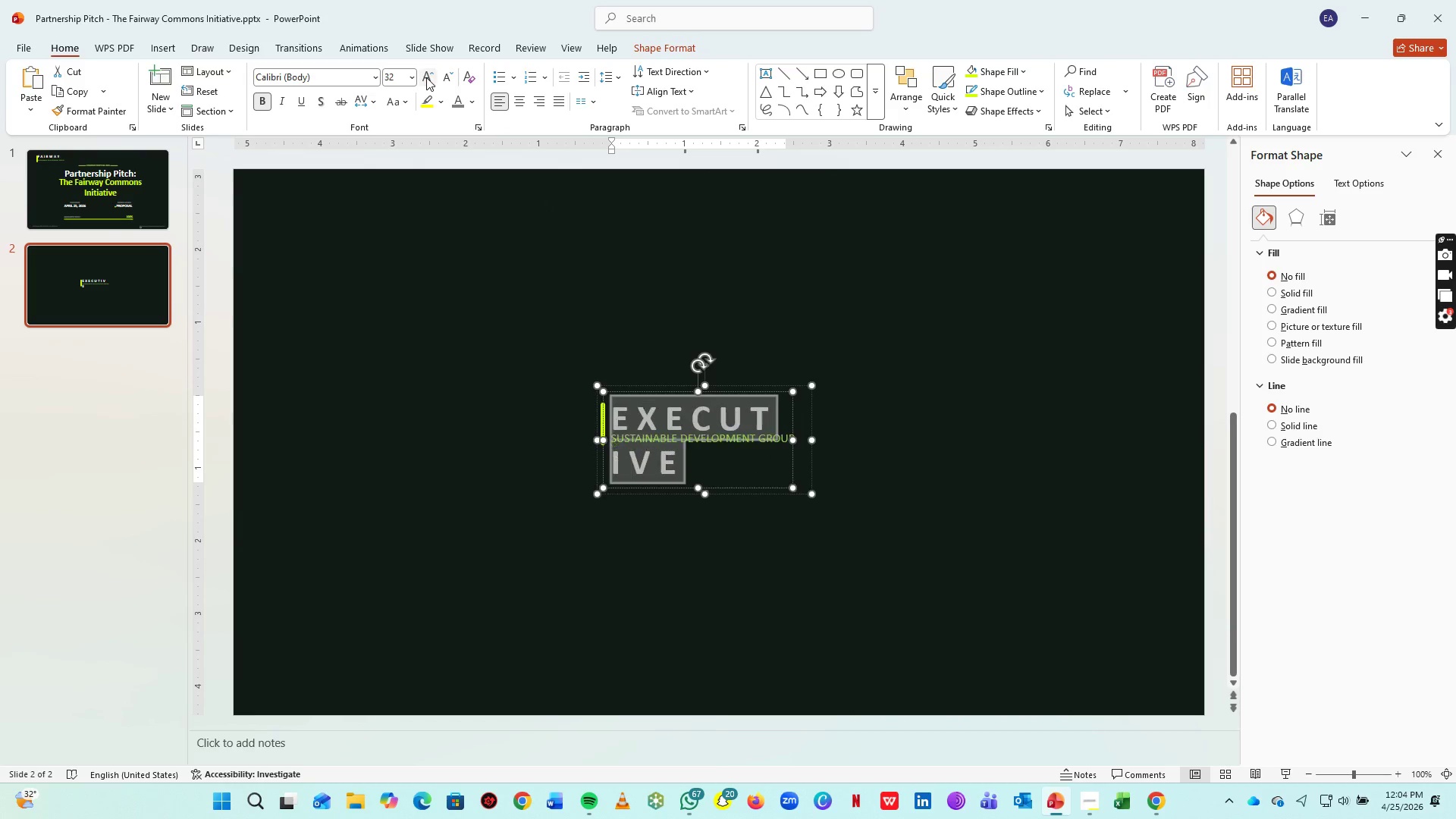 
triple_click([426, 77])
 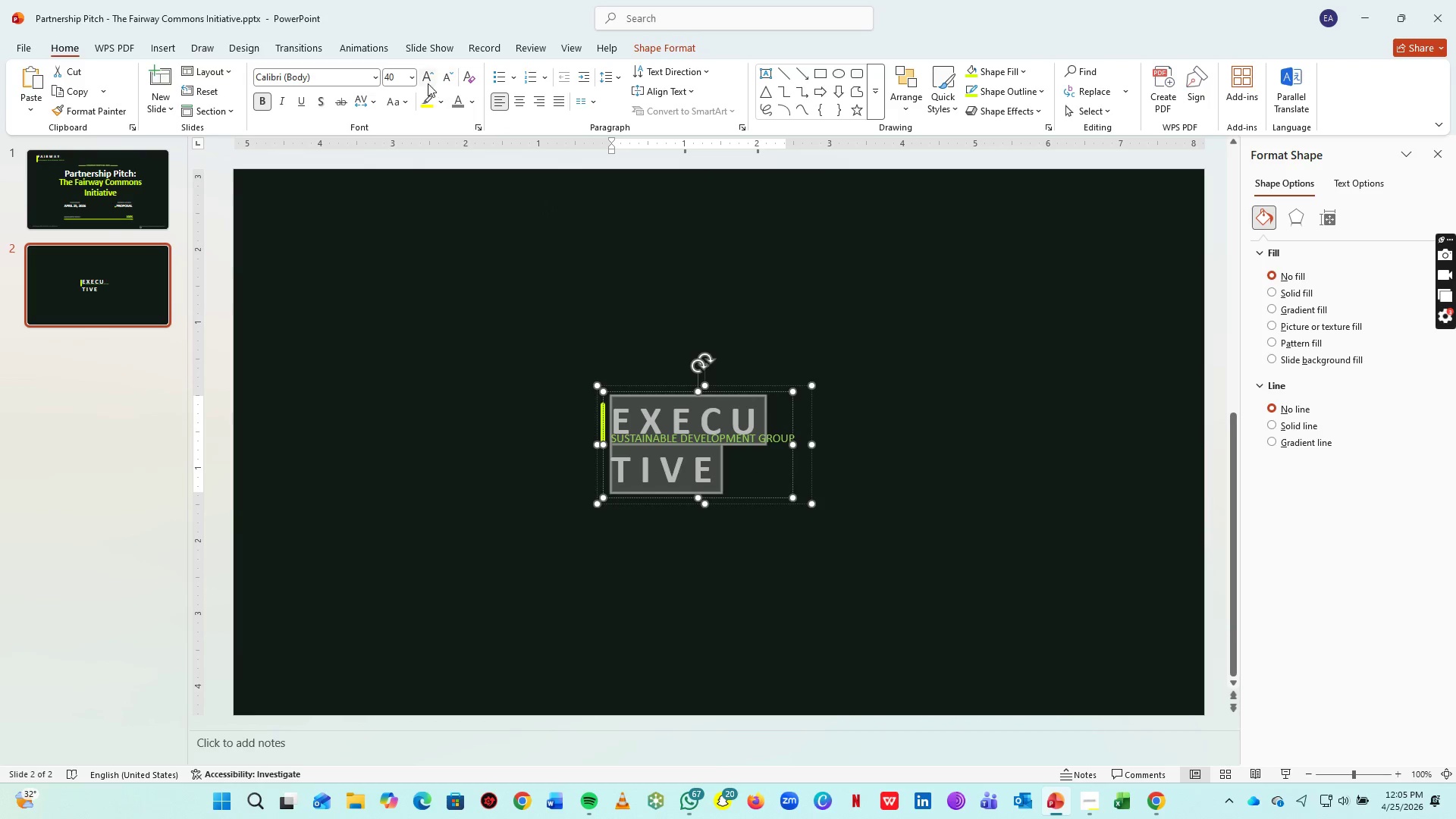 
left_click([425, 79])
 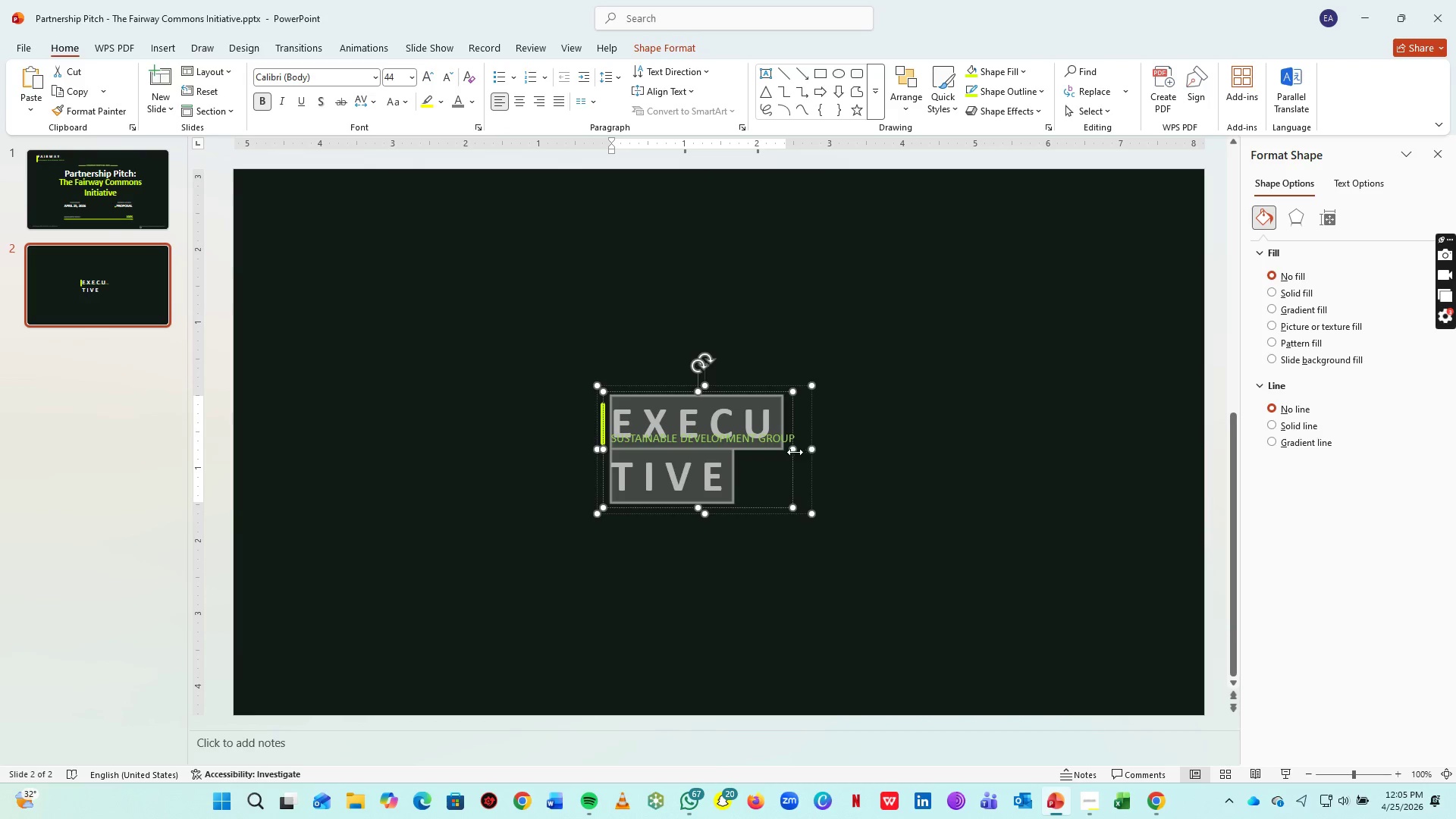 
left_click_drag(start_coordinate=[792, 449], to_coordinate=[930, 437])
 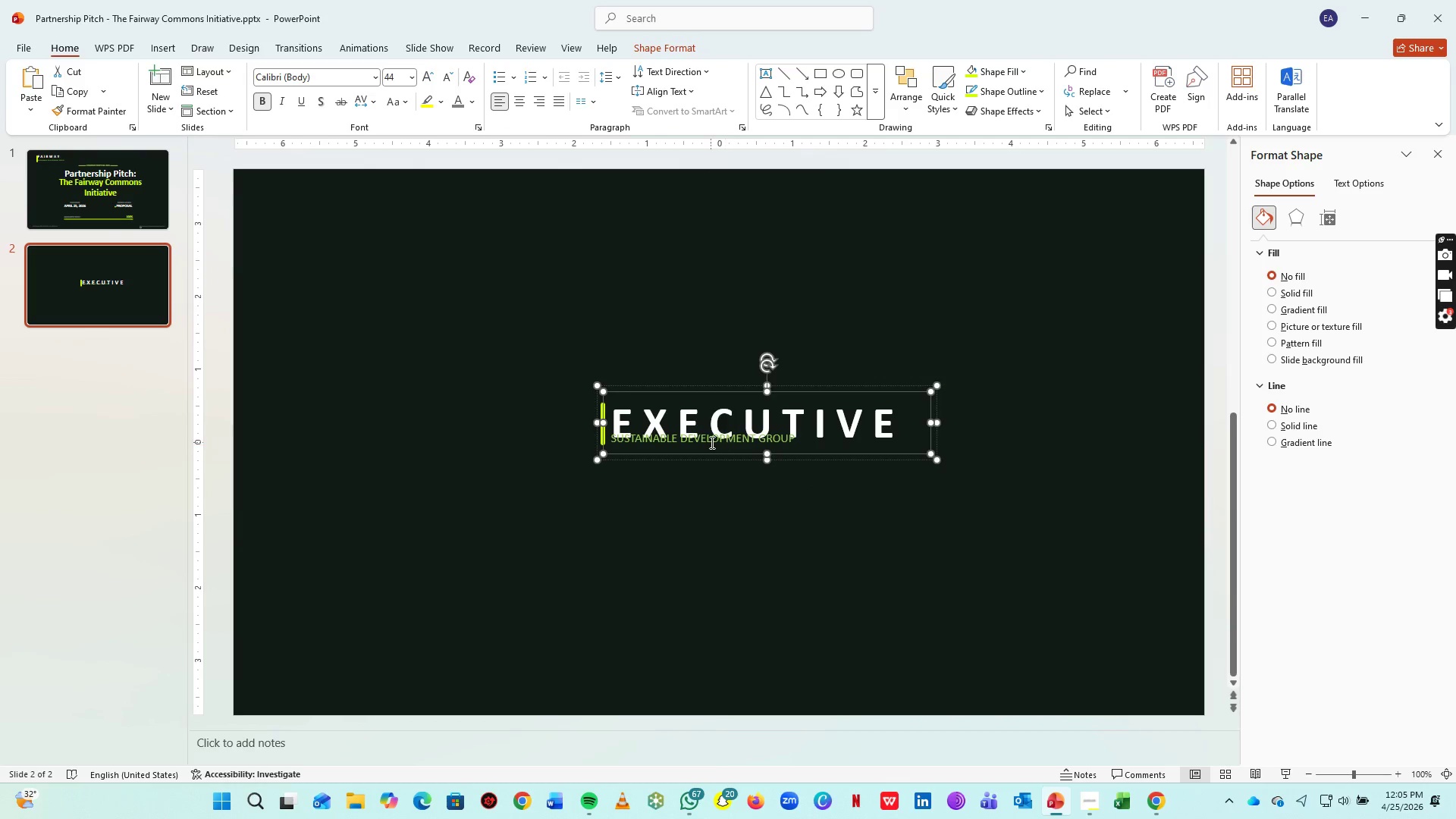 
left_click([711, 442])
 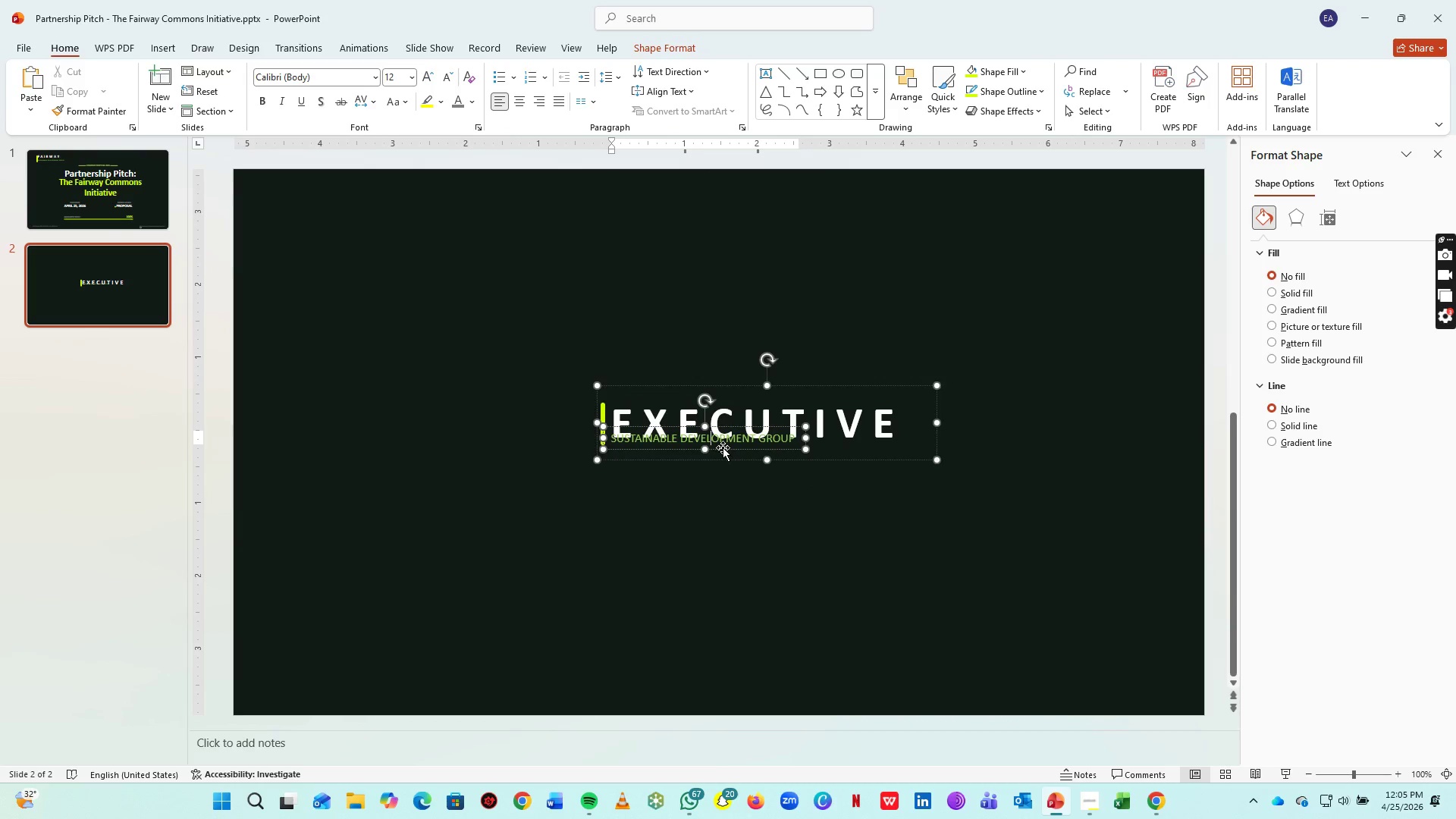 
left_click_drag(start_coordinate=[723, 447], to_coordinate=[727, 463])
 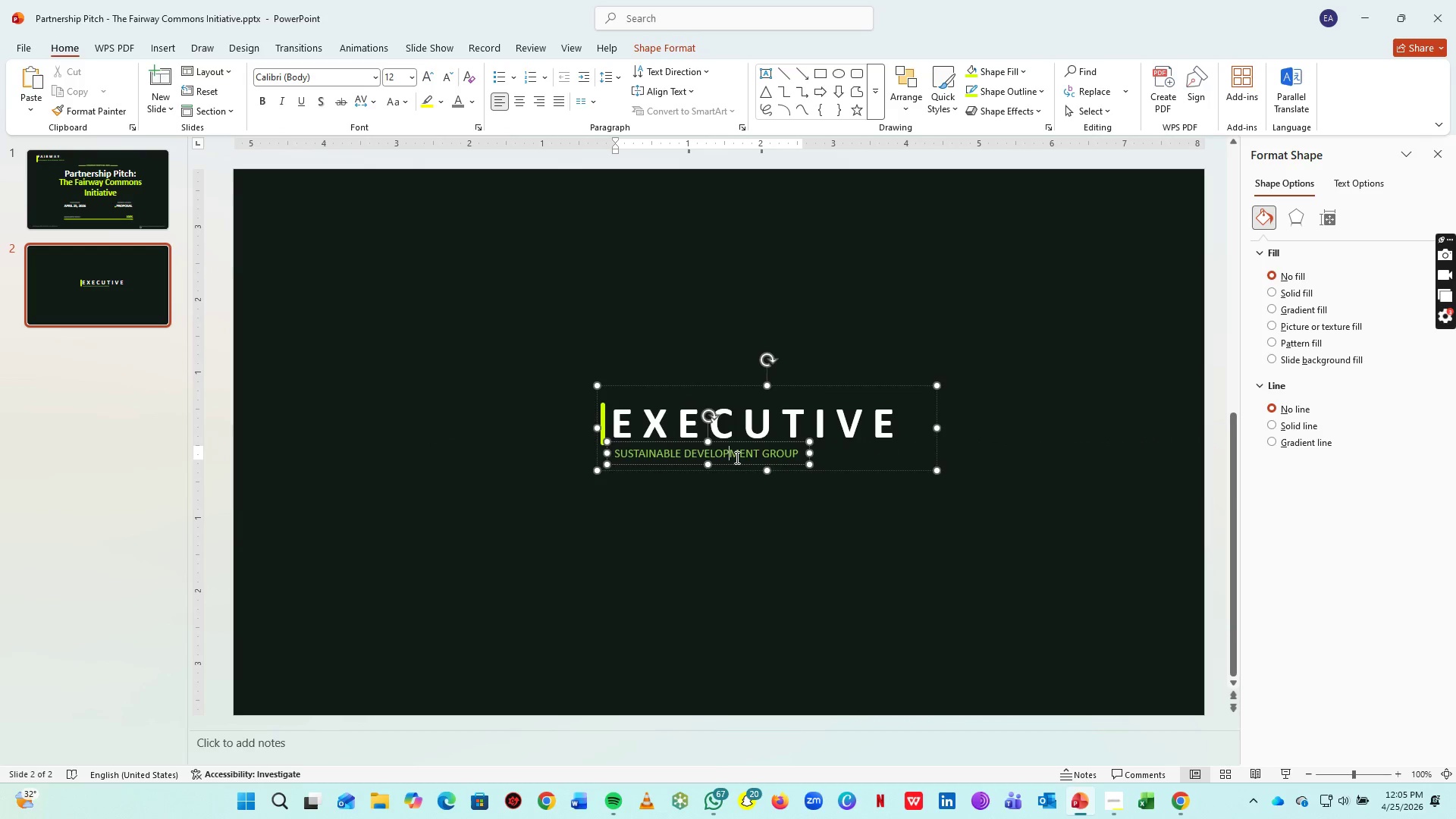 
key(Control+A)
 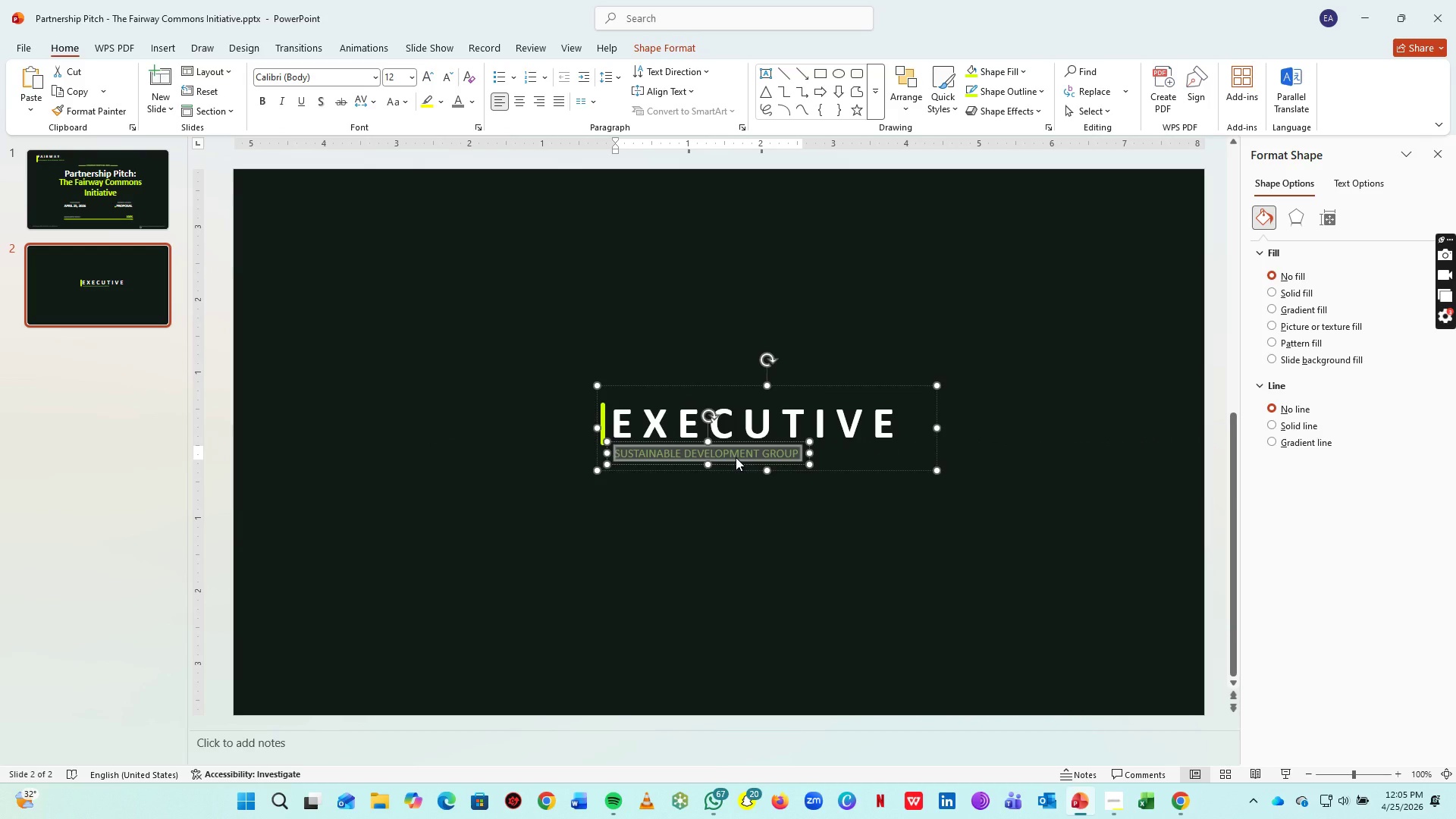 
type(PARTNERSHIP PITCH: THE FAIRWAY COMMONS INITIAVIVES)
key(Backspace)
key(Backspace)
key(Backspace)
key(Backspace)
key(Backspace)
type(TIVES)
 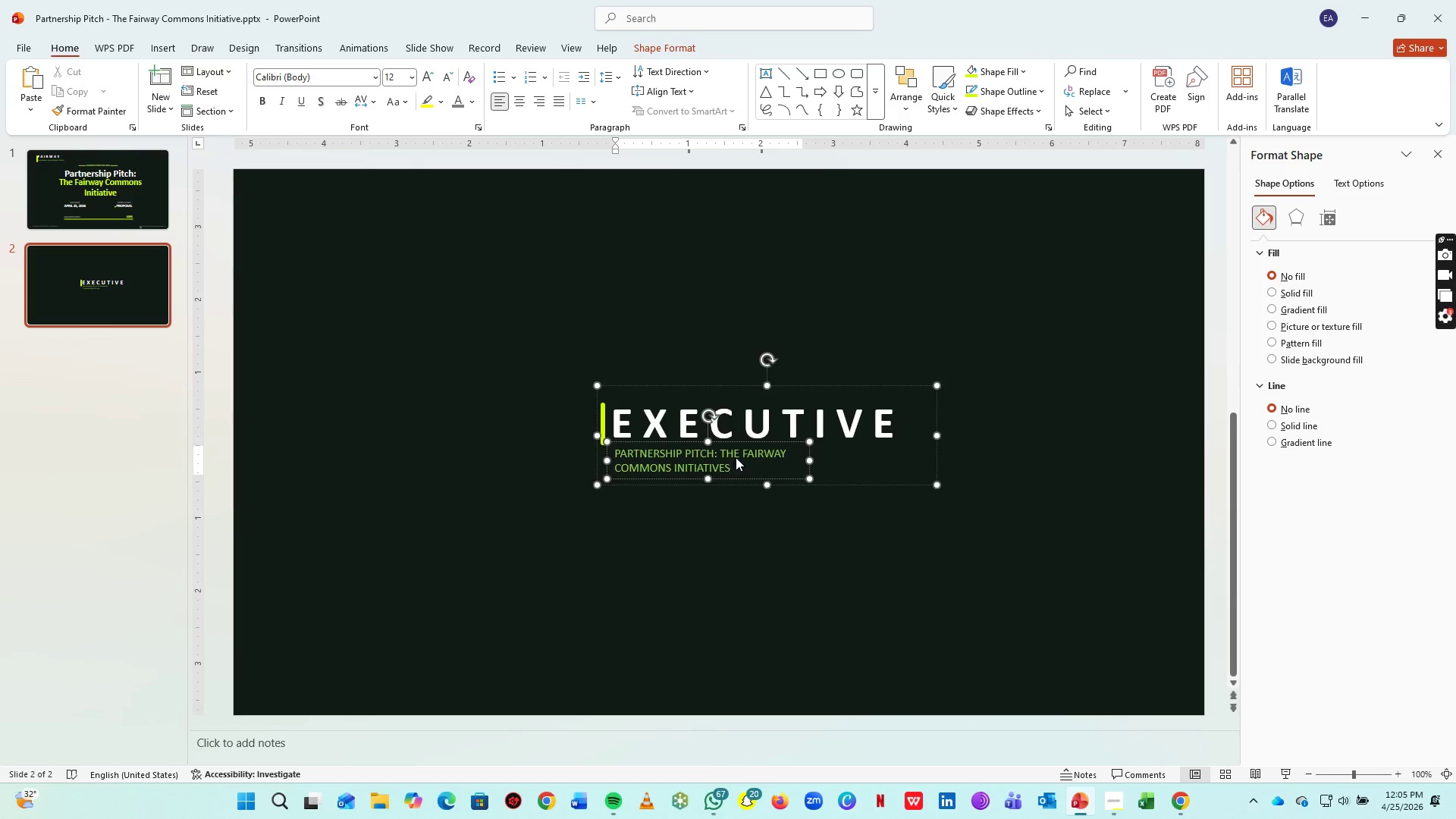 
left_click_drag(start_coordinate=[810, 462], to_coordinate=[971, 460])
 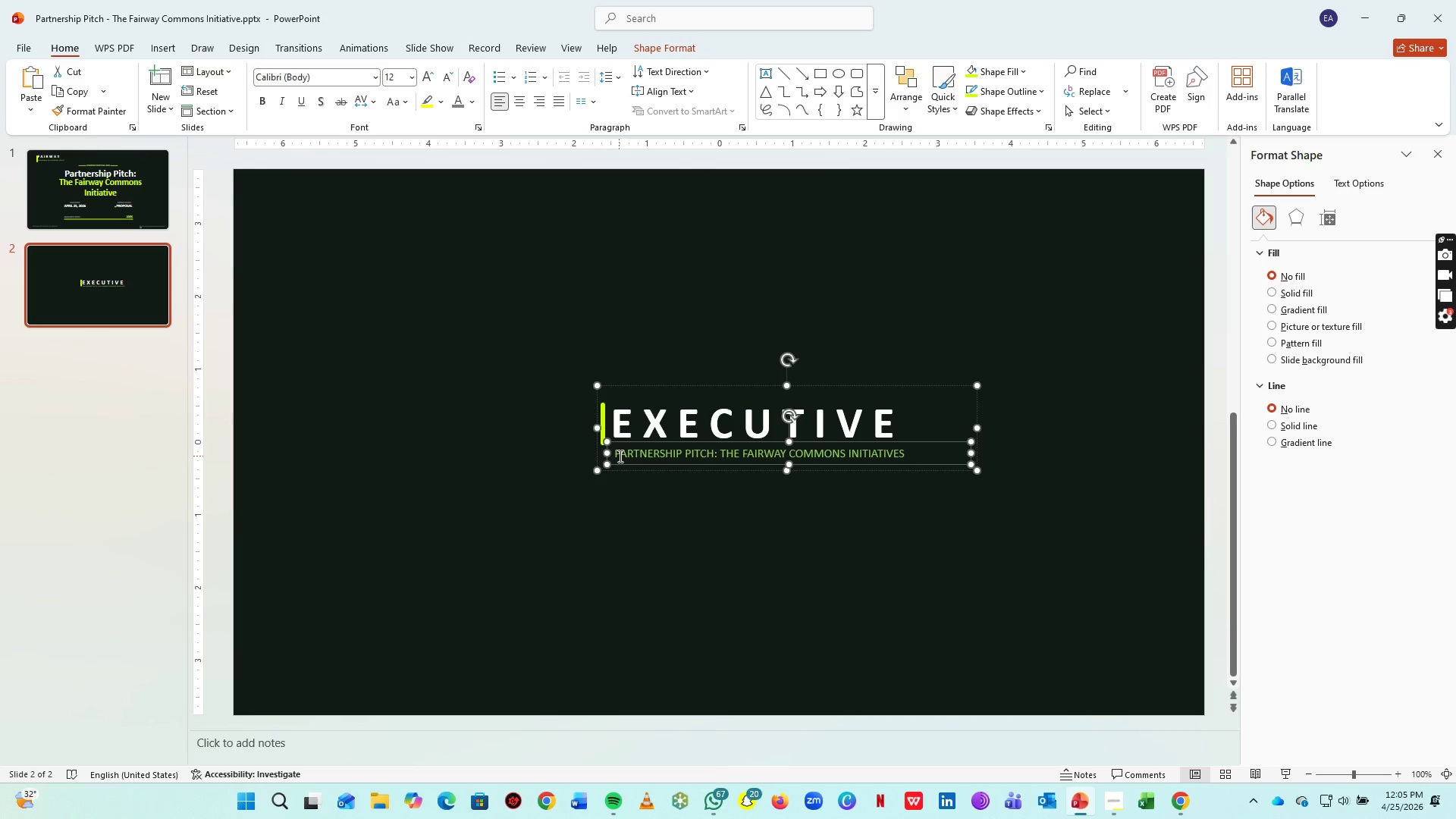 
wait(5.88)
 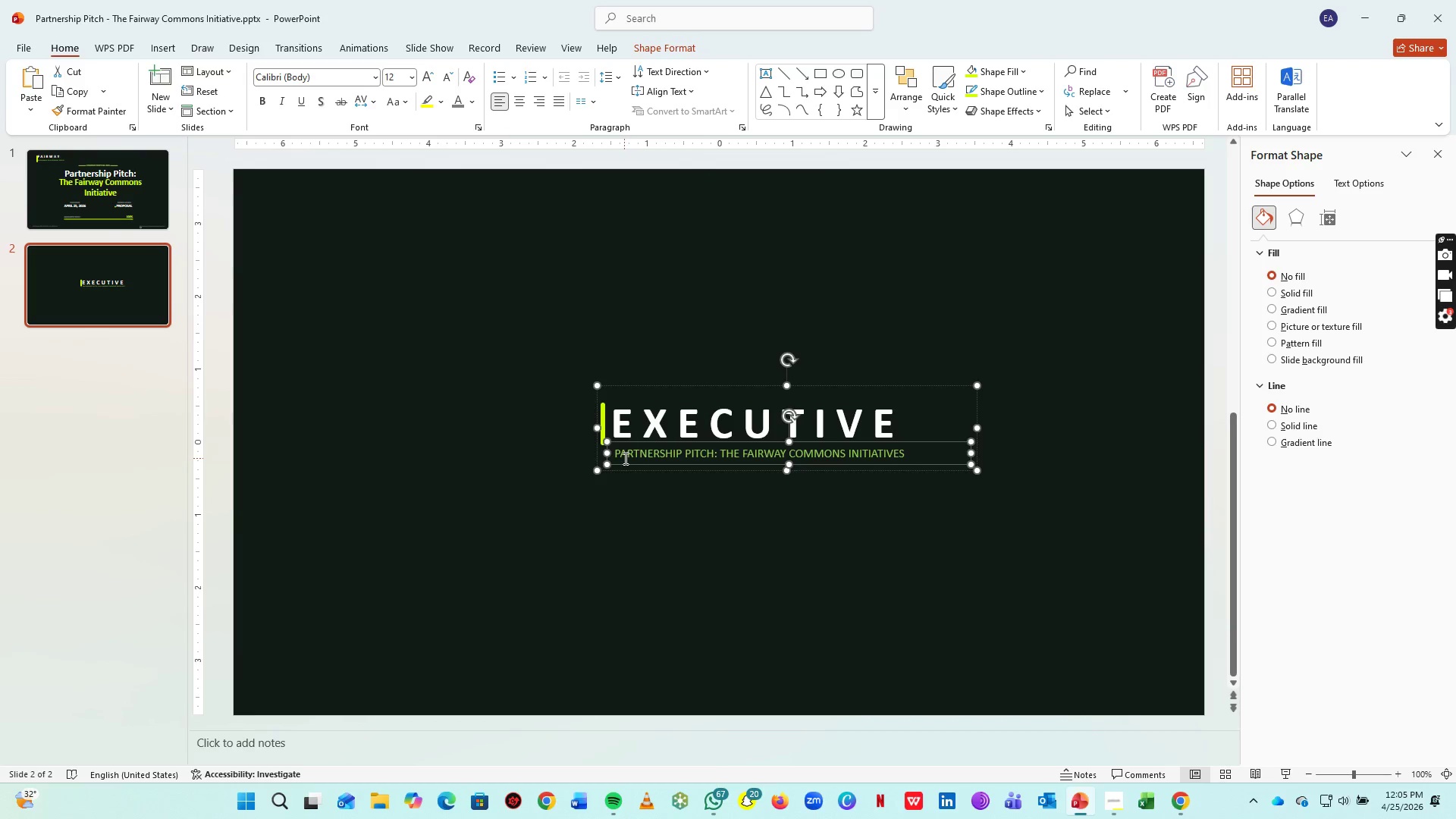 
left_click_drag(start_coordinate=[619, 456], to_coordinate=[953, 450])
 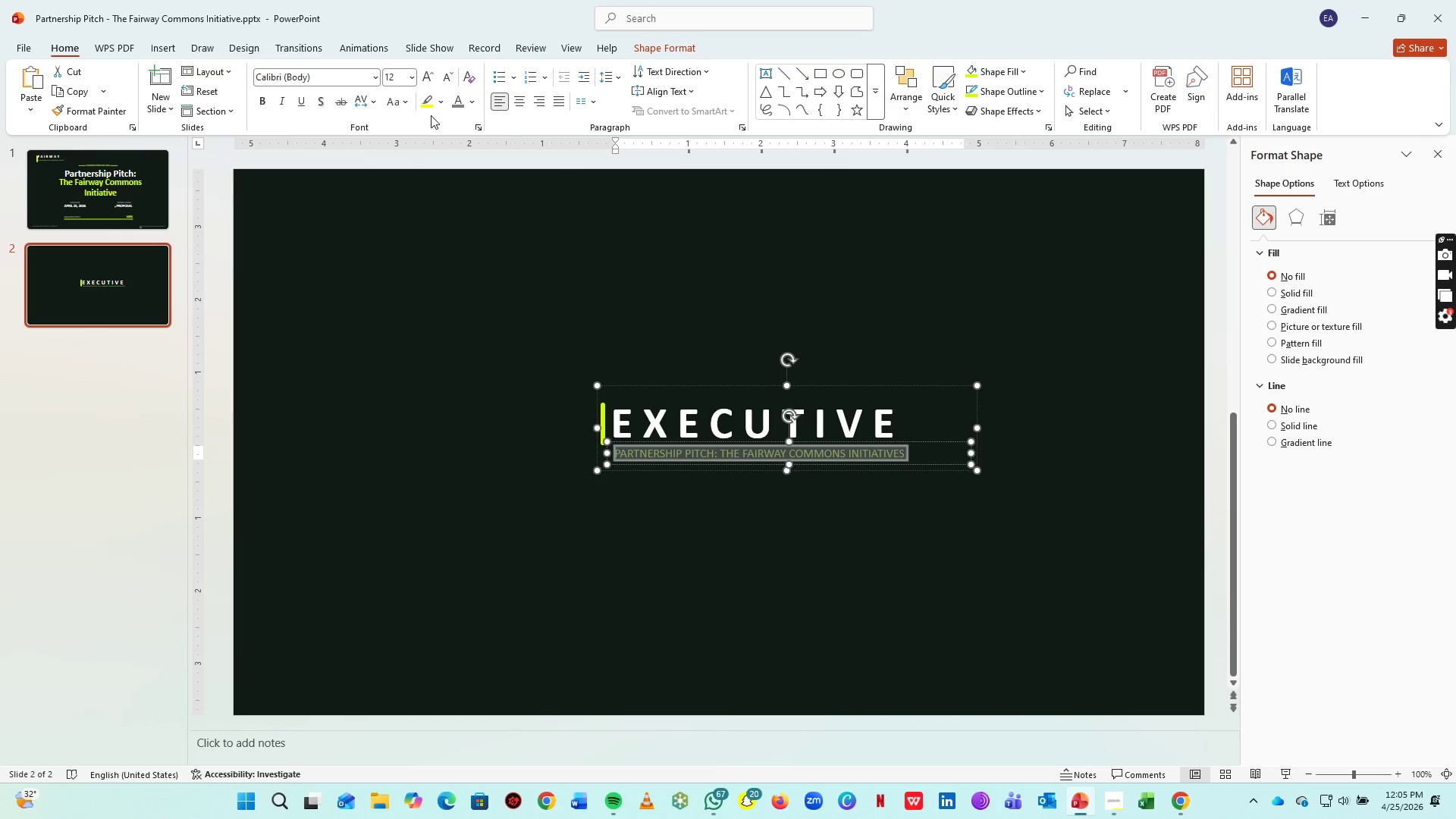 
mouse_move([469, 124])
 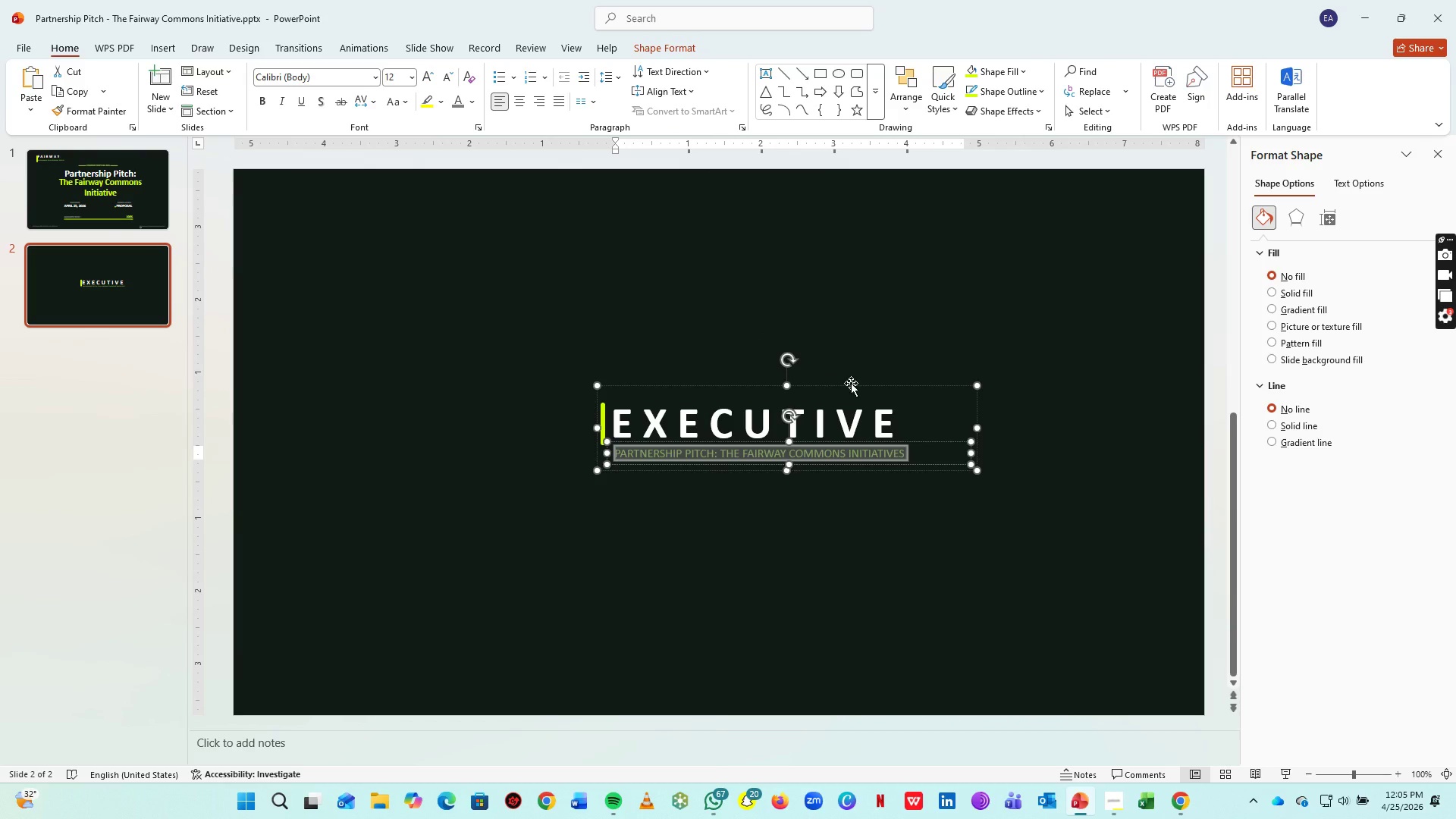 
left_click([901, 333])
 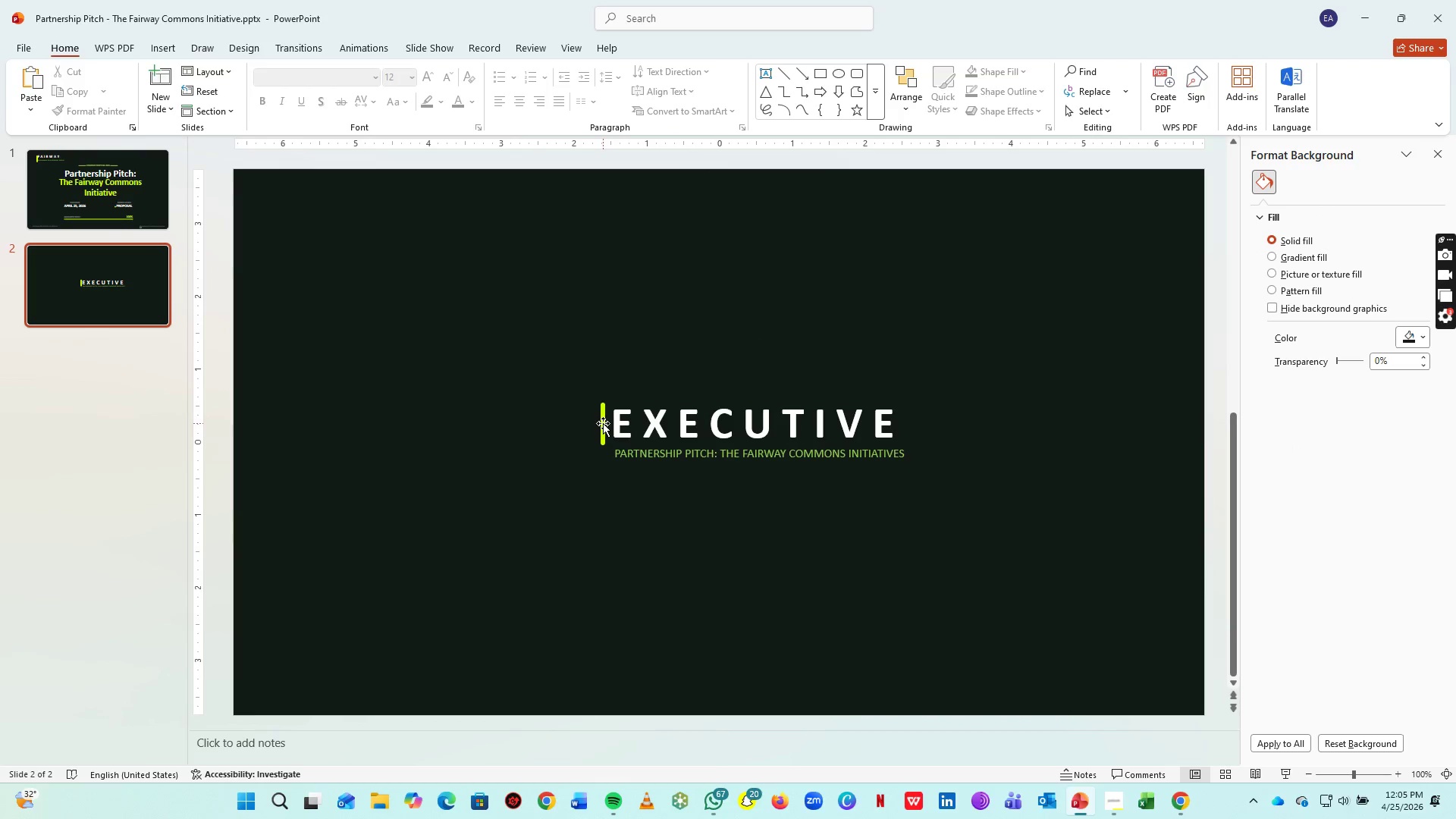 
left_click([603, 423])
 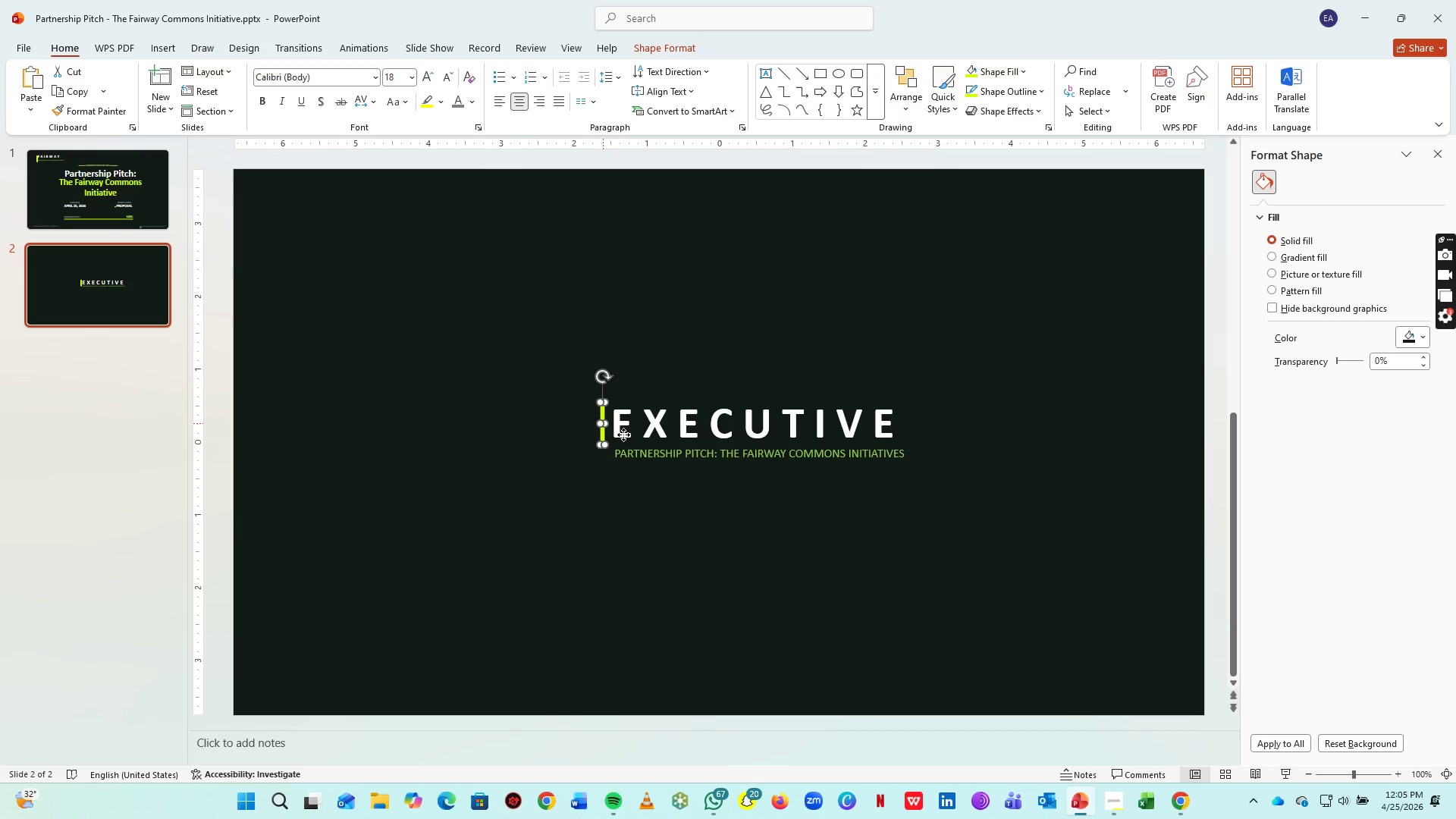 
key(Control+ControlLeft)
 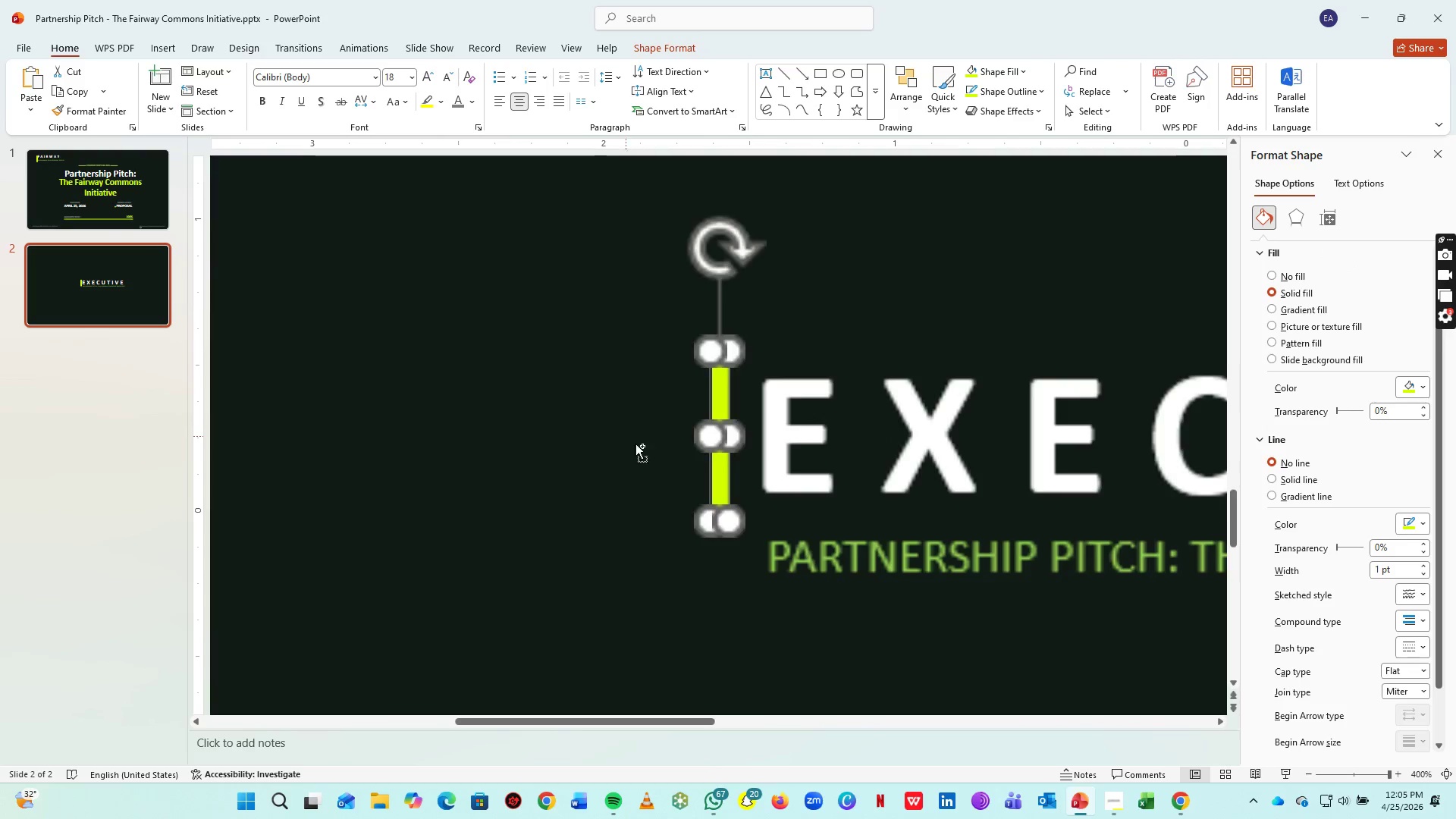 
key(Control+ControlLeft)
 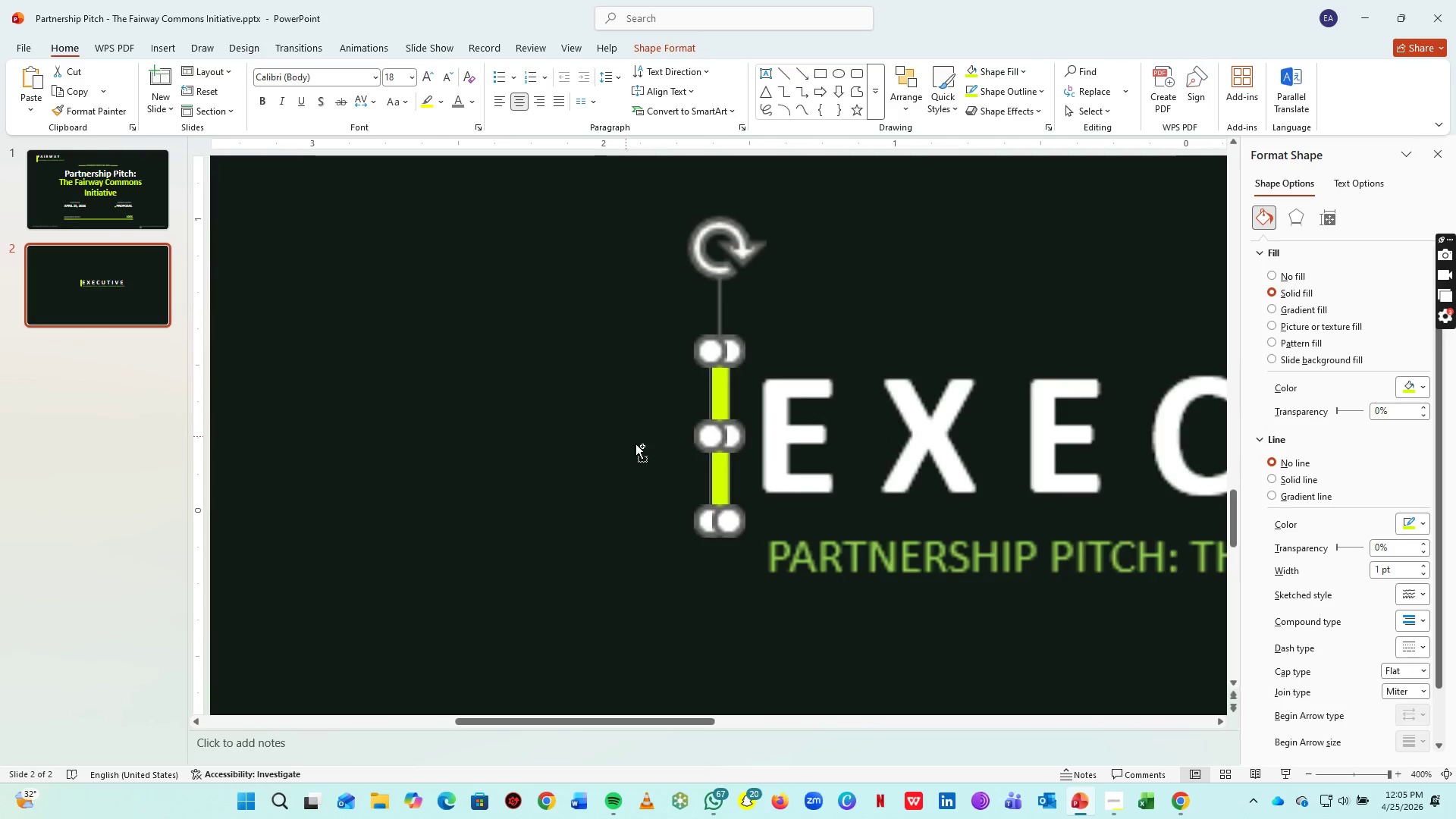 
key(Control+ControlLeft)
 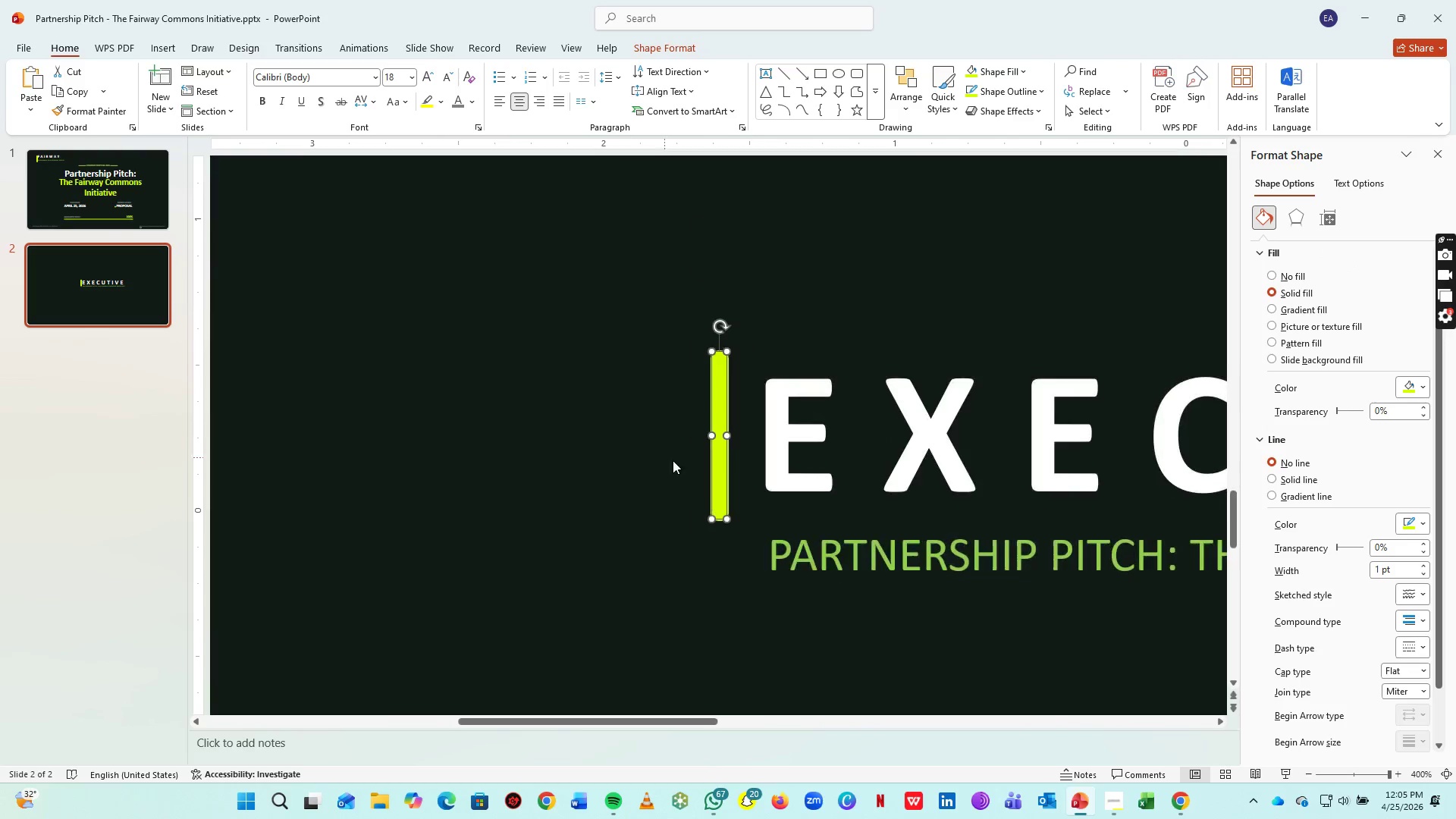 
key(Control+ControlLeft)
 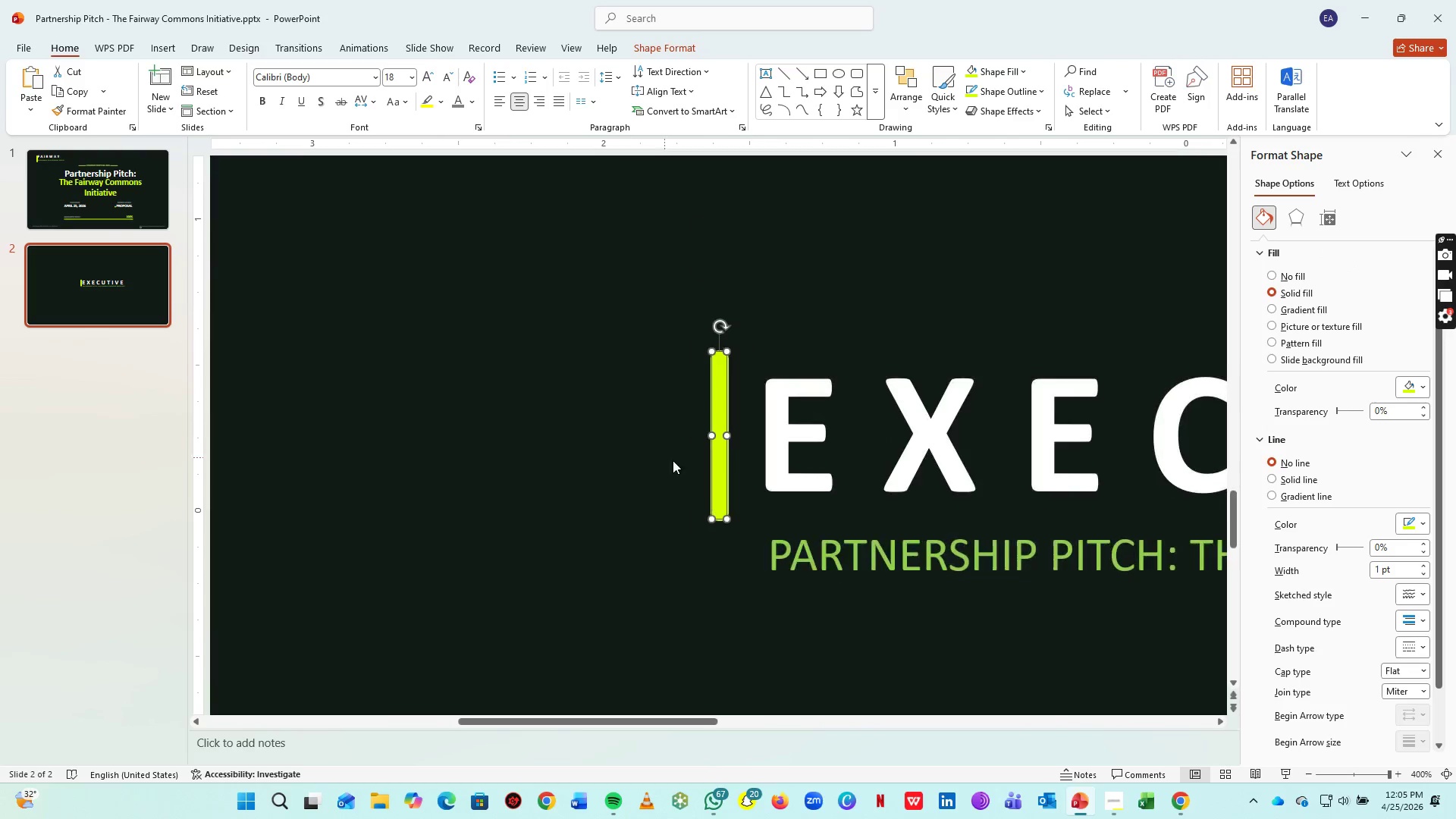 
key(Control+ControlLeft)
 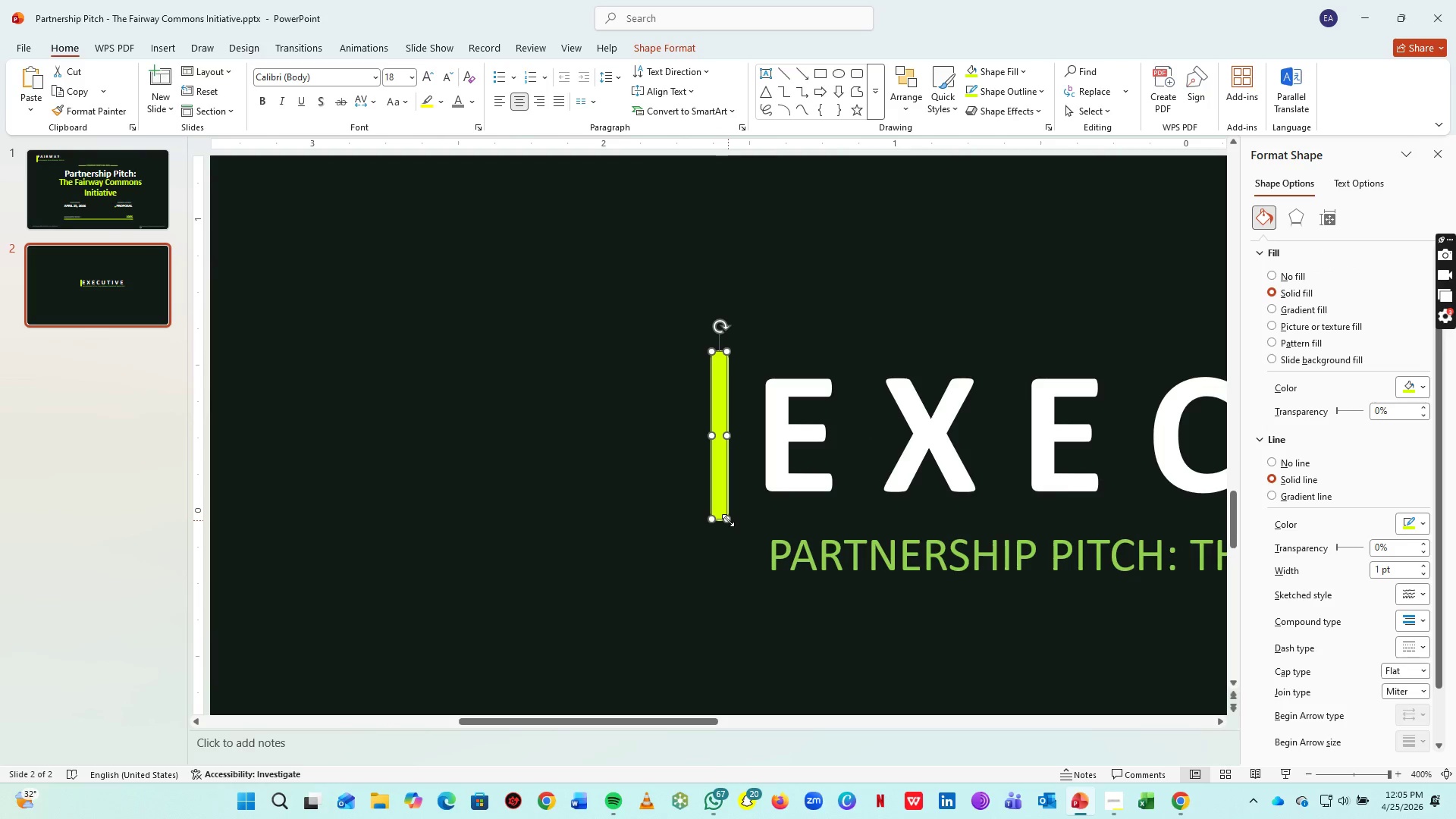 
scroll: coordinate [623, 435], scroll_direction: up, amount: 6.0
 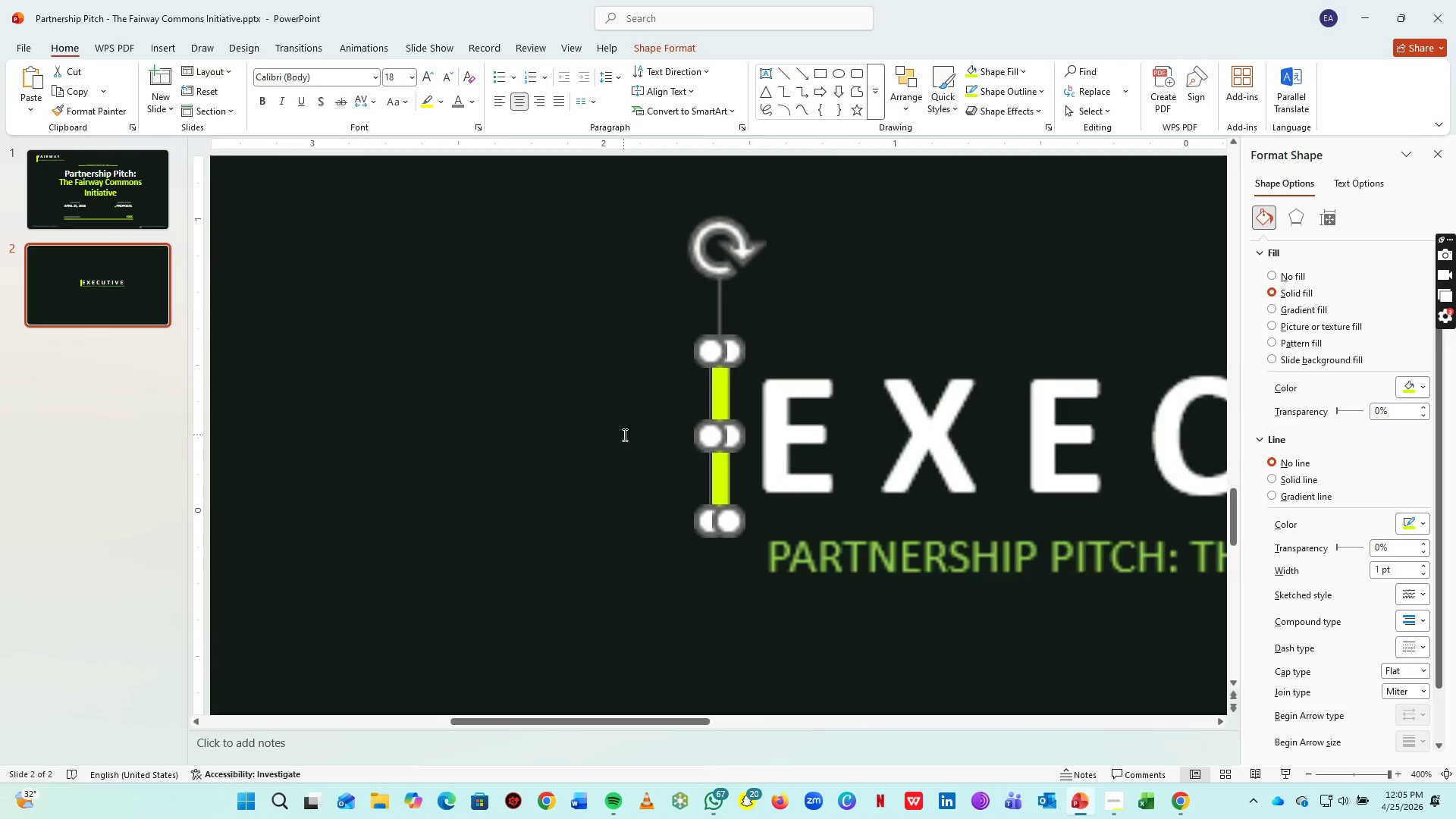 
left_click_drag(start_coordinate=[728, 520], to_coordinate=[725, 601])
 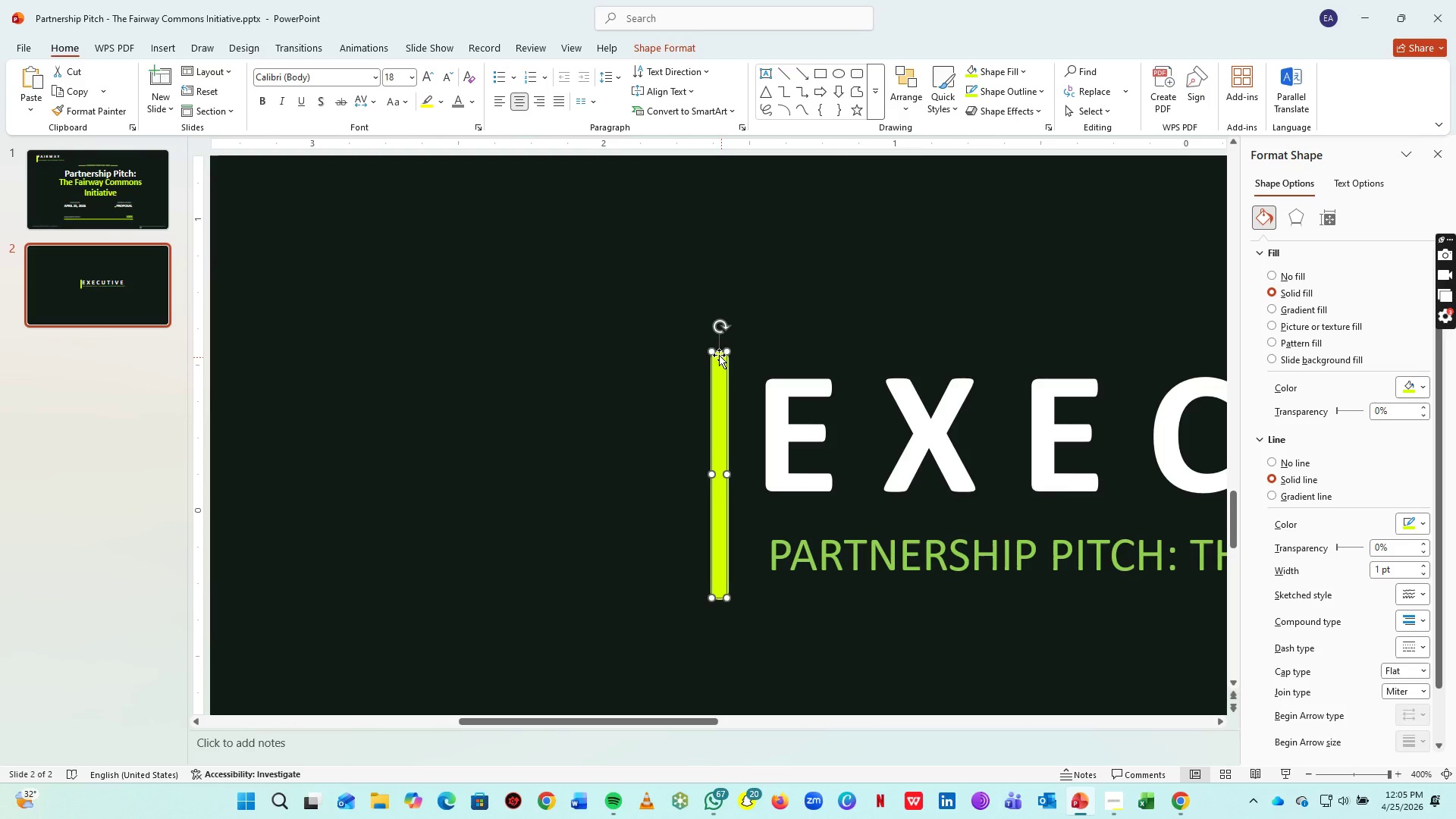 
left_click_drag(start_coordinate=[725, 352], to_coordinate=[725, 398])
 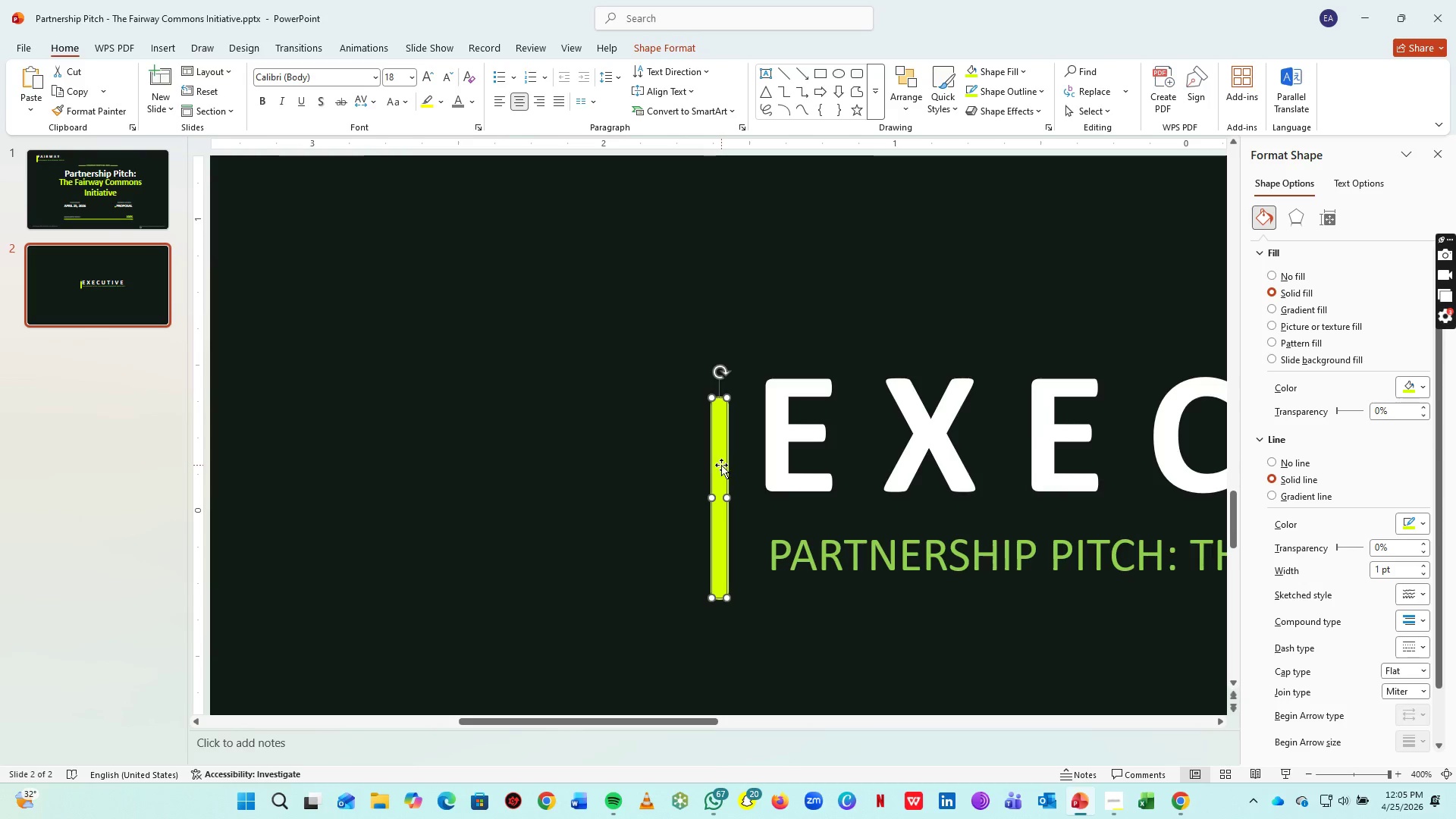 
left_click_drag(start_coordinate=[720, 465], to_coordinate=[729, 449])
 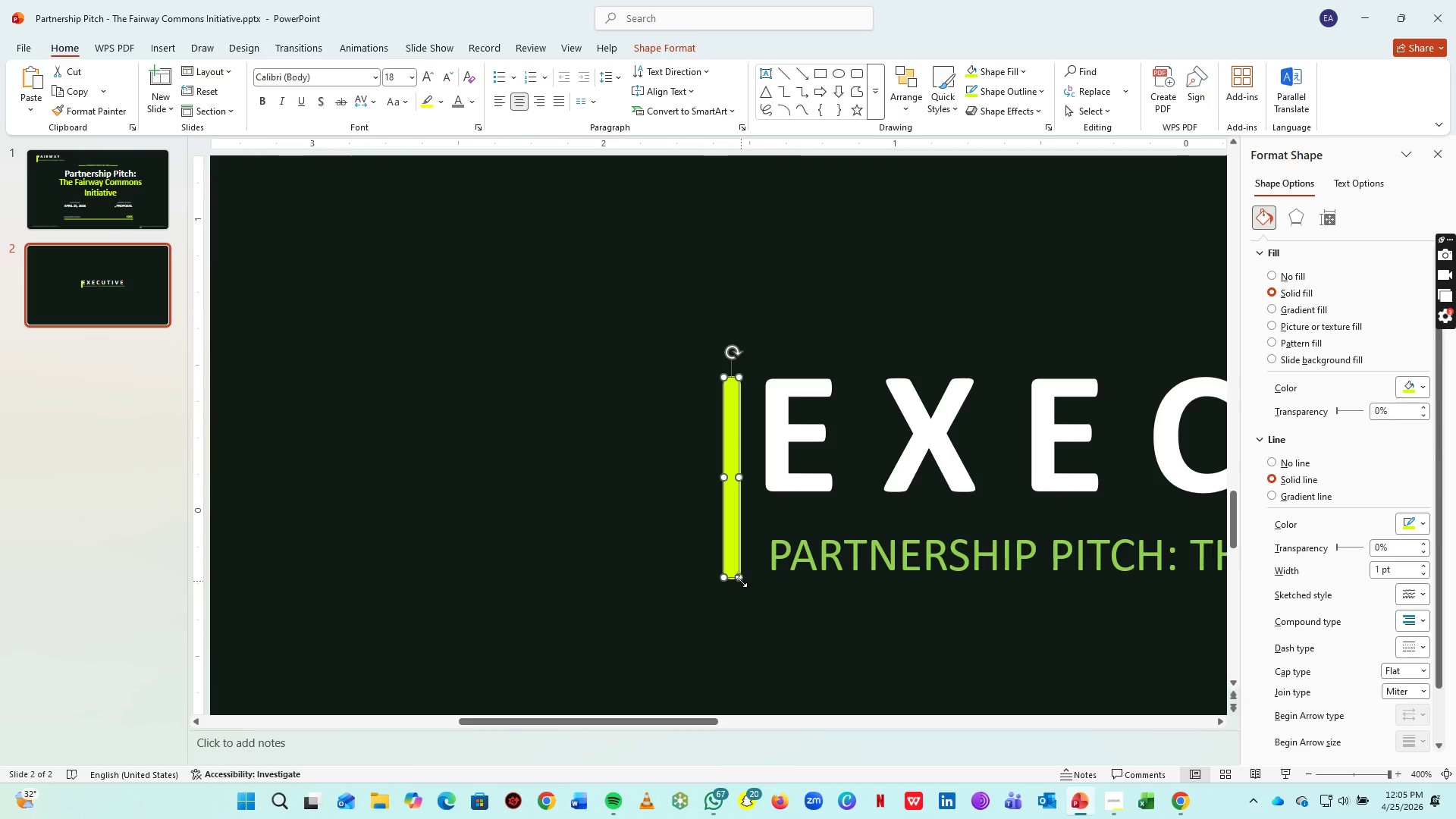 
left_click_drag(start_coordinate=[739, 578], to_coordinate=[736, 555])
 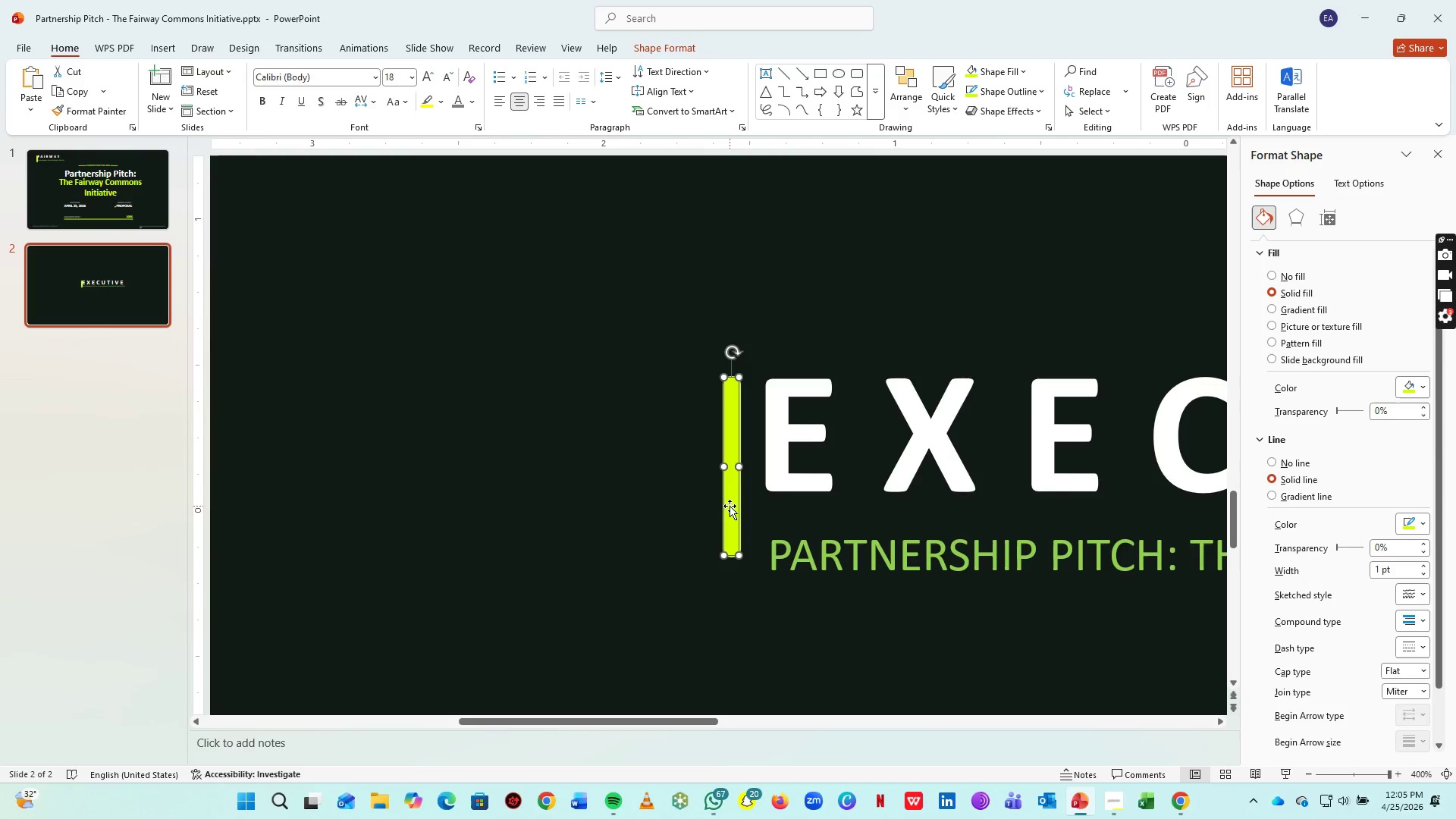 
left_click_drag(start_coordinate=[730, 506], to_coordinate=[730, 518])
 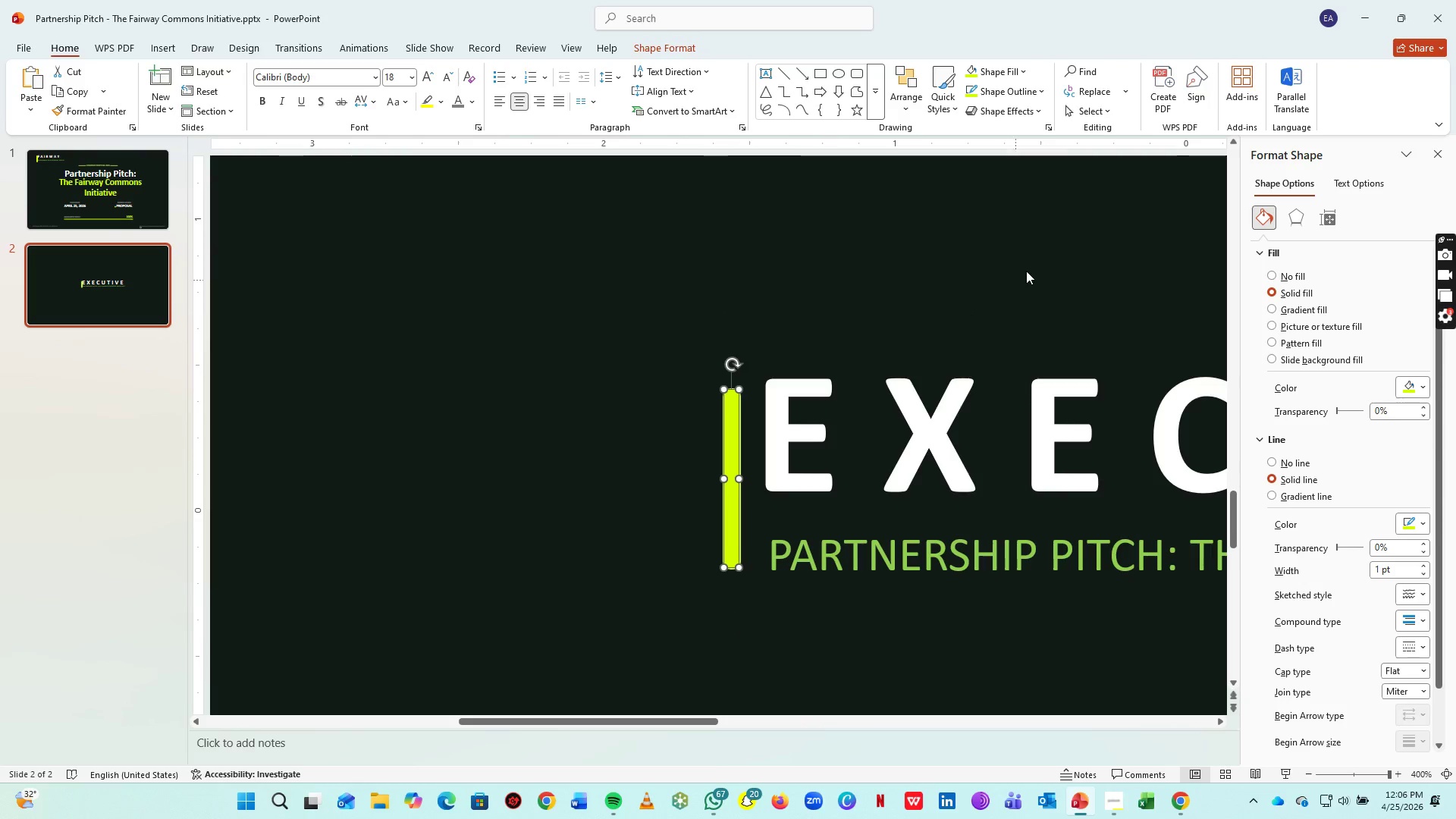 
left_click([1029, 268])
 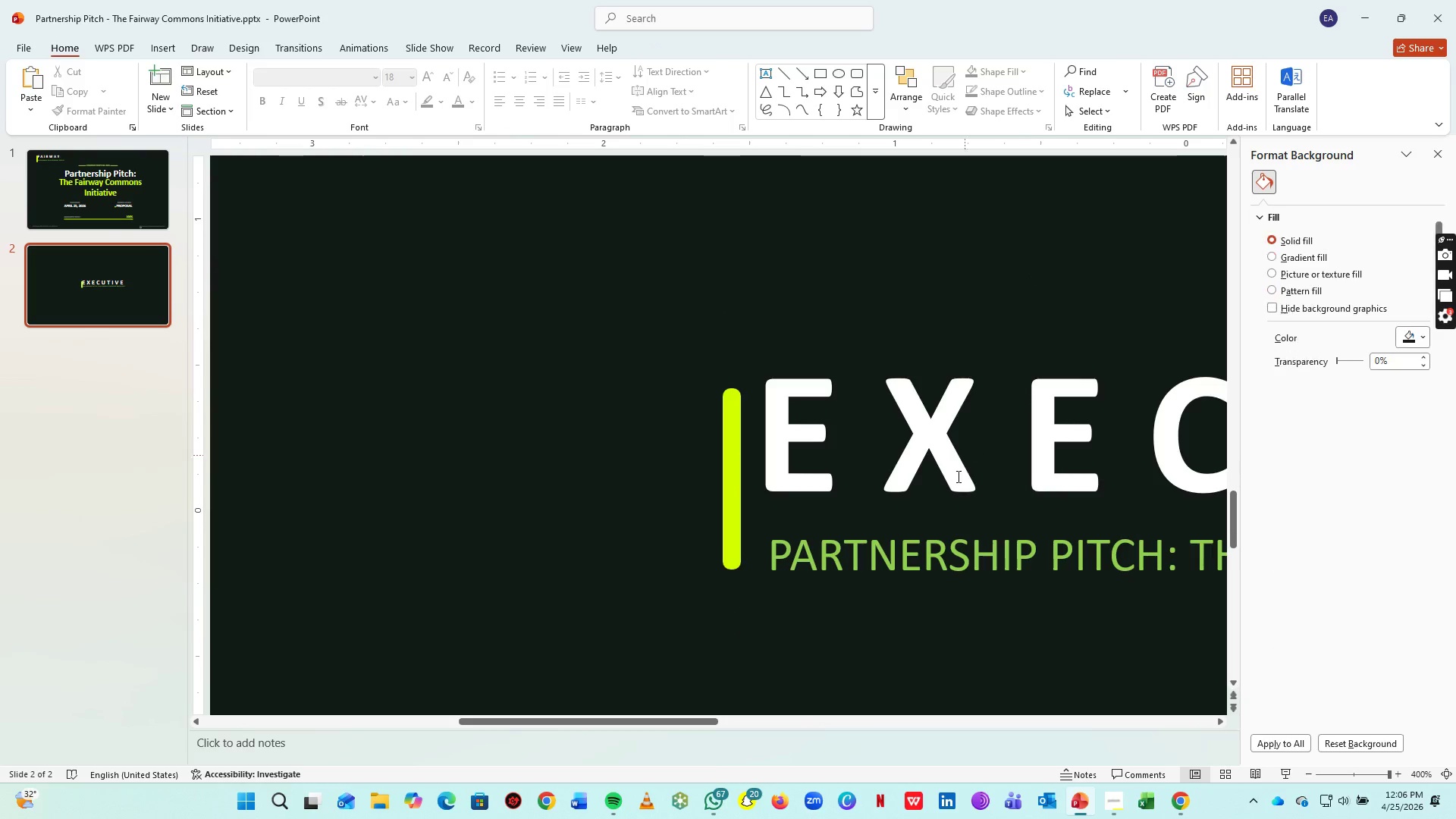 
hold_key(key=ControlLeft, duration=0.41)
 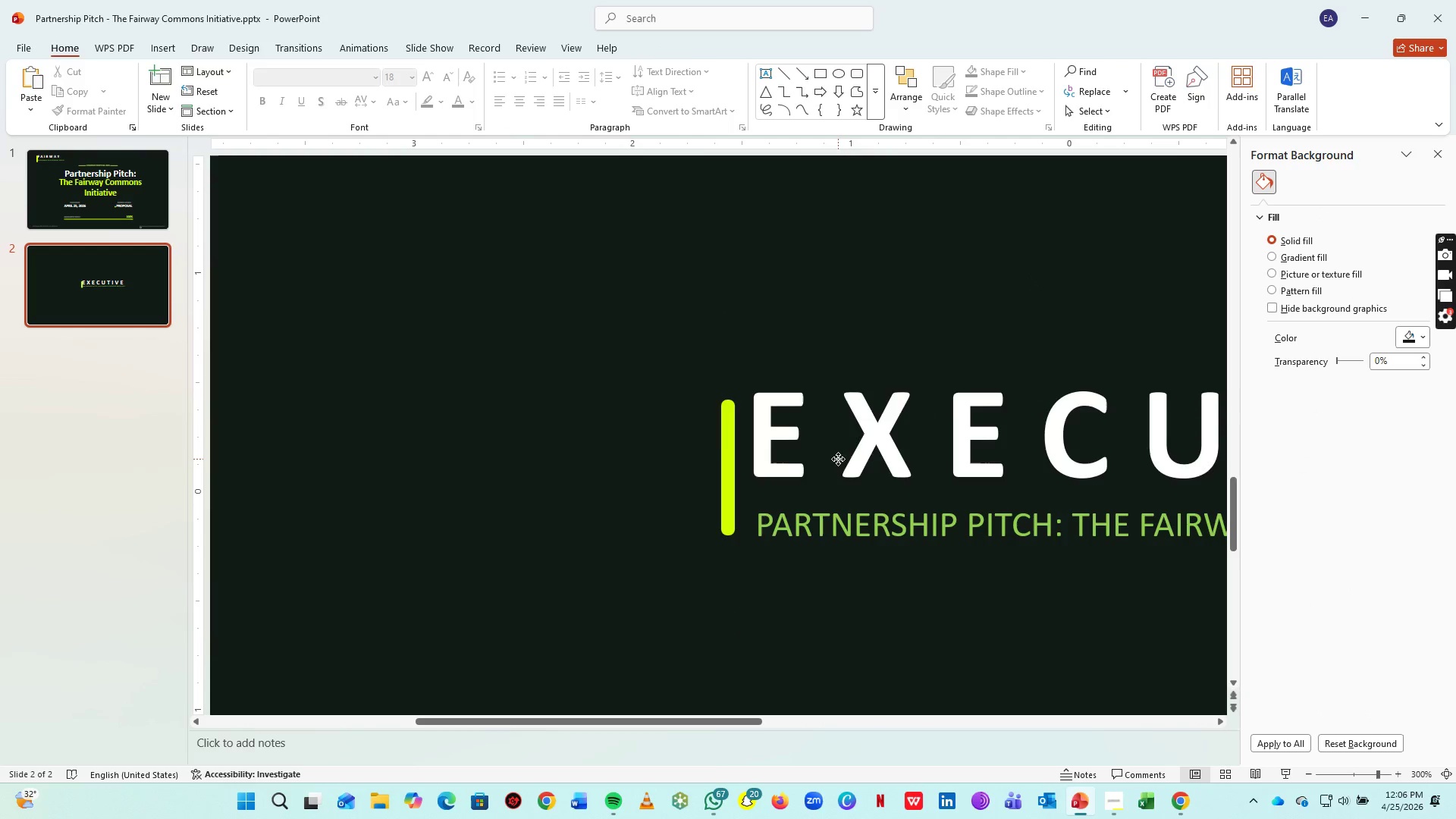 
hold_key(key=ShiftLeft, duration=1.53)
 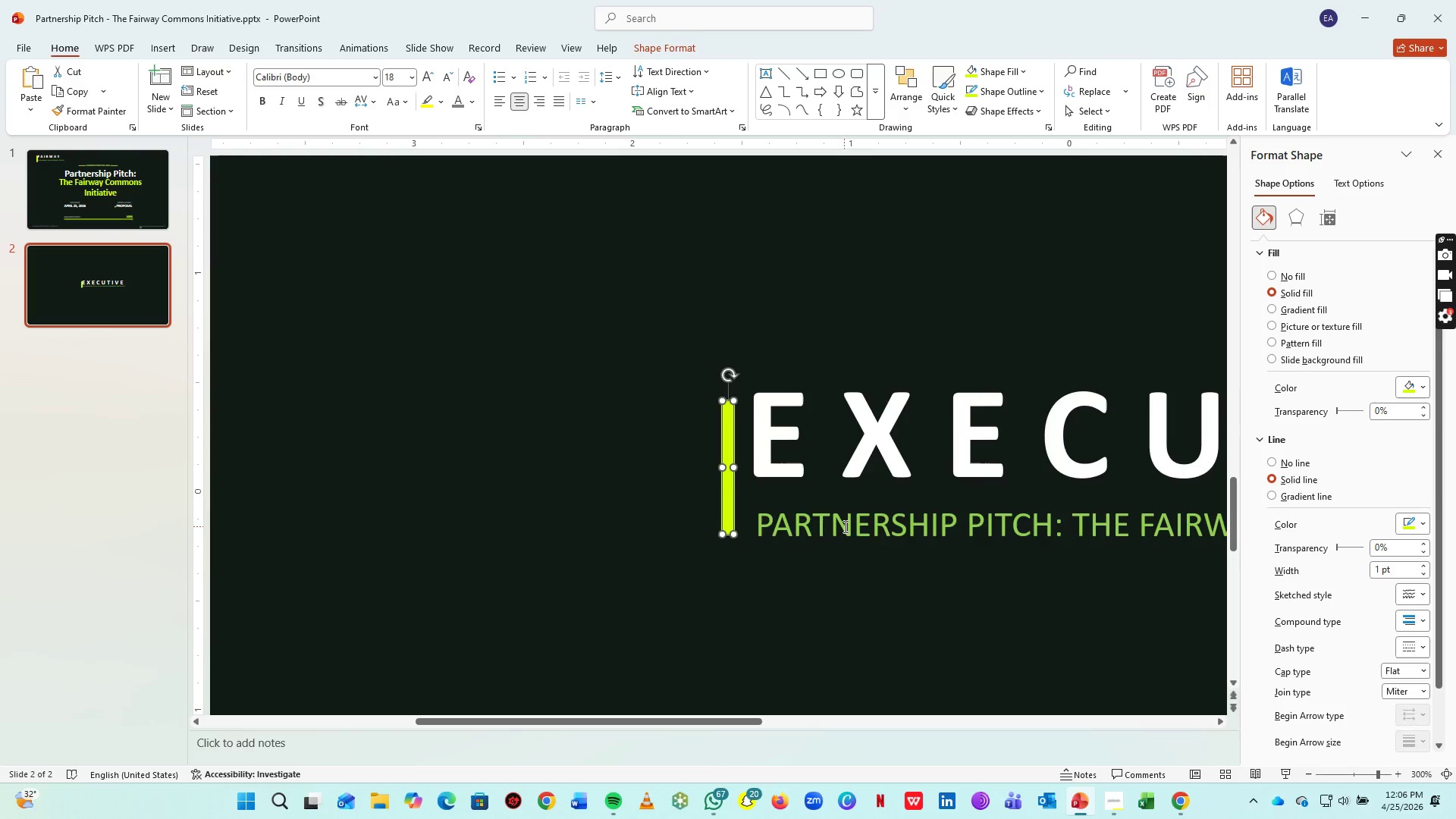 
scroll: coordinate [934, 510], scroll_direction: down, amount: 1.0
 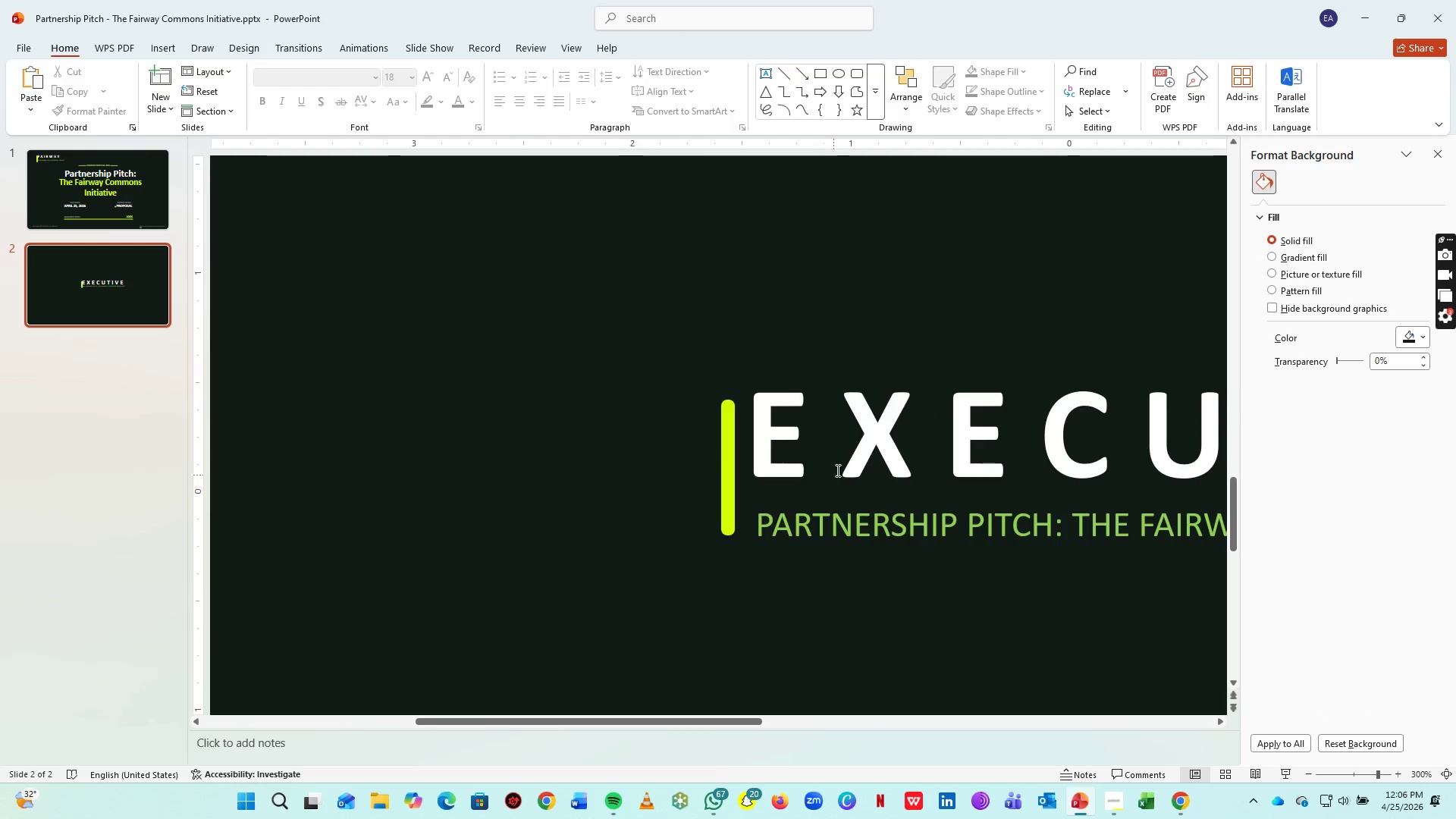 
left_click([838, 459])
 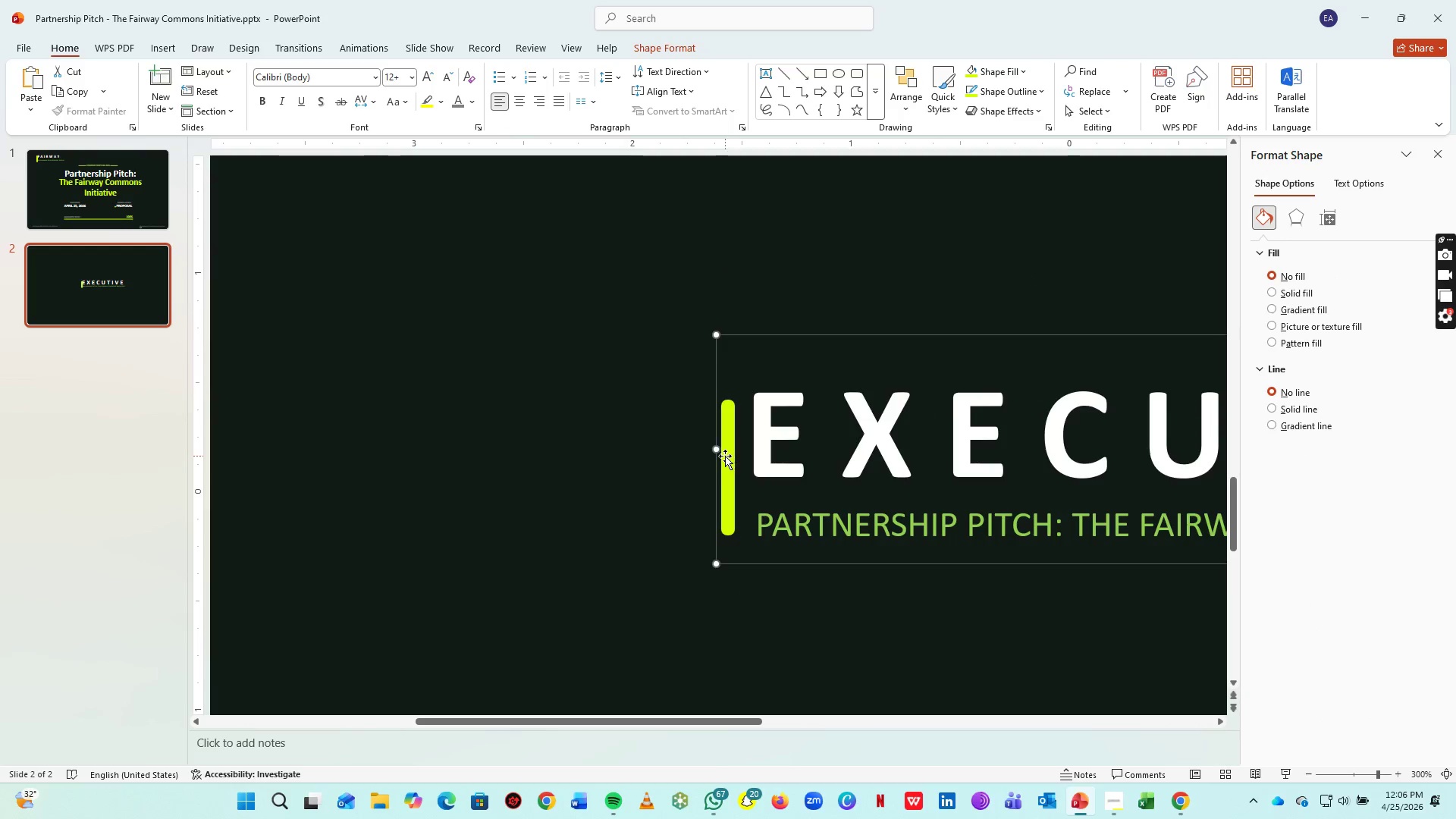 
left_click([725, 456])
 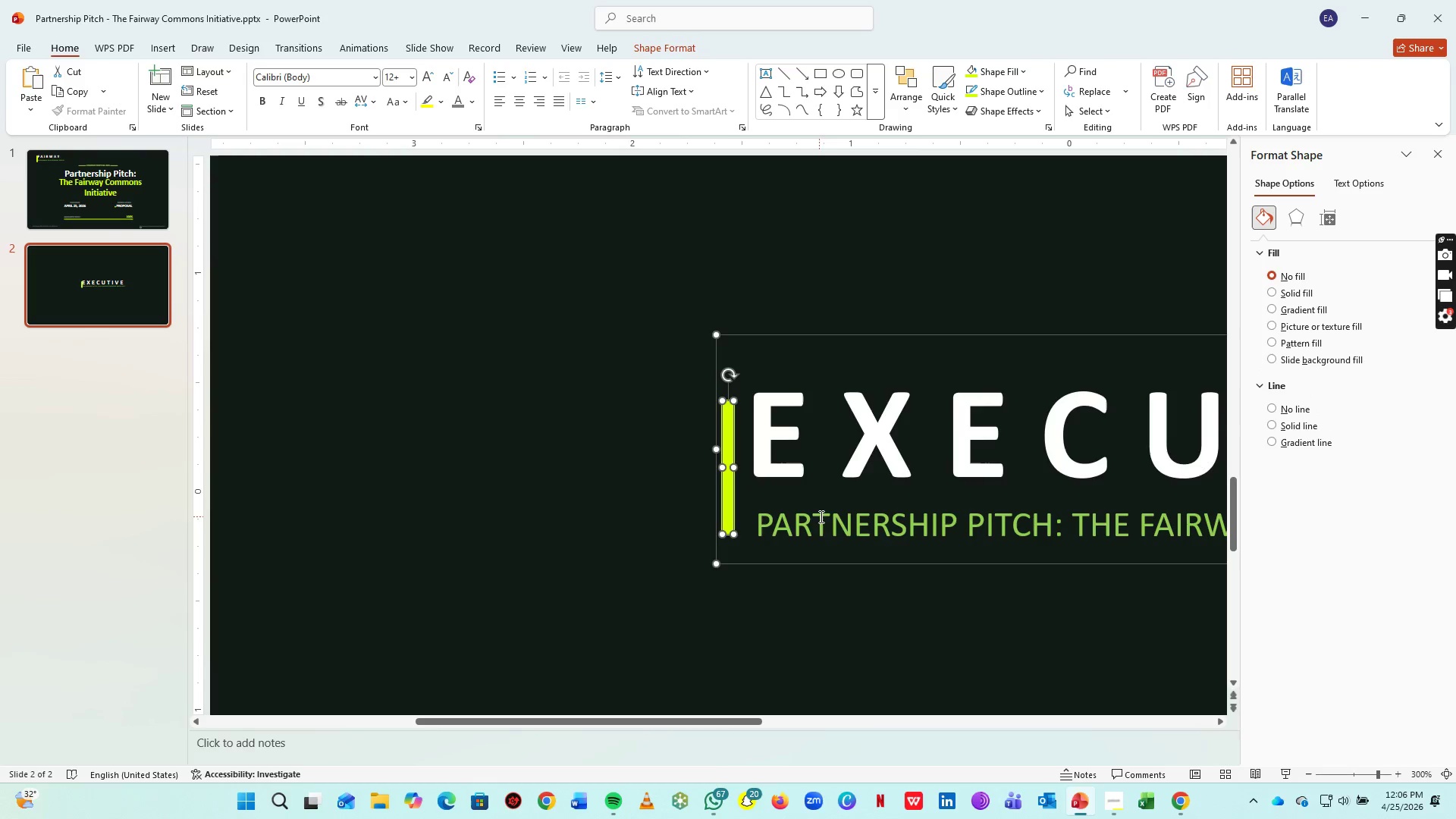 
hold_key(key=ShiftLeft, duration=1.52)
left_click([844, 526])
 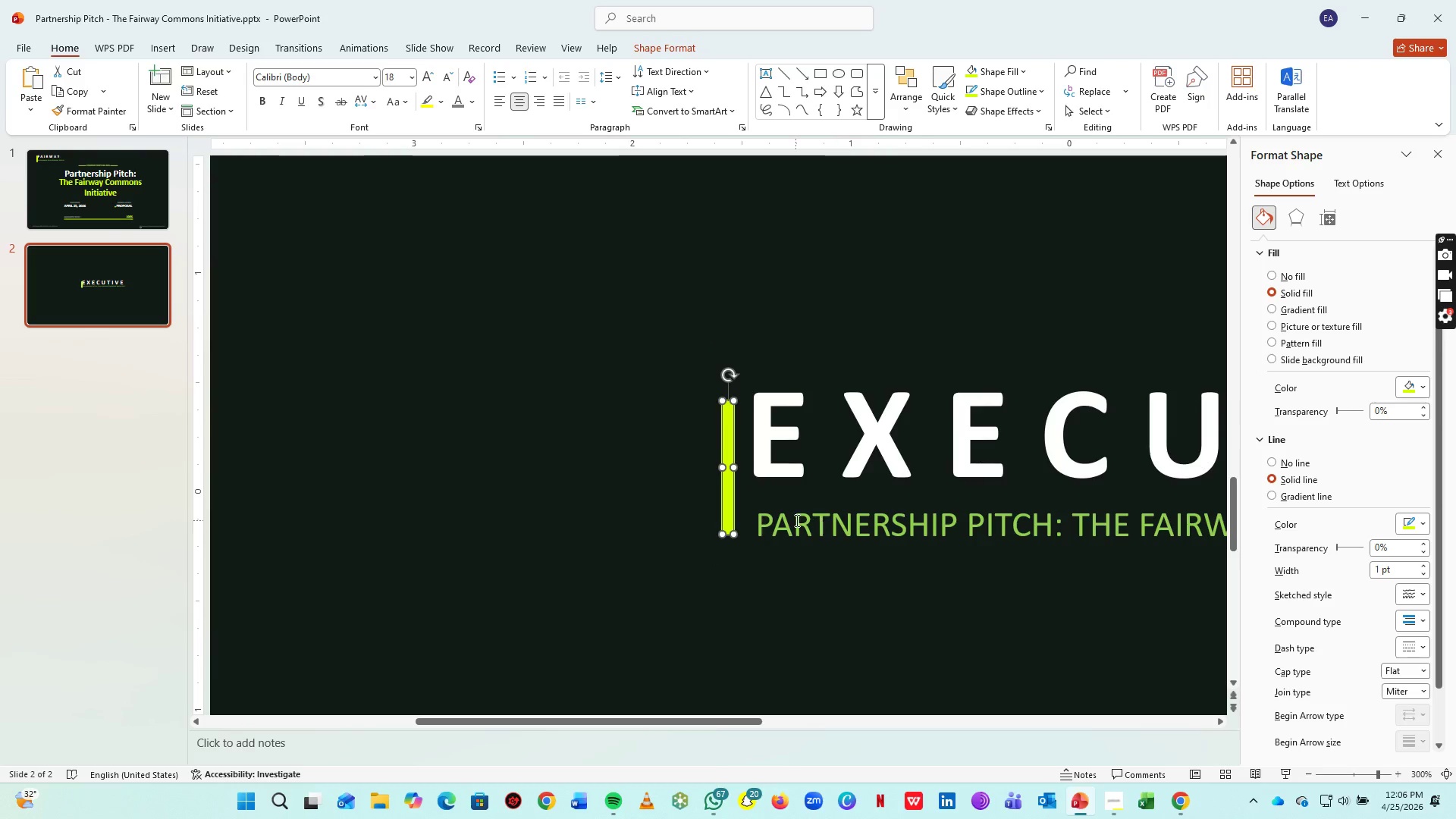 
left_click([795, 518])
 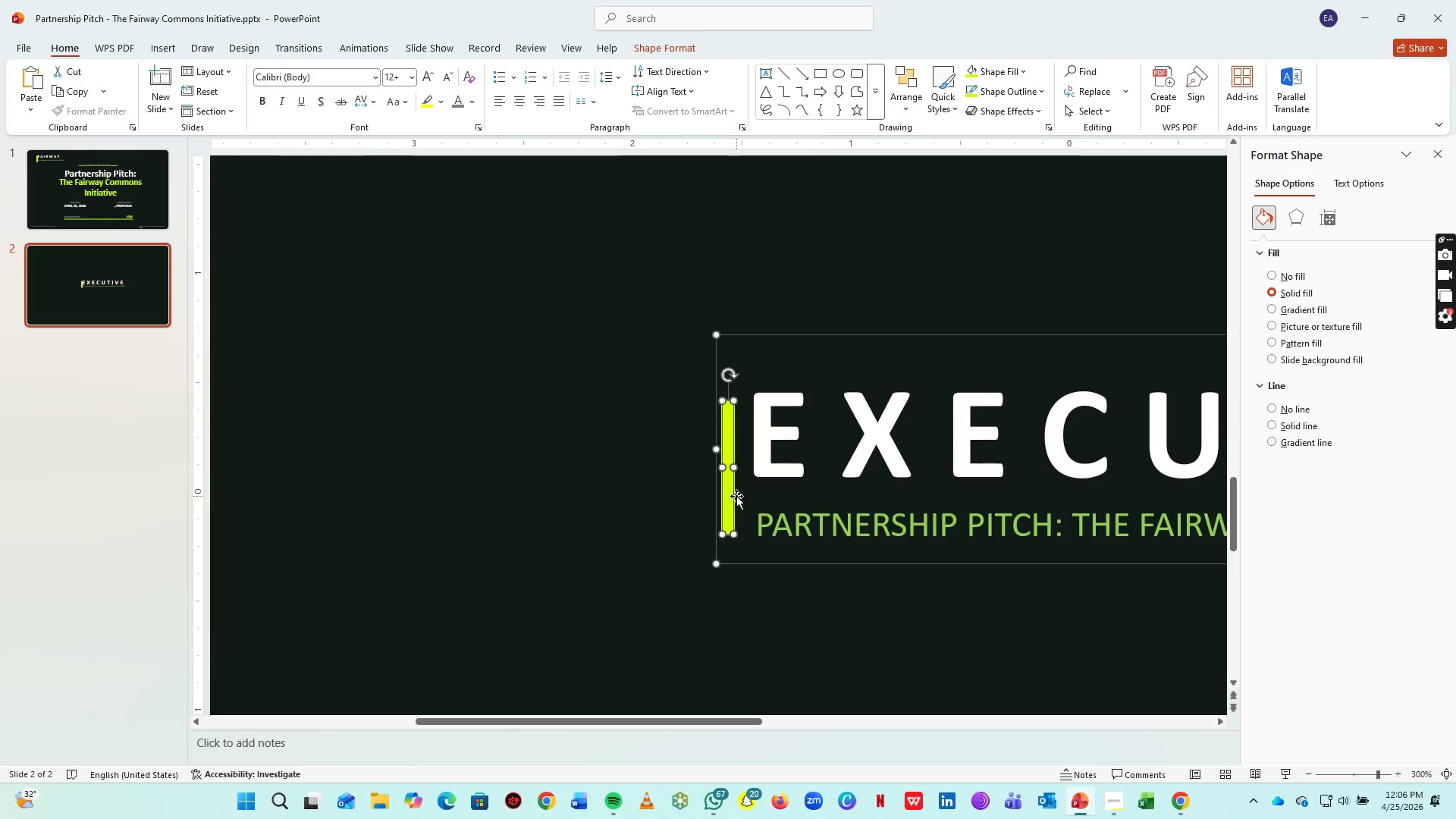 
key(Shift+ShiftLeft)
 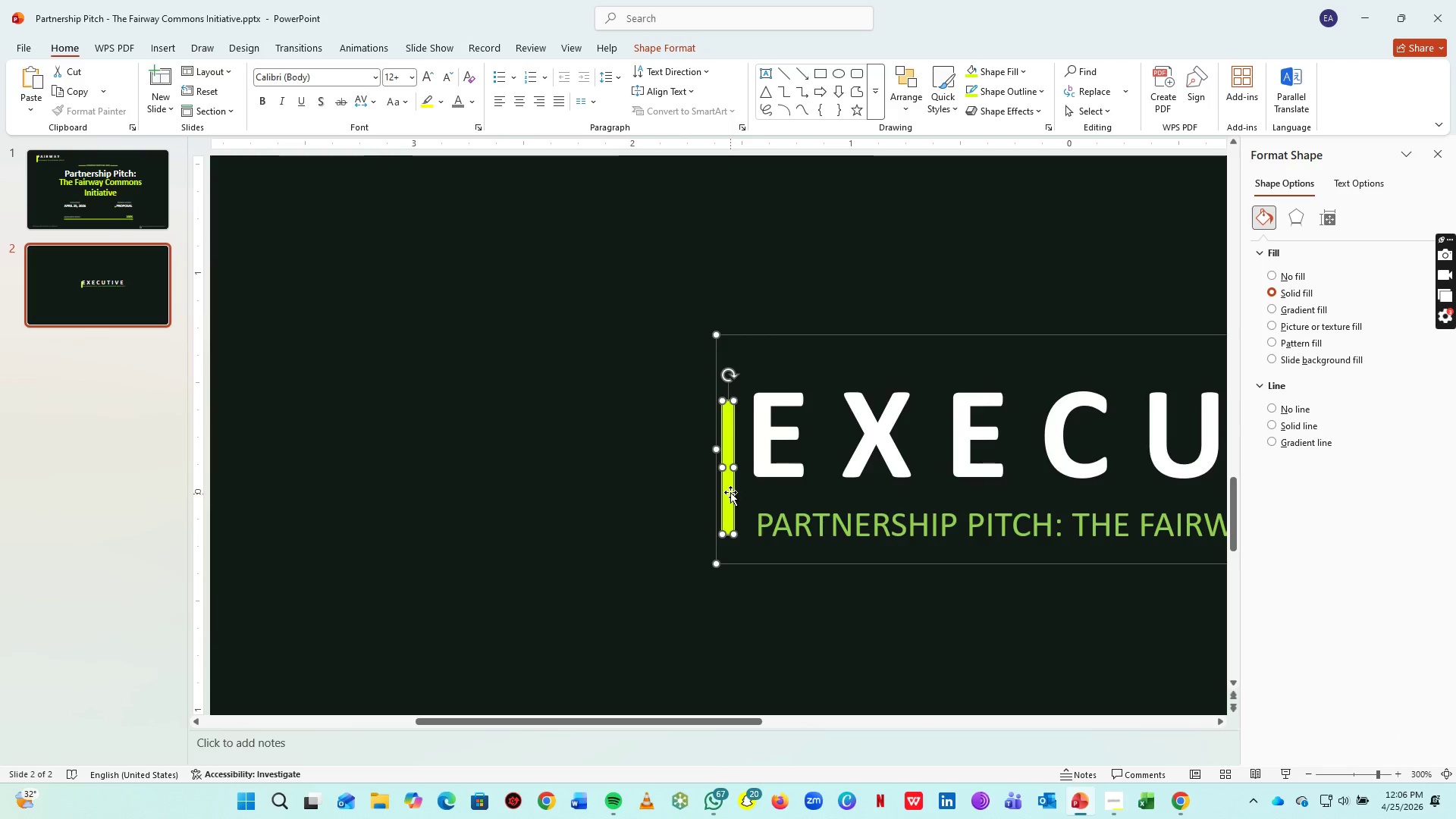 
key(Shift+ShiftLeft)
 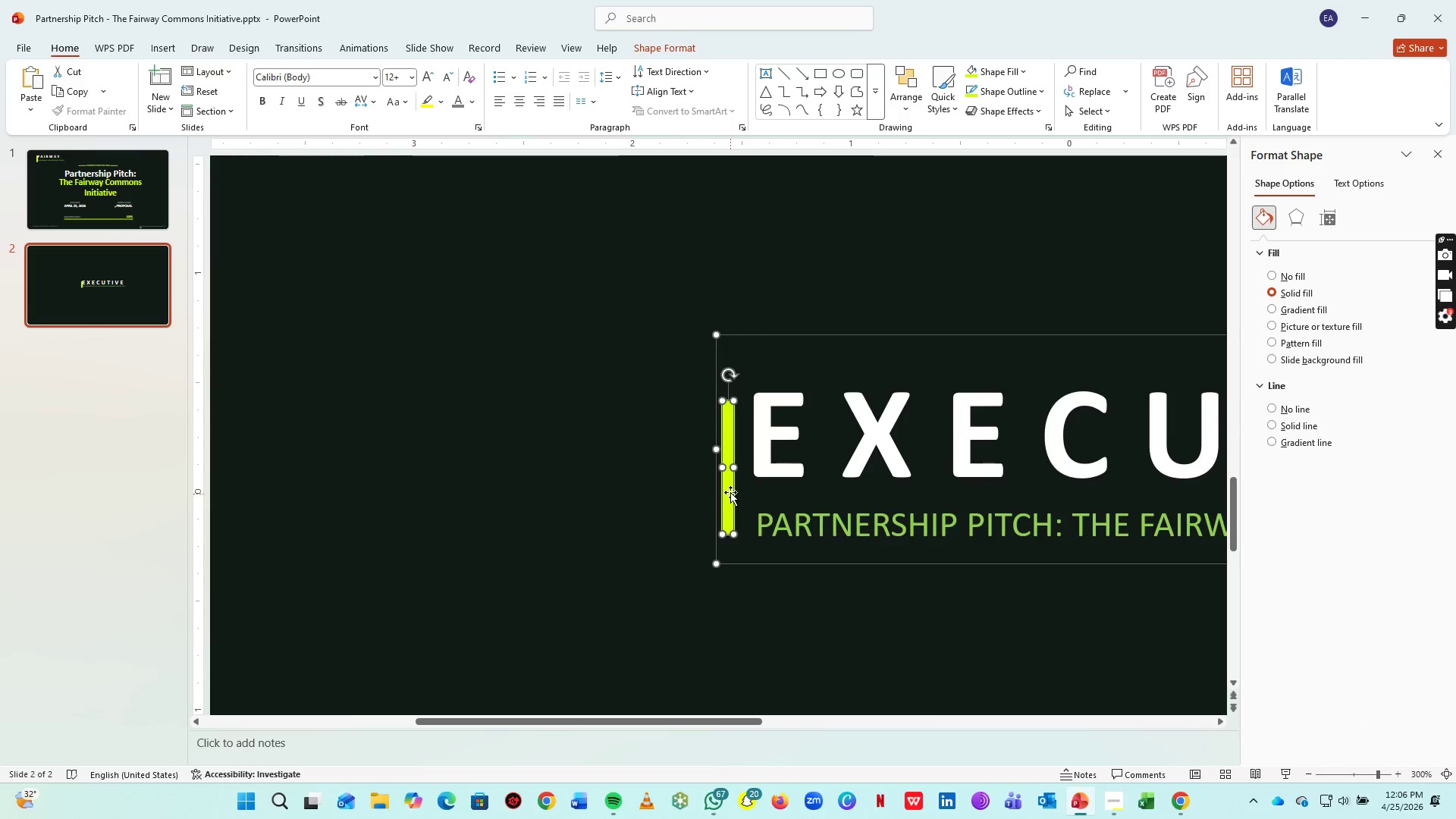 
key(Shift+ShiftLeft)
 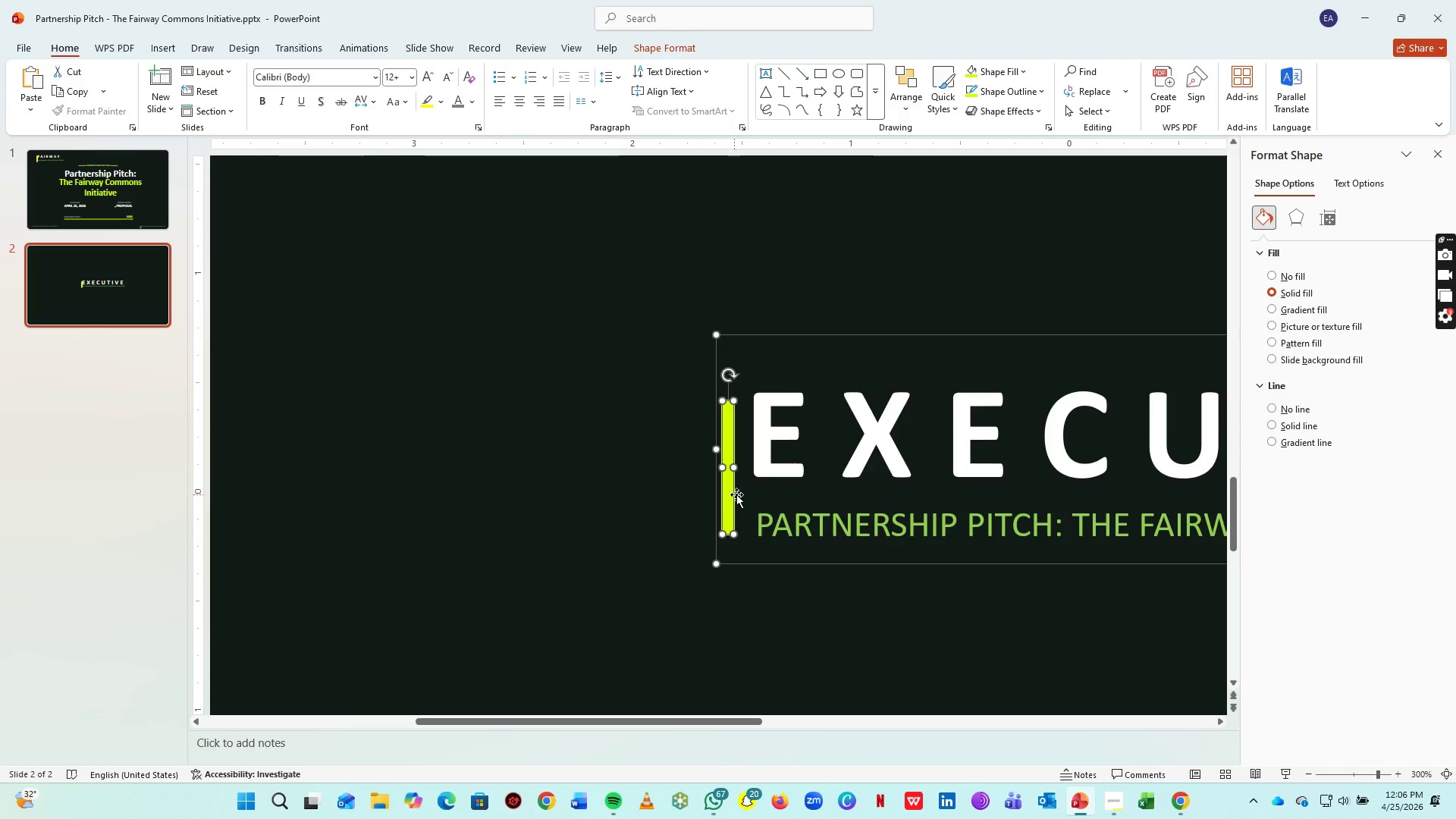 
key(Shift+ShiftLeft)
 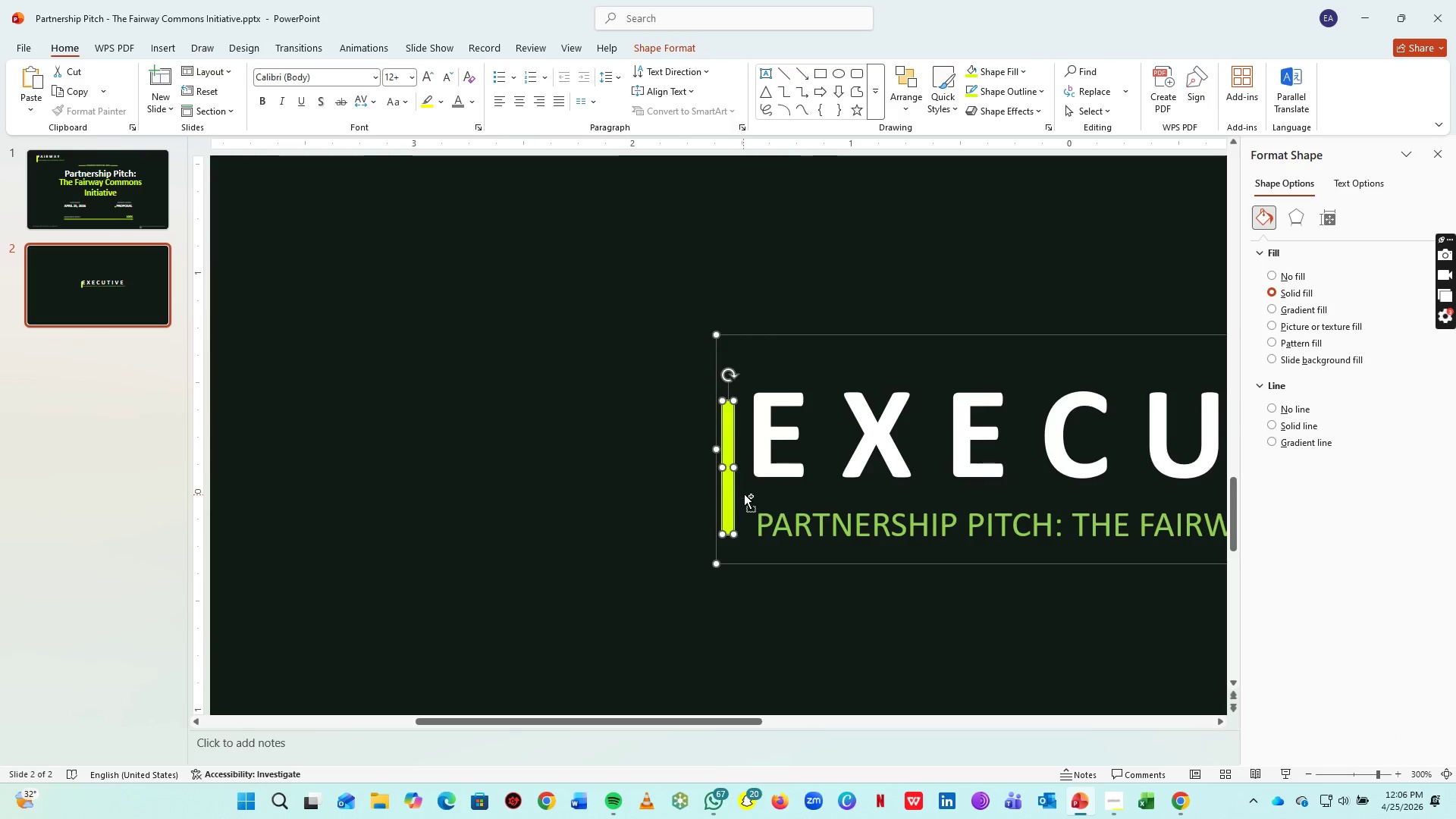 
key(Control+G)
 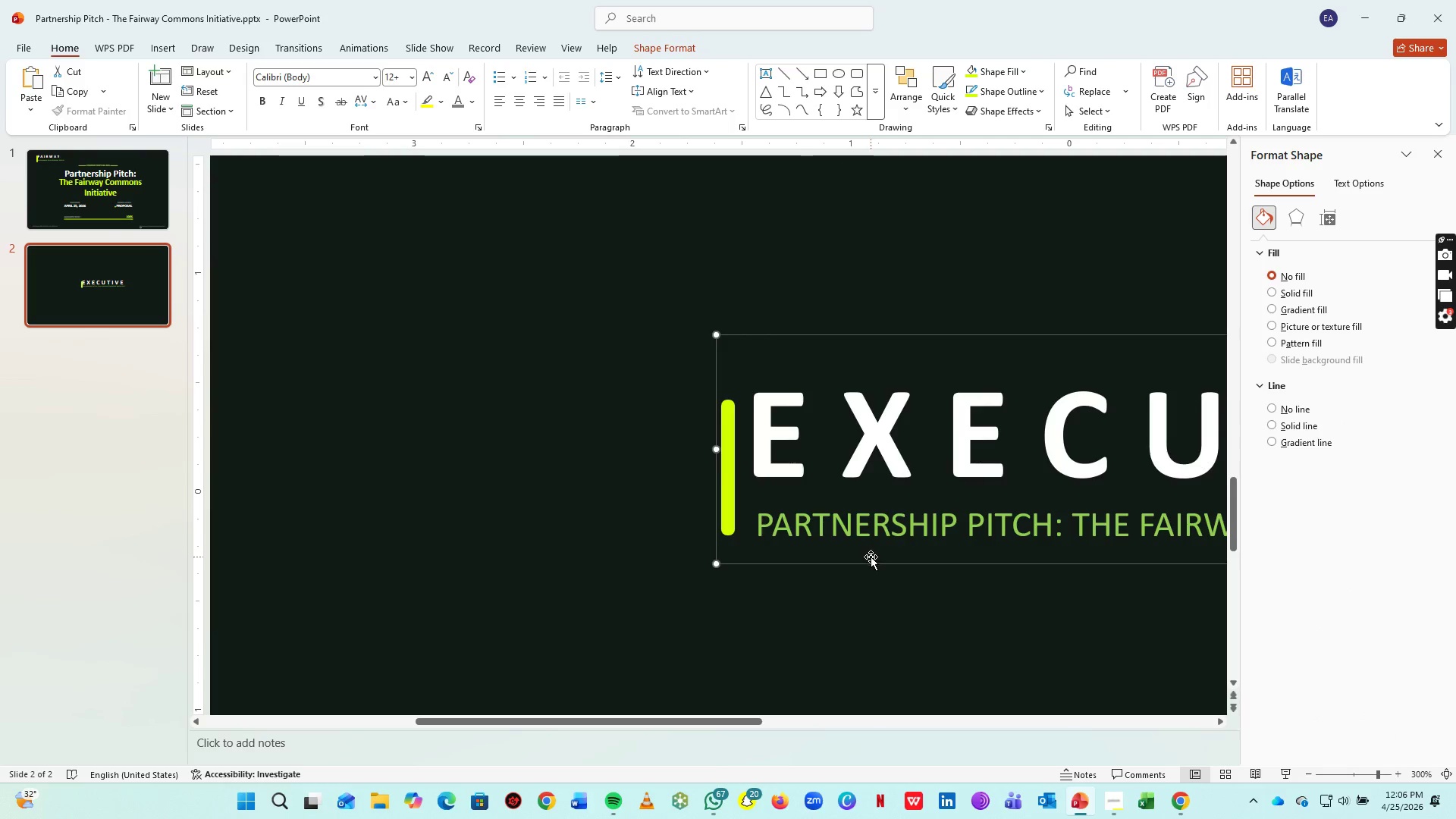 
left_click_drag(start_coordinate=[871, 557], to_coordinate=[508, 455])
 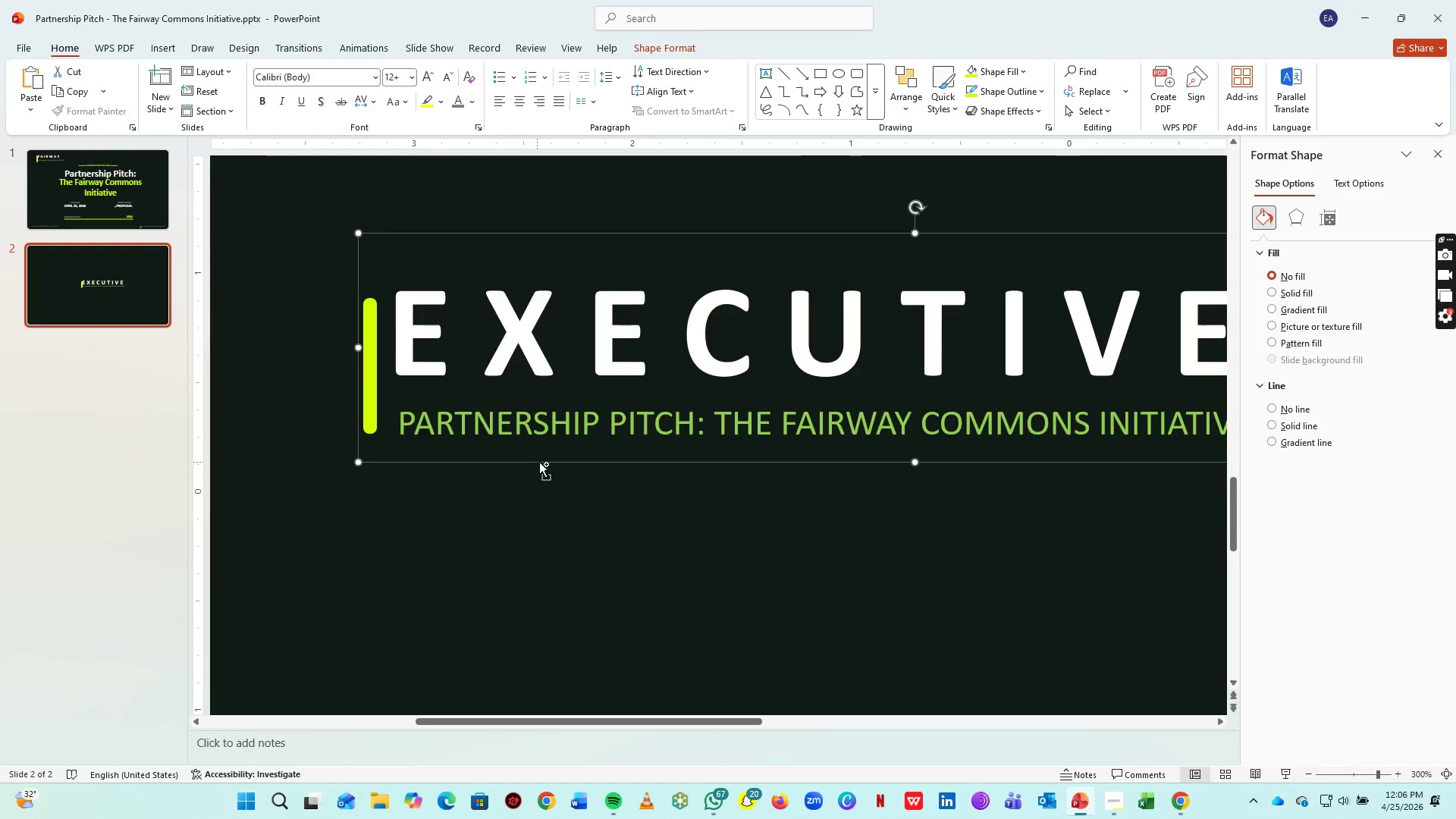 
hold_key(key=ControlLeft, duration=0.58)
scroll: coordinate [553, 474], scroll_direction: down, amount: 4.0
 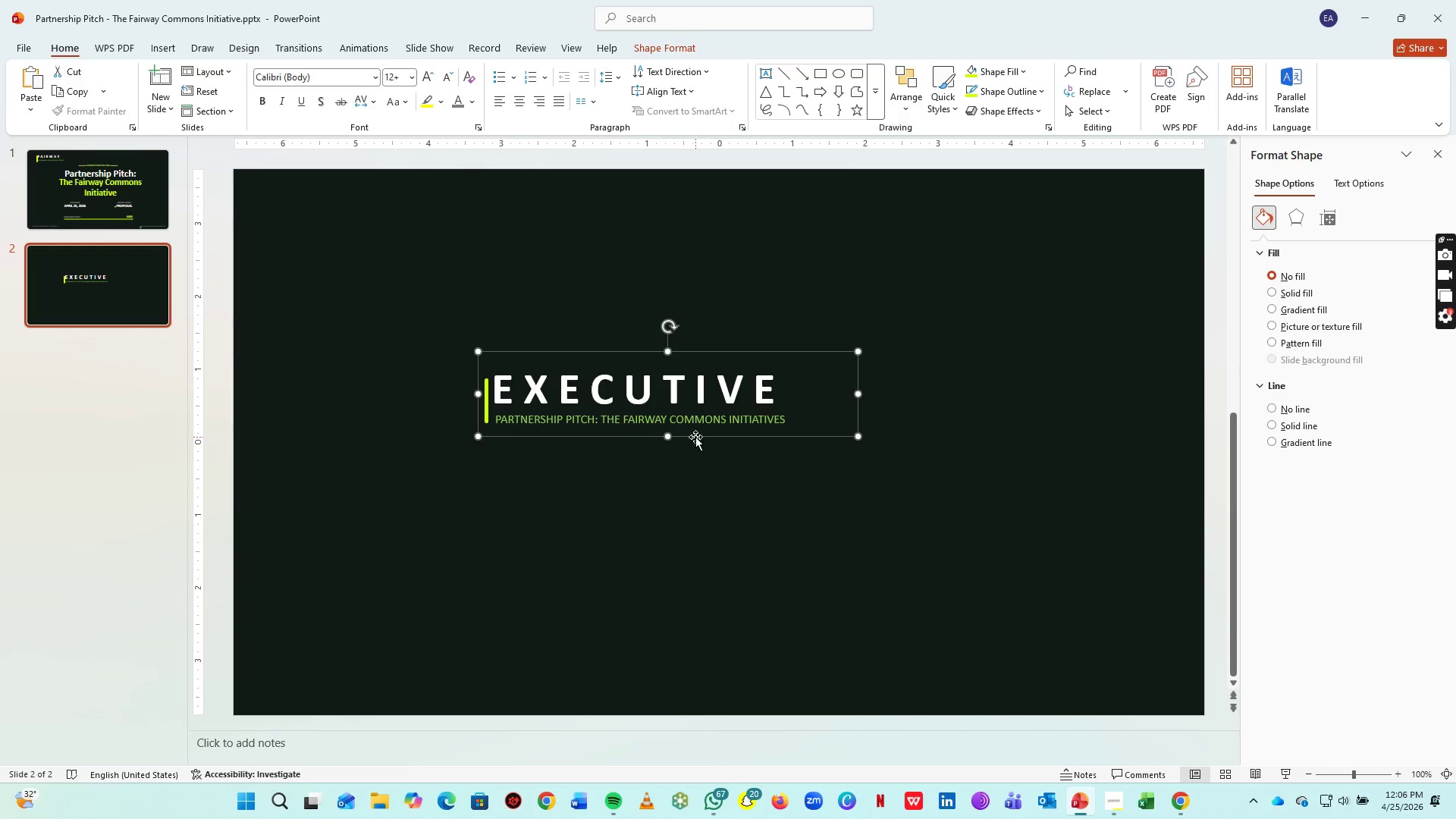 
left_click_drag(start_coordinate=[696, 437], to_coordinate=[492, 293])
 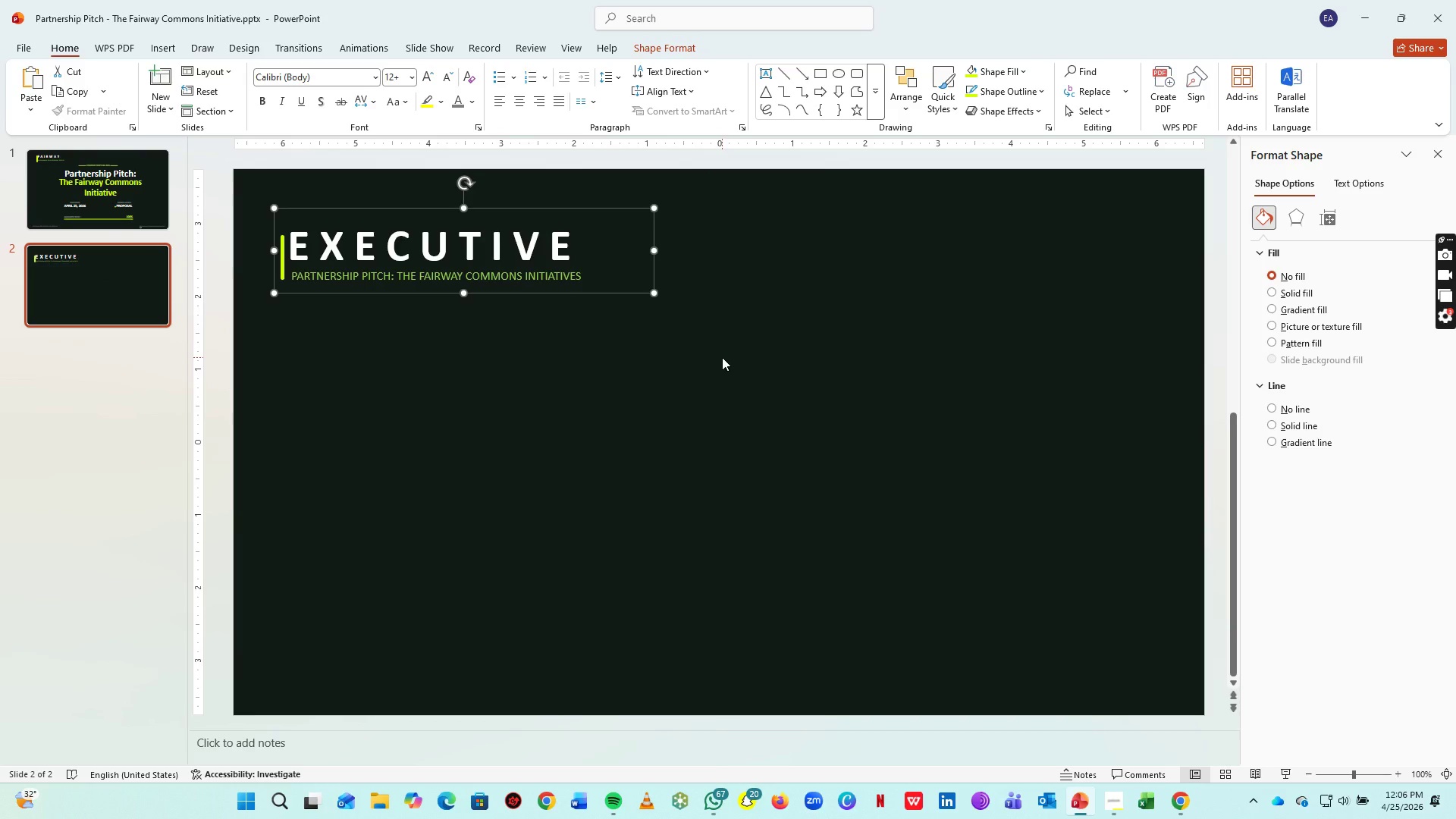 
left_click([722, 357])
 